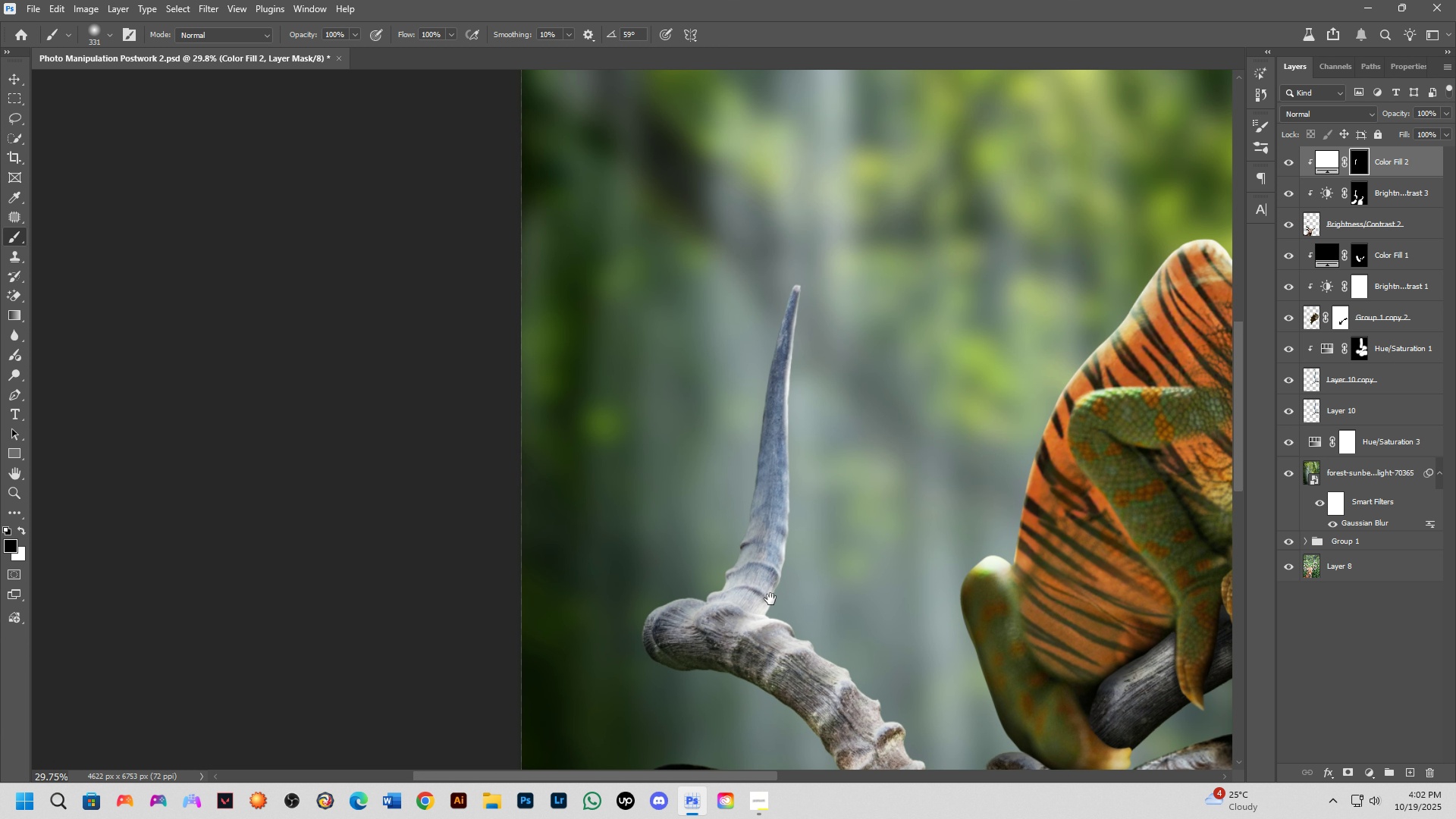 
hold_key(key=Space, duration=0.52)
 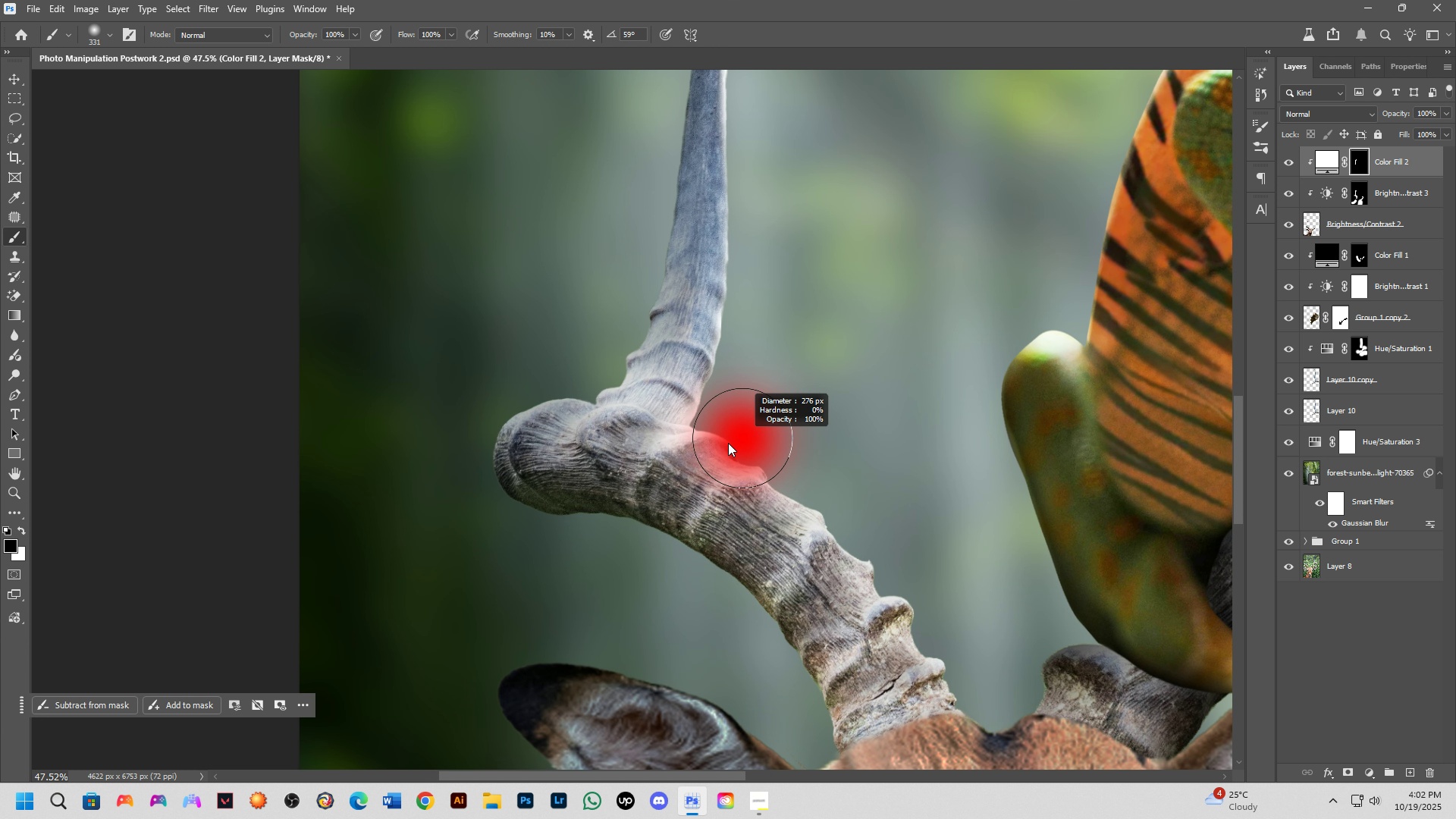 
left_click_drag(start_coordinate=[787, 635], to_coordinate=[722, 451])
 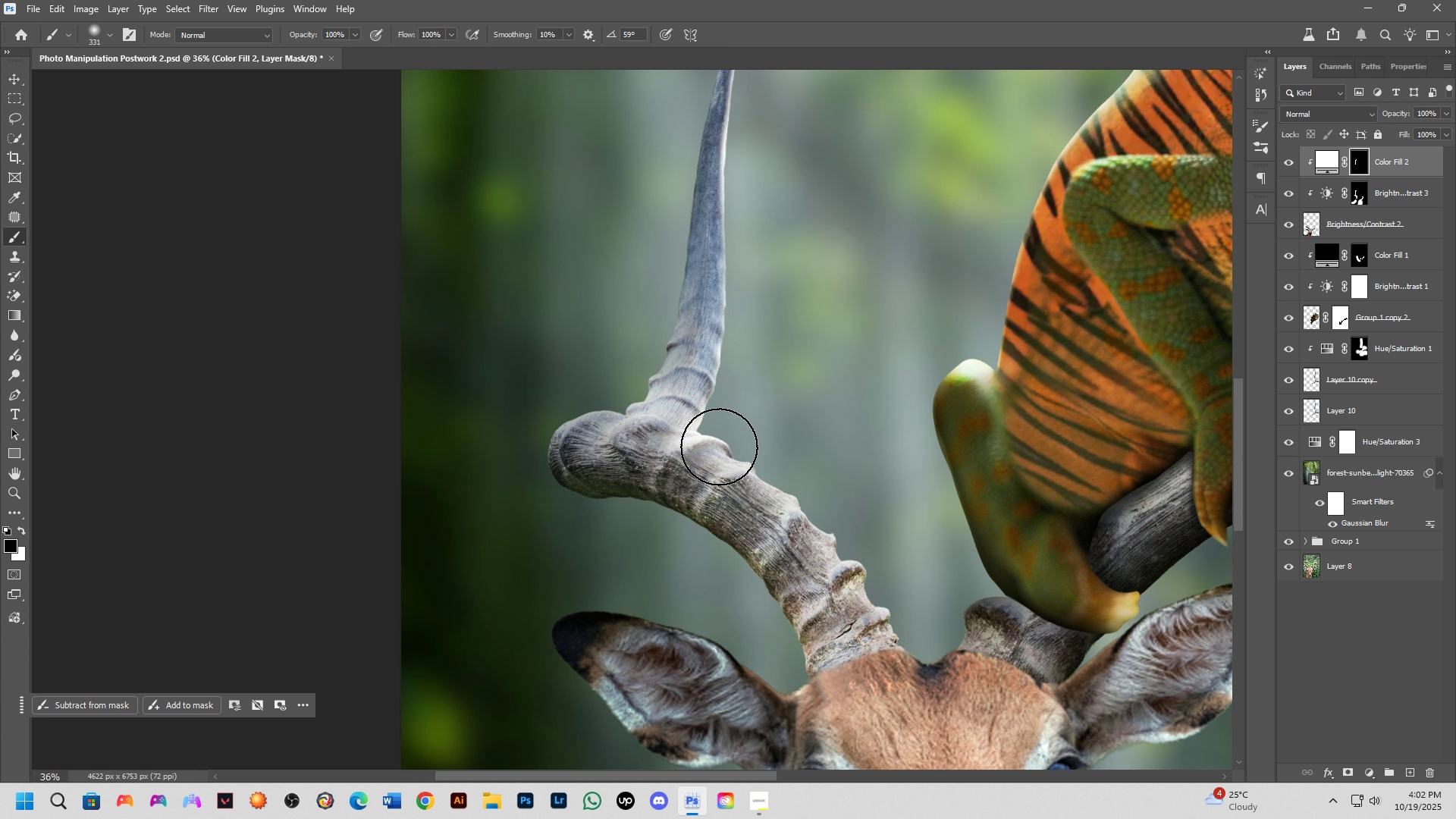 
scroll: coordinate [719, 447], scroll_direction: up, amount: 5.0
 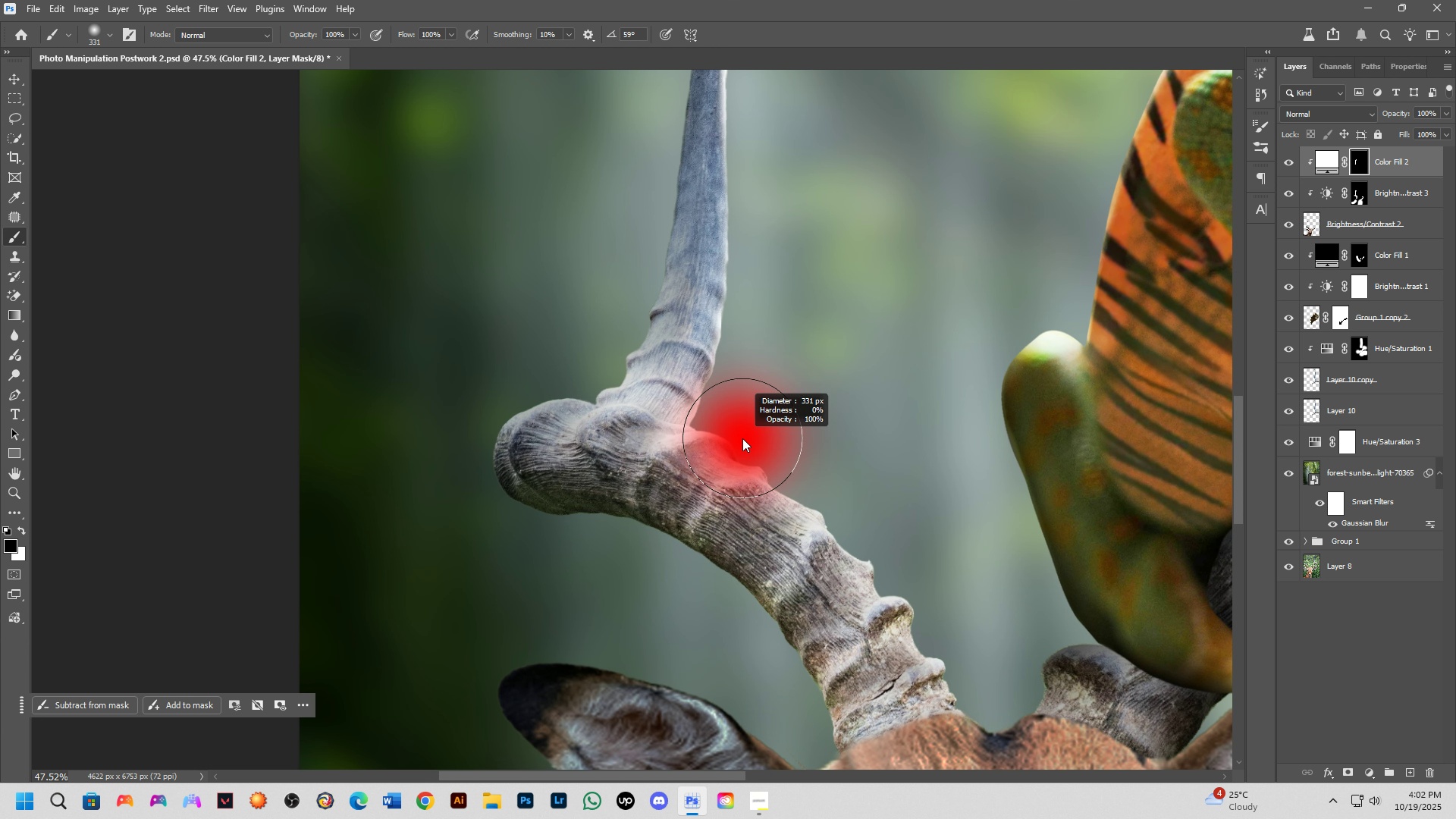 
hold_key(key=AltLeft, duration=0.56)
 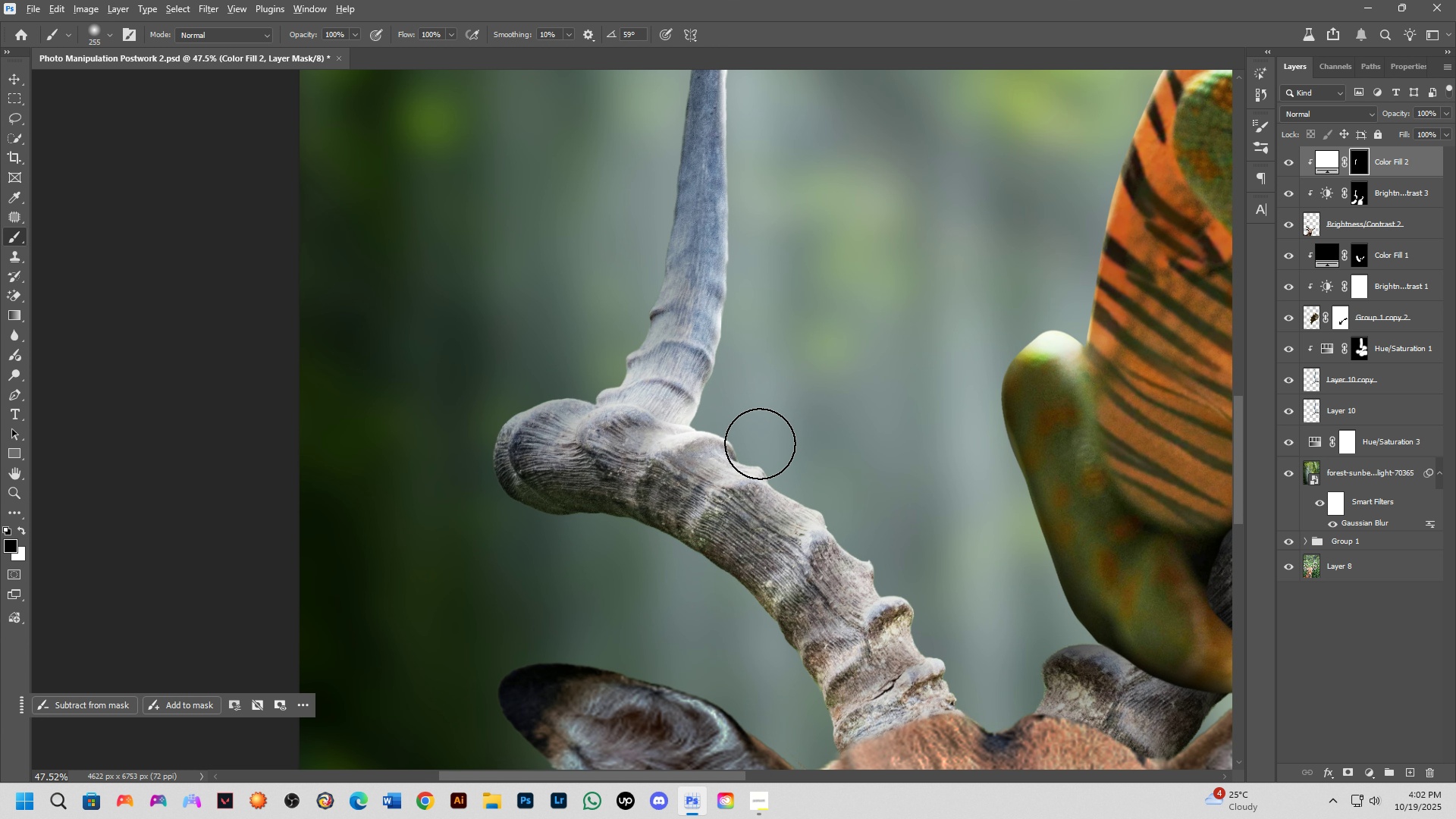 
key(Alt+AltLeft)
 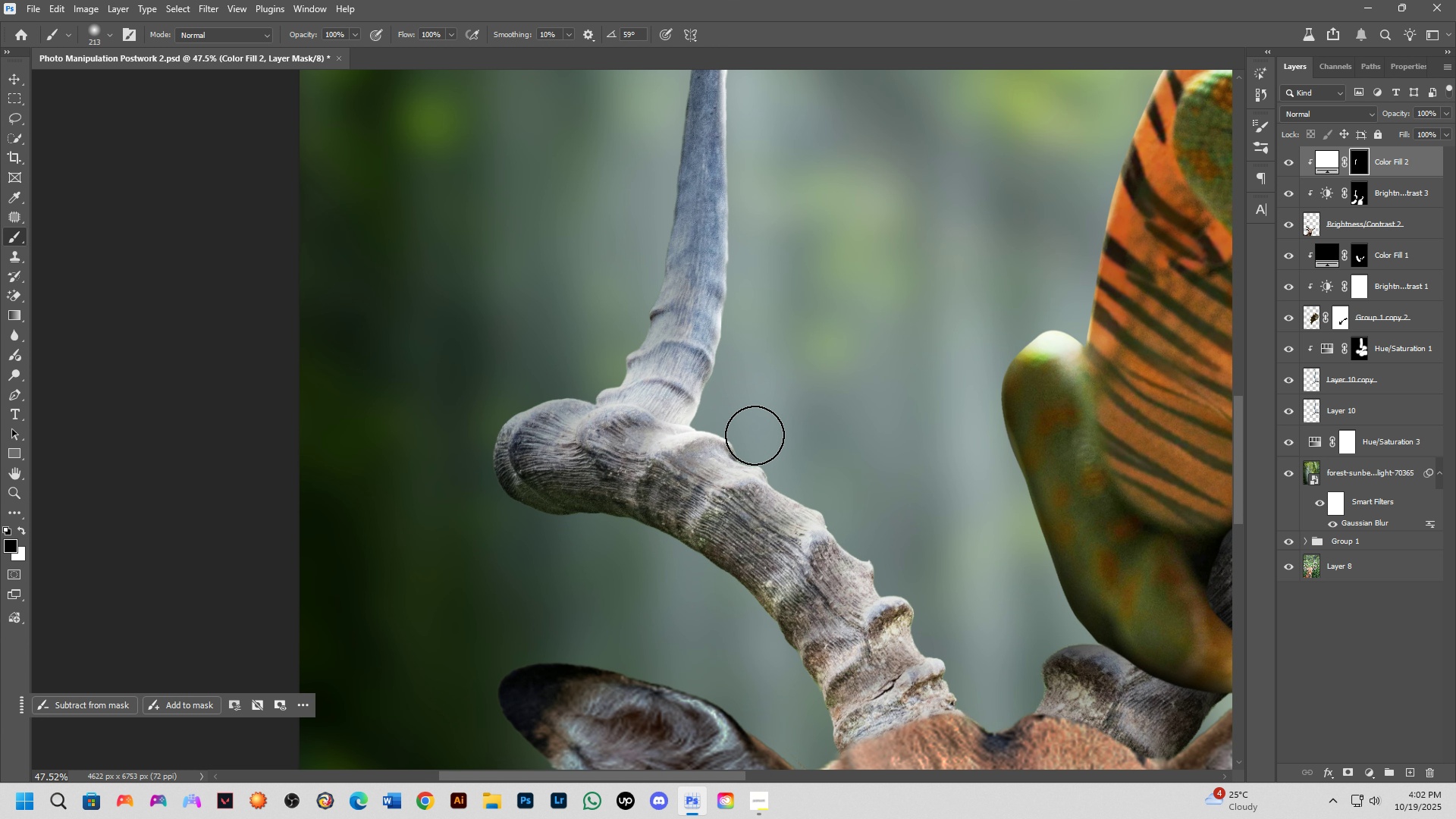 
left_click_drag(start_coordinate=[755, 435], to_coordinate=[761, 441])
 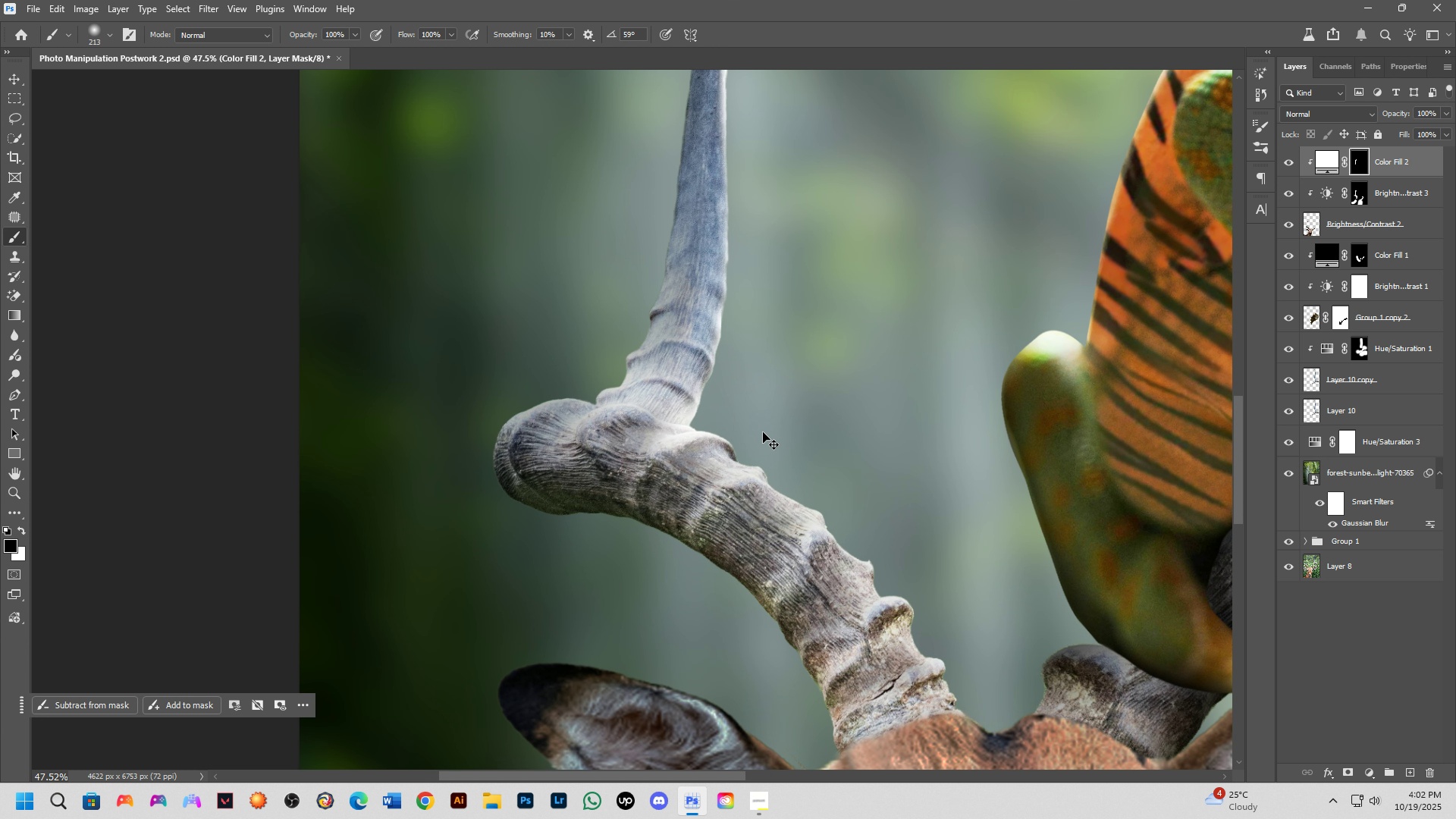 
key(Control+ControlLeft)
 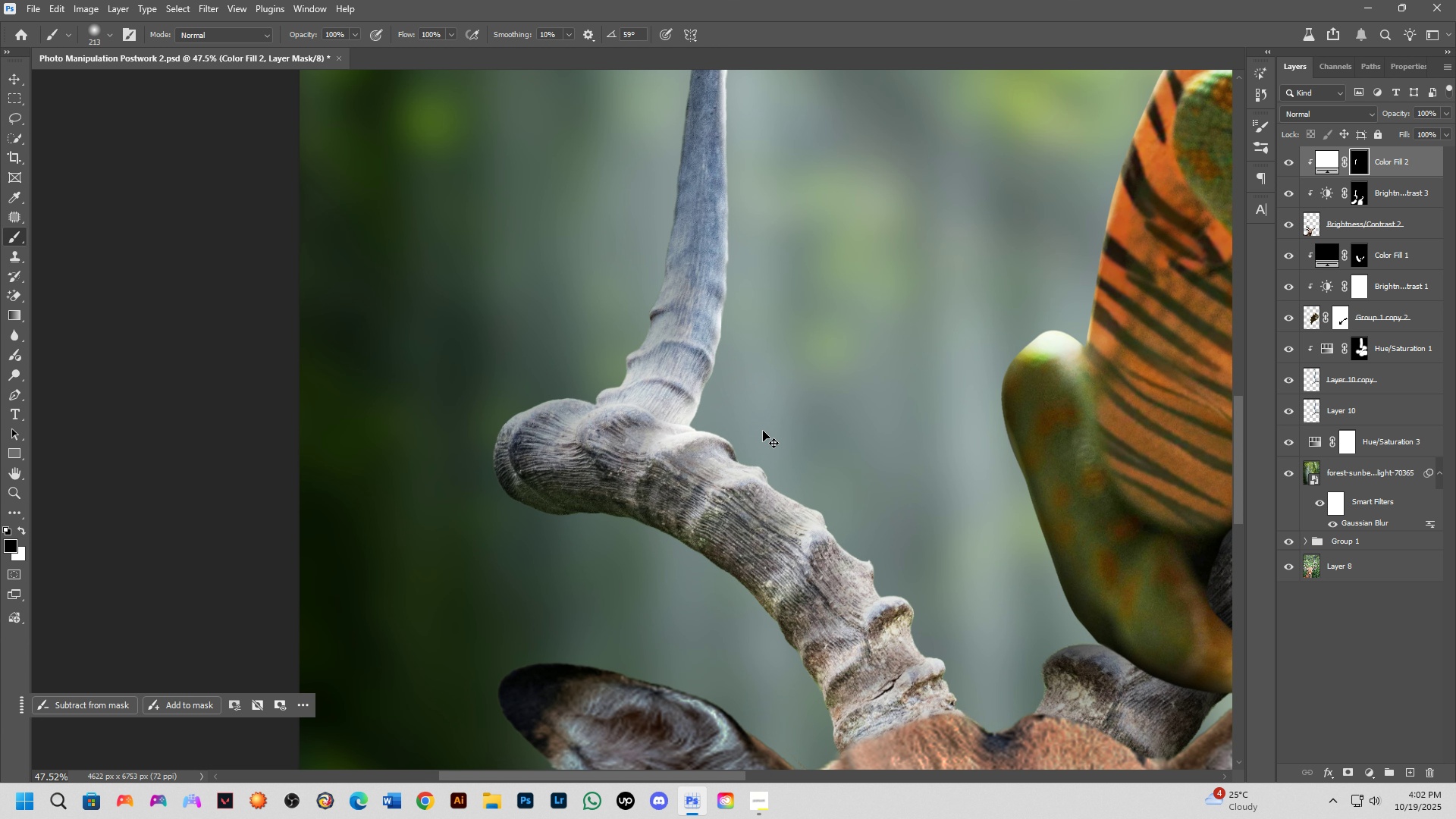 
key(Control+Z)
 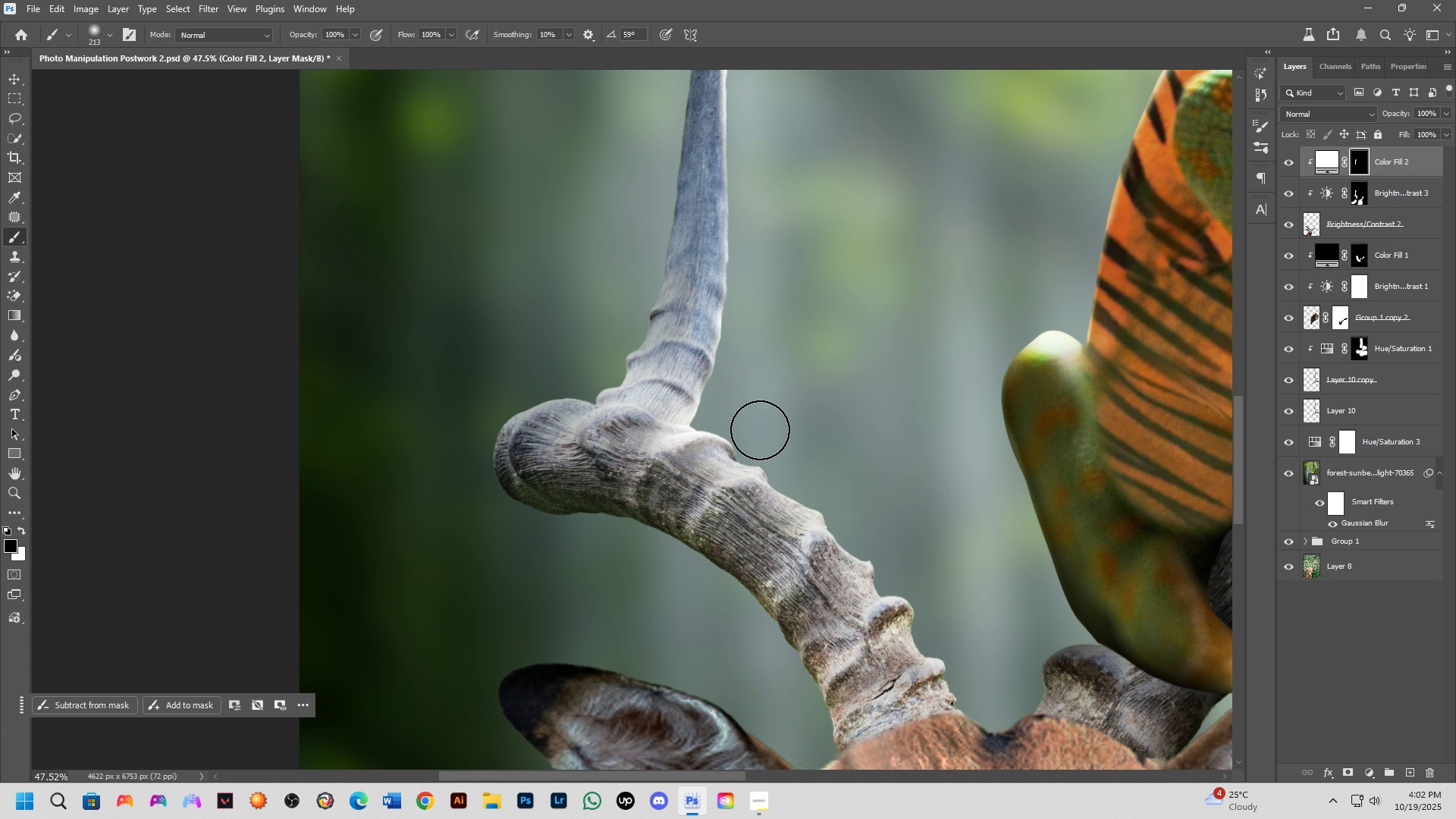 
key(X)
 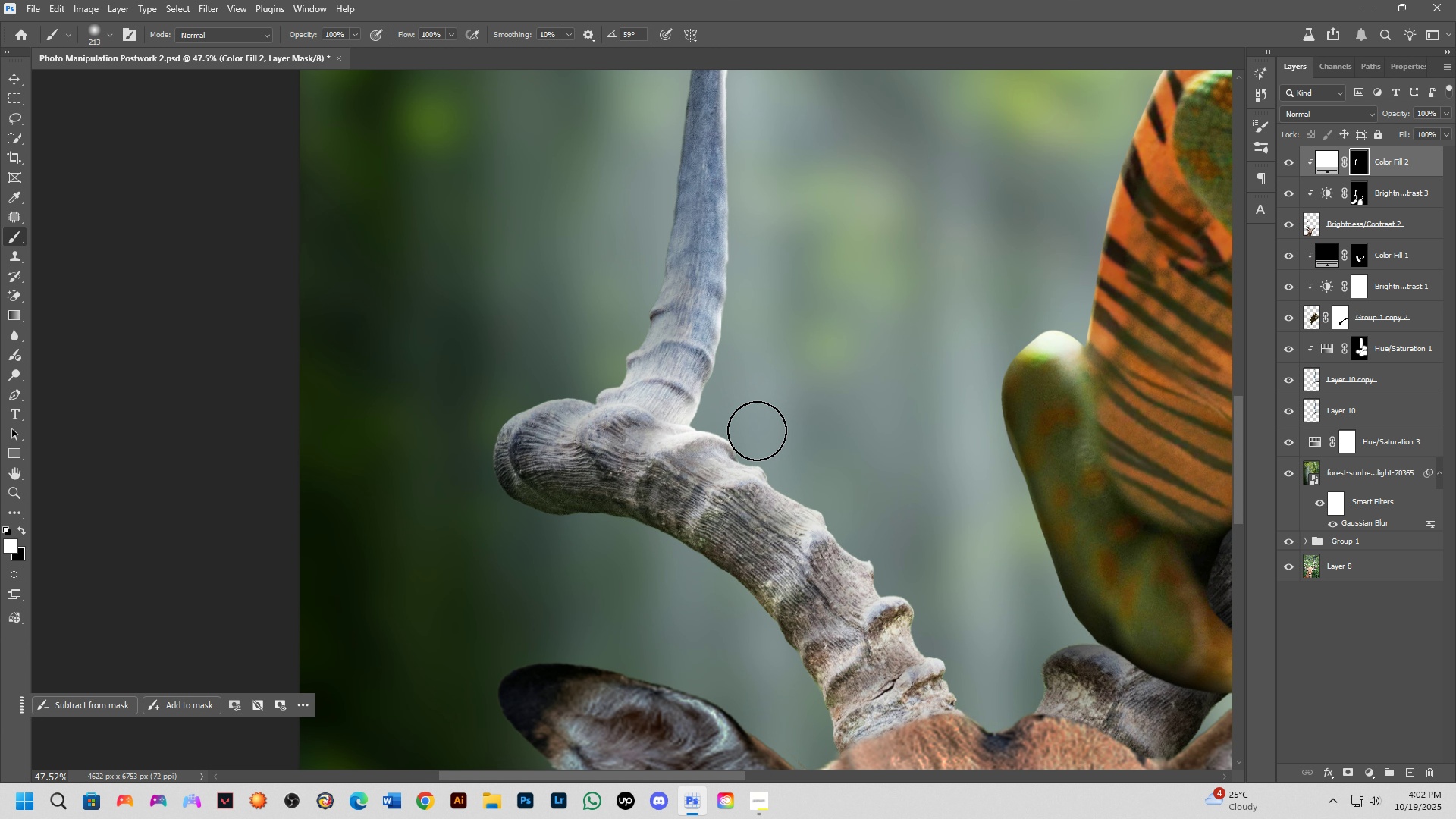 
left_click_drag(start_coordinate=[759, 430], to_coordinate=[758, 437])
 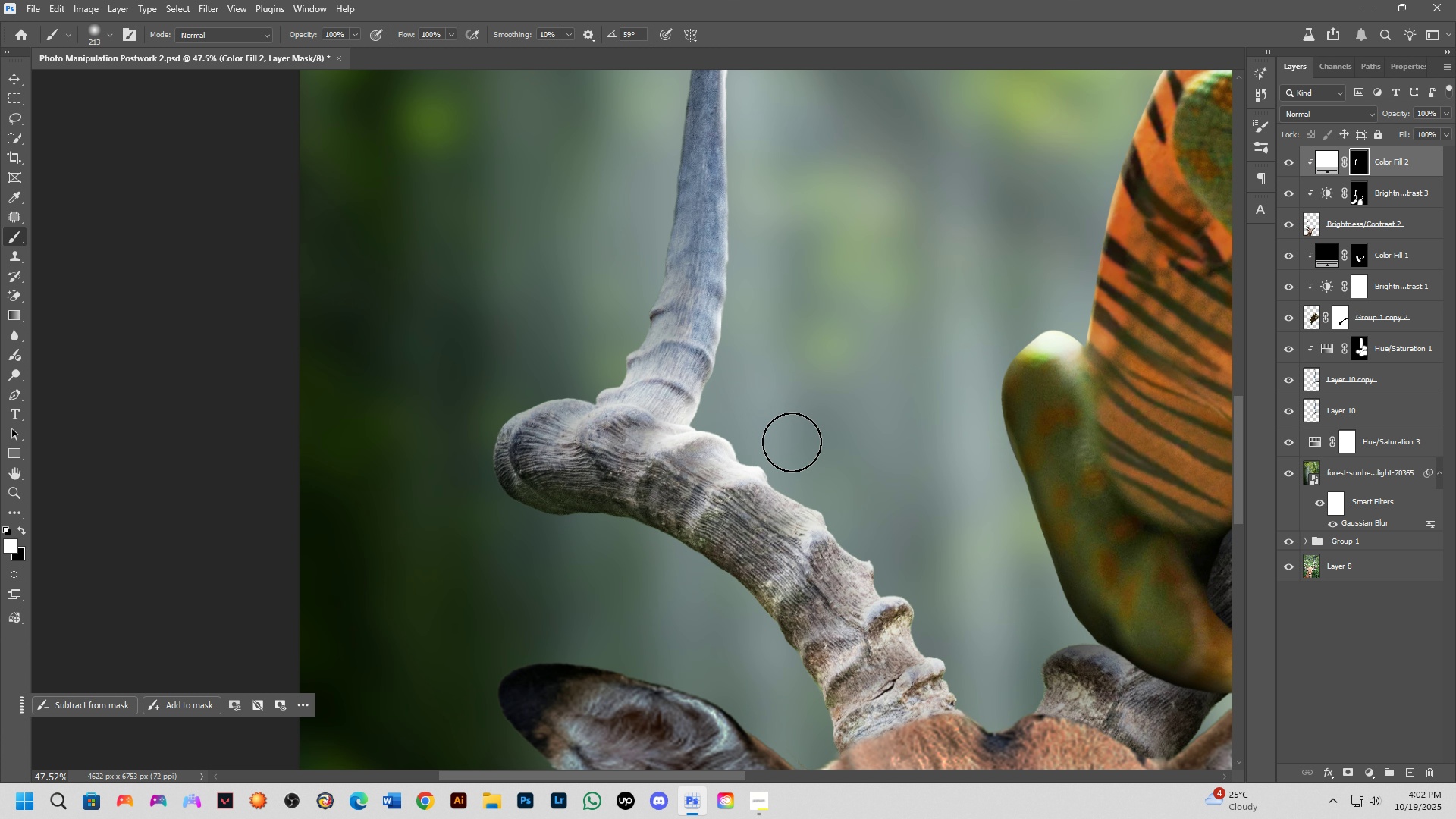 
key(Alt+AltLeft)
 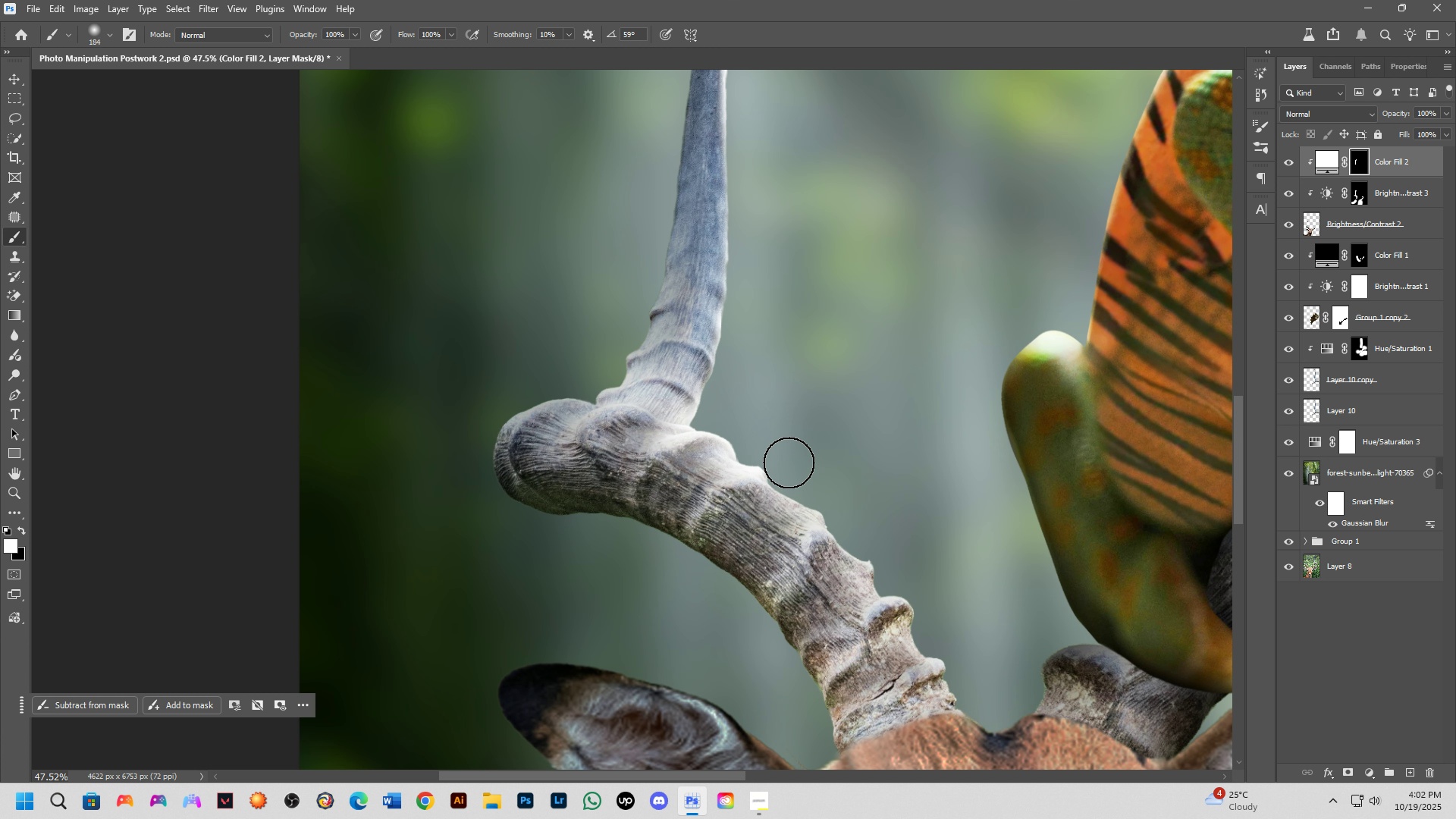 
left_click_drag(start_coordinate=[789, 463], to_coordinate=[903, 557])
 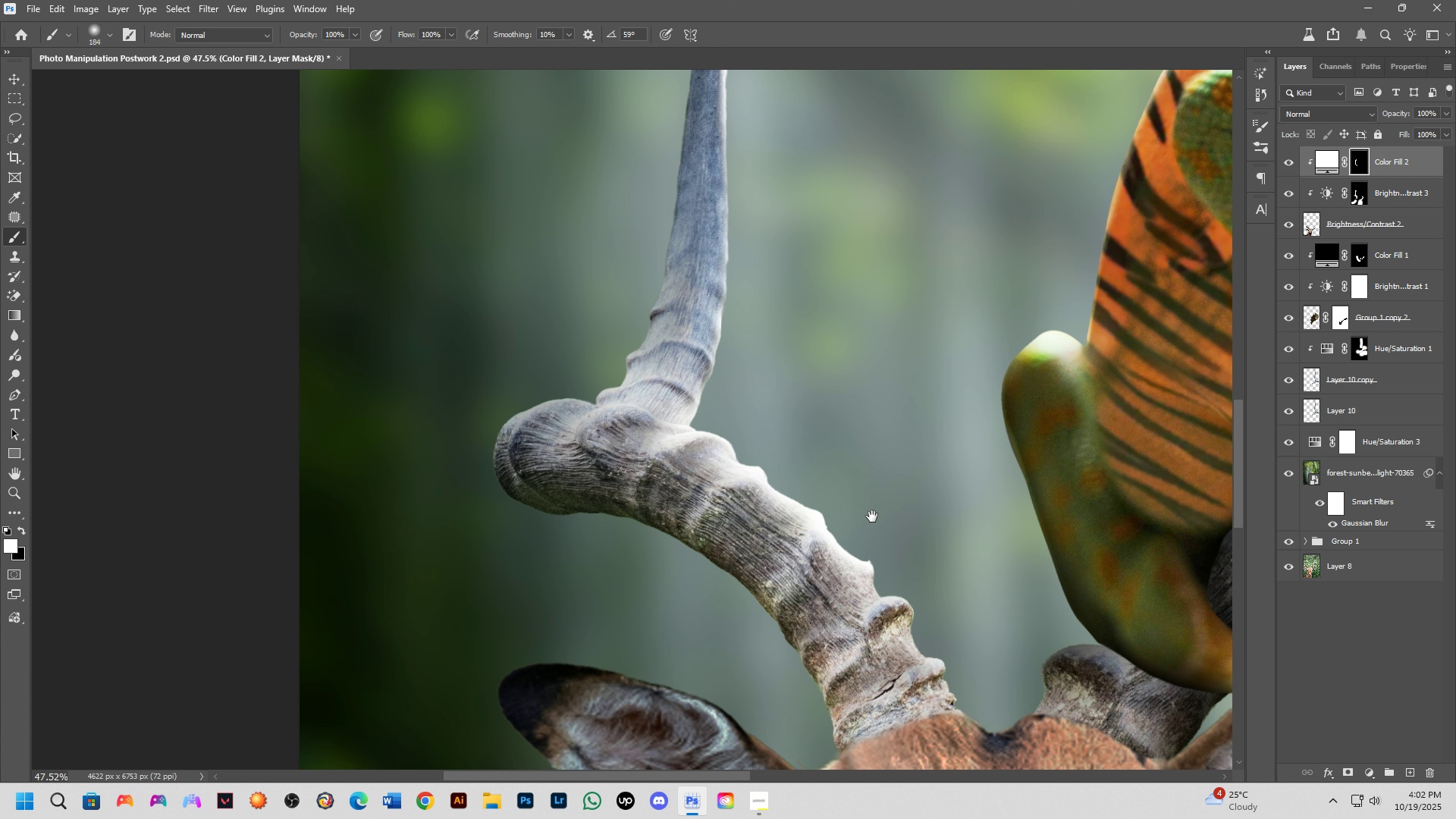 
hold_key(key=Space, duration=0.47)
 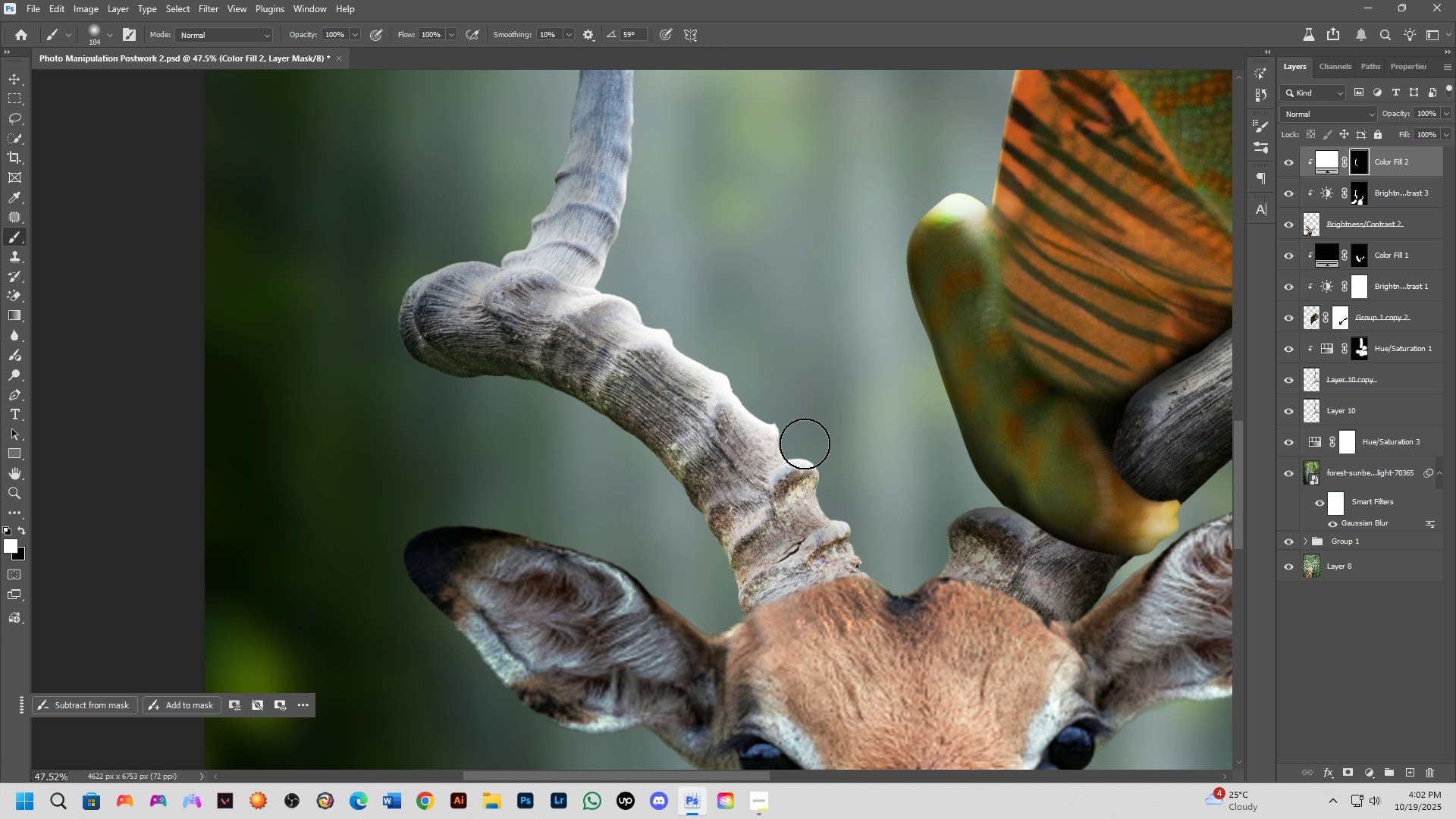 
left_click_drag(start_coordinate=[902, 557], to_coordinate=[807, 419])
 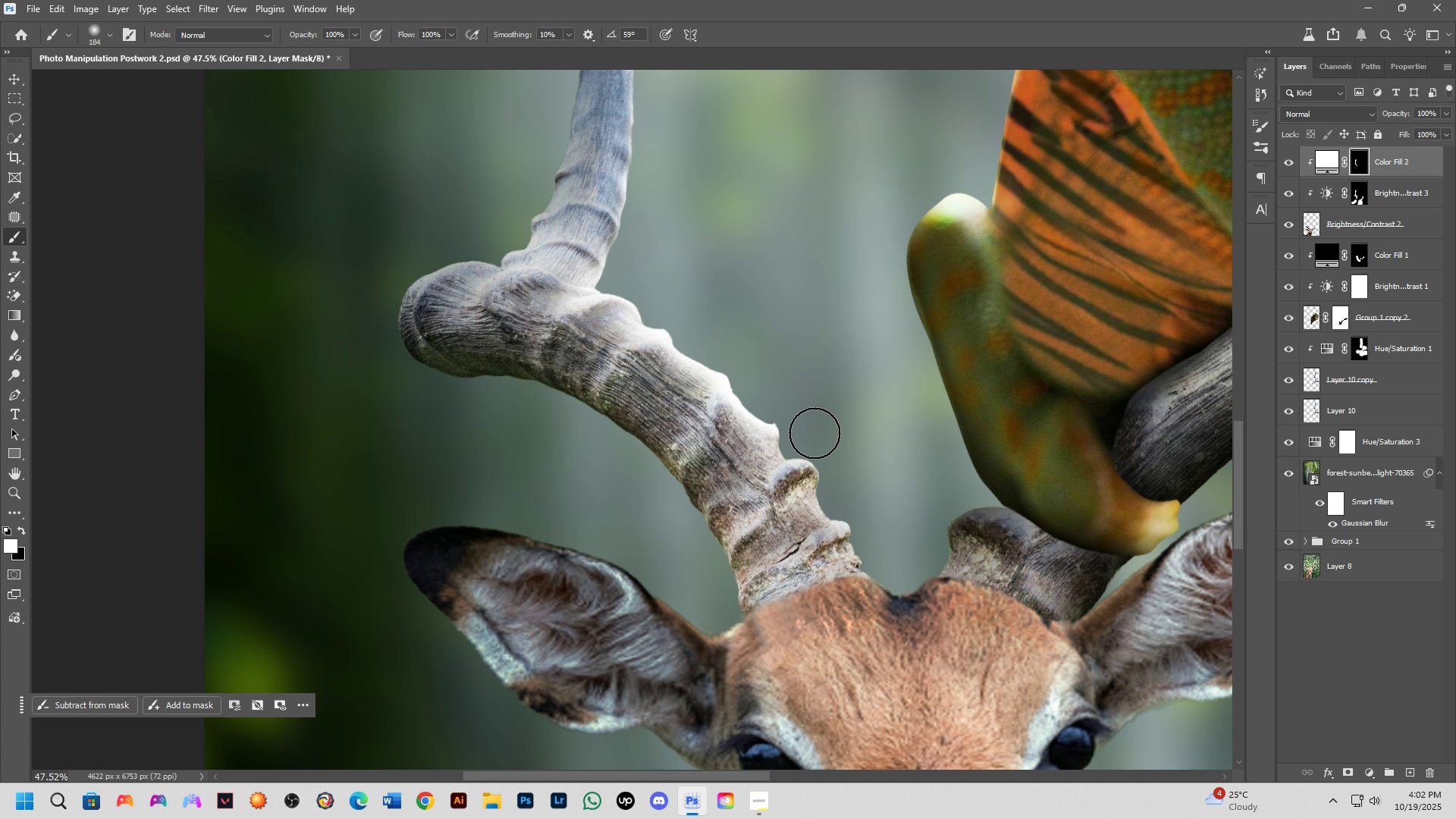 
left_click_drag(start_coordinate=[811, 422], to_coordinate=[798, 441])
 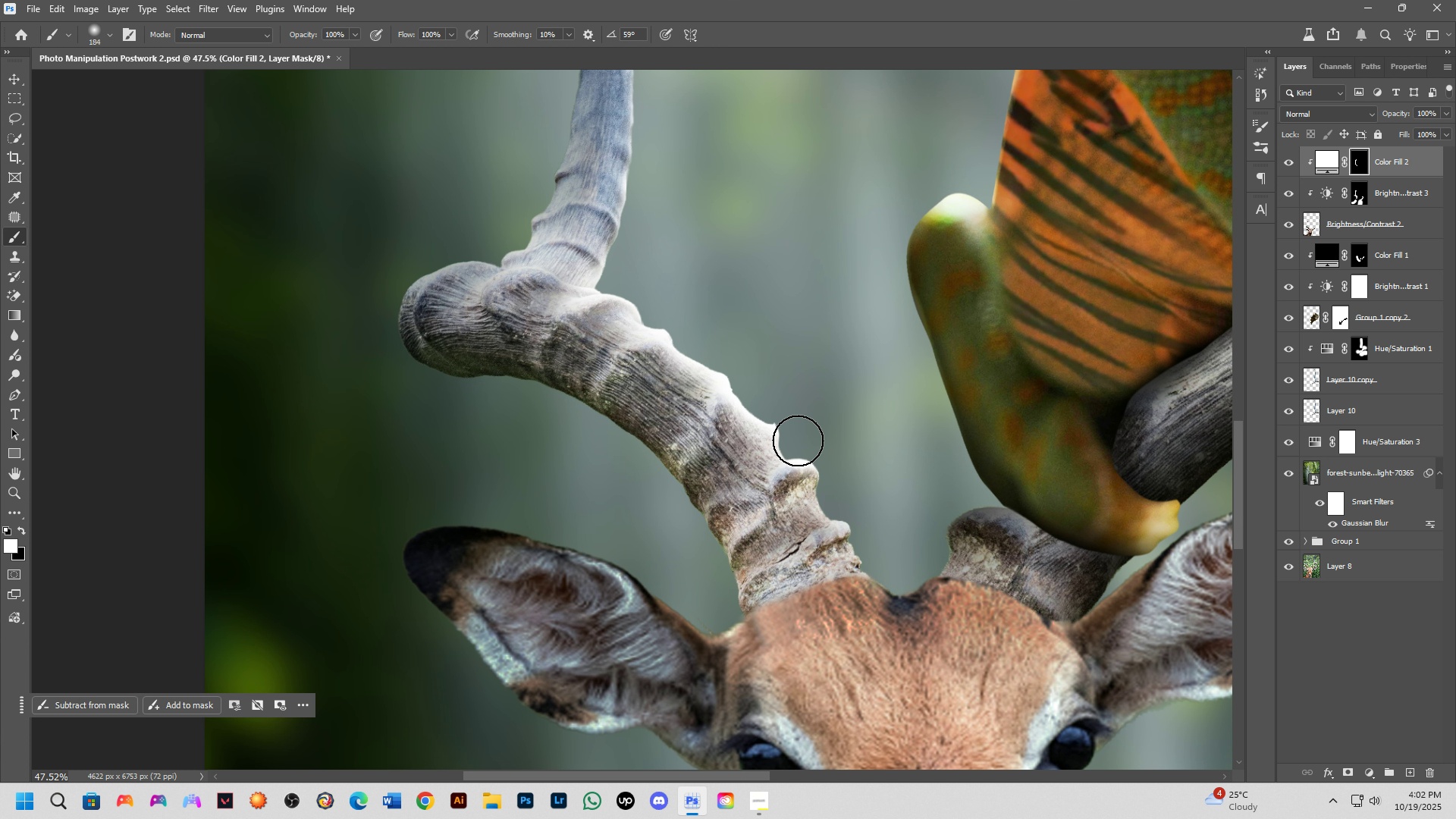 
left_click_drag(start_coordinate=[798, 441], to_coordinate=[814, 436])
 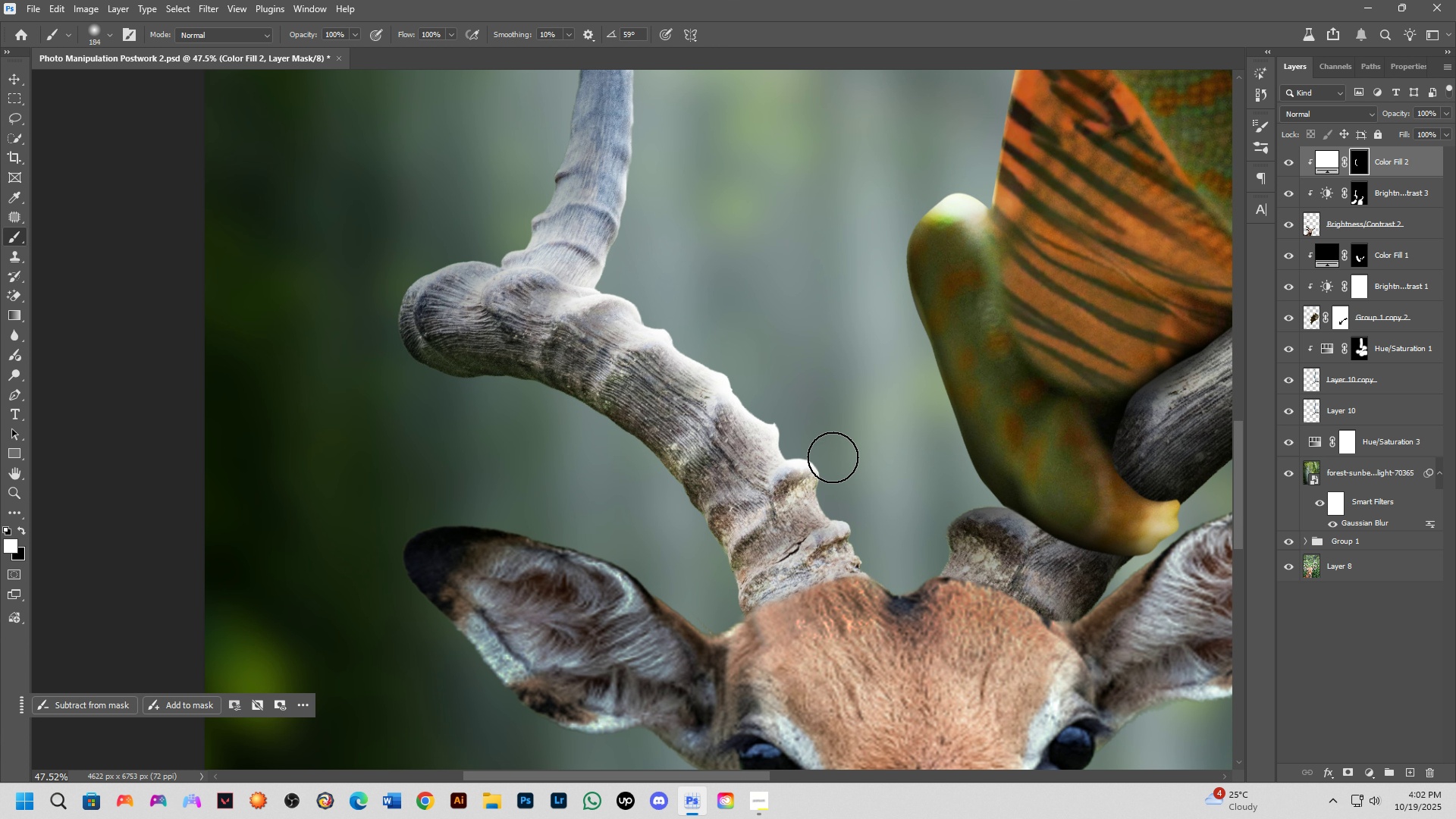 
left_click_drag(start_coordinate=[830, 454], to_coordinate=[881, 514])
 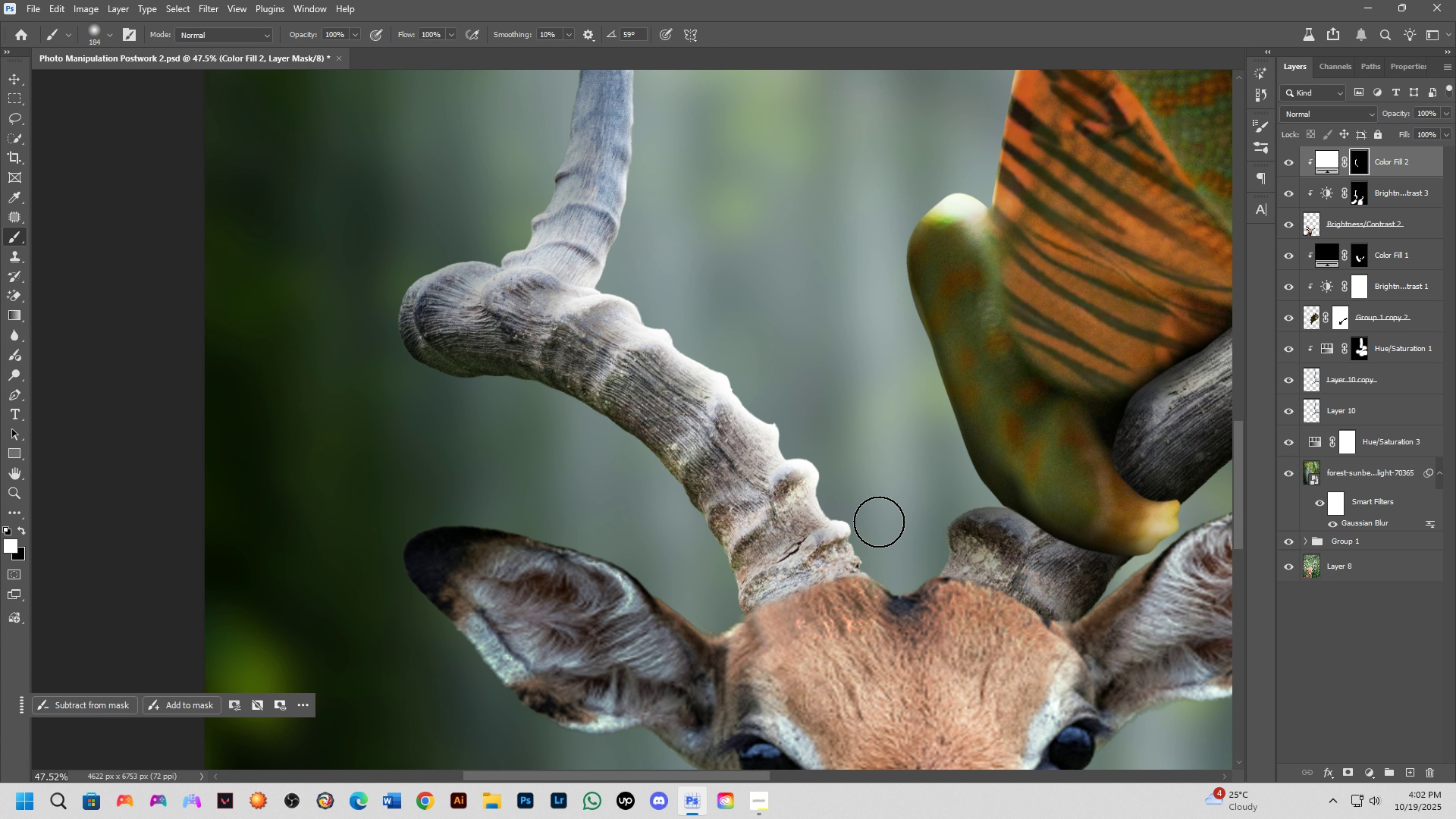 
left_click_drag(start_coordinate=[877, 522], to_coordinate=[916, 544])
 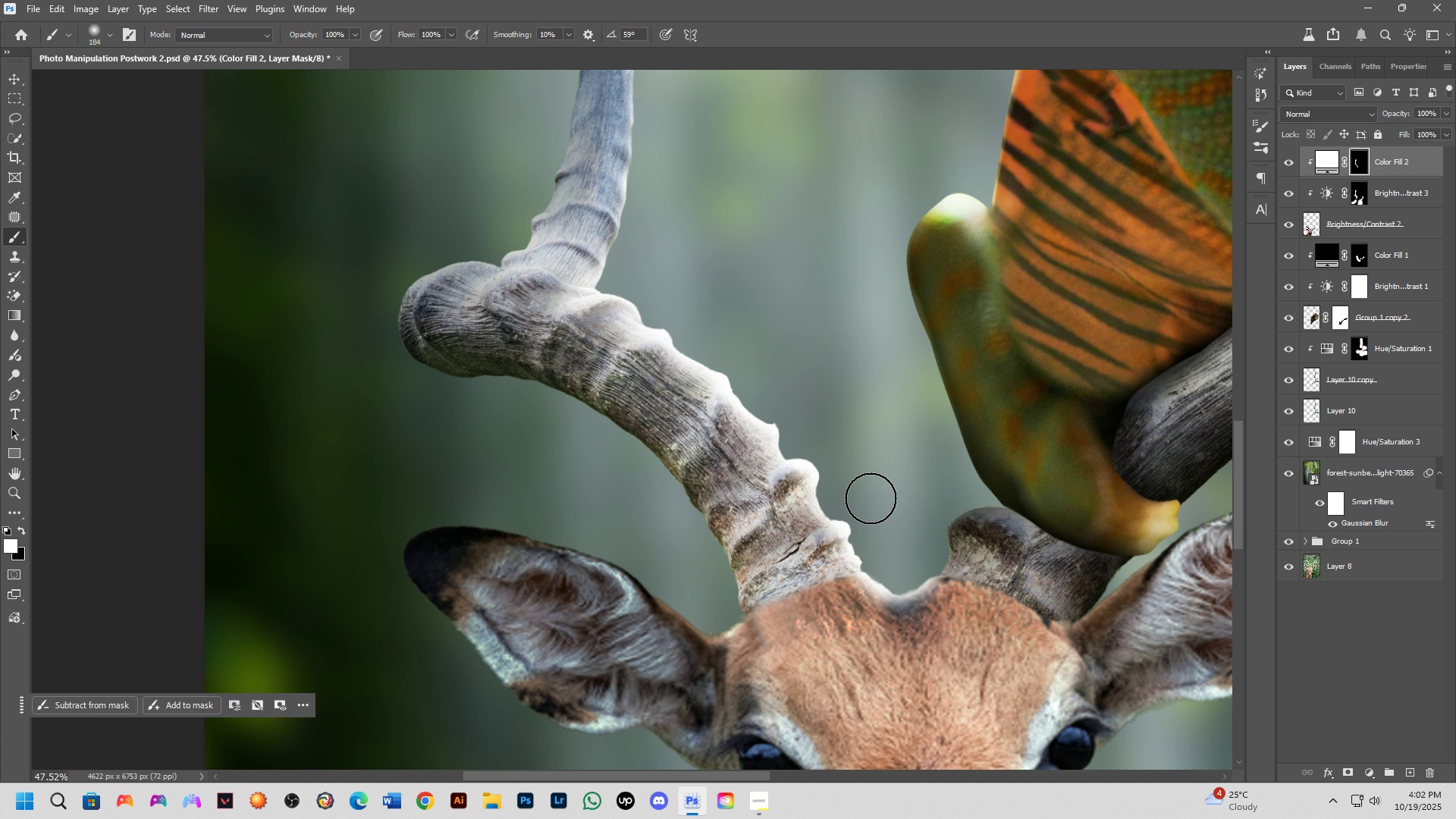 
type(xxxx)
 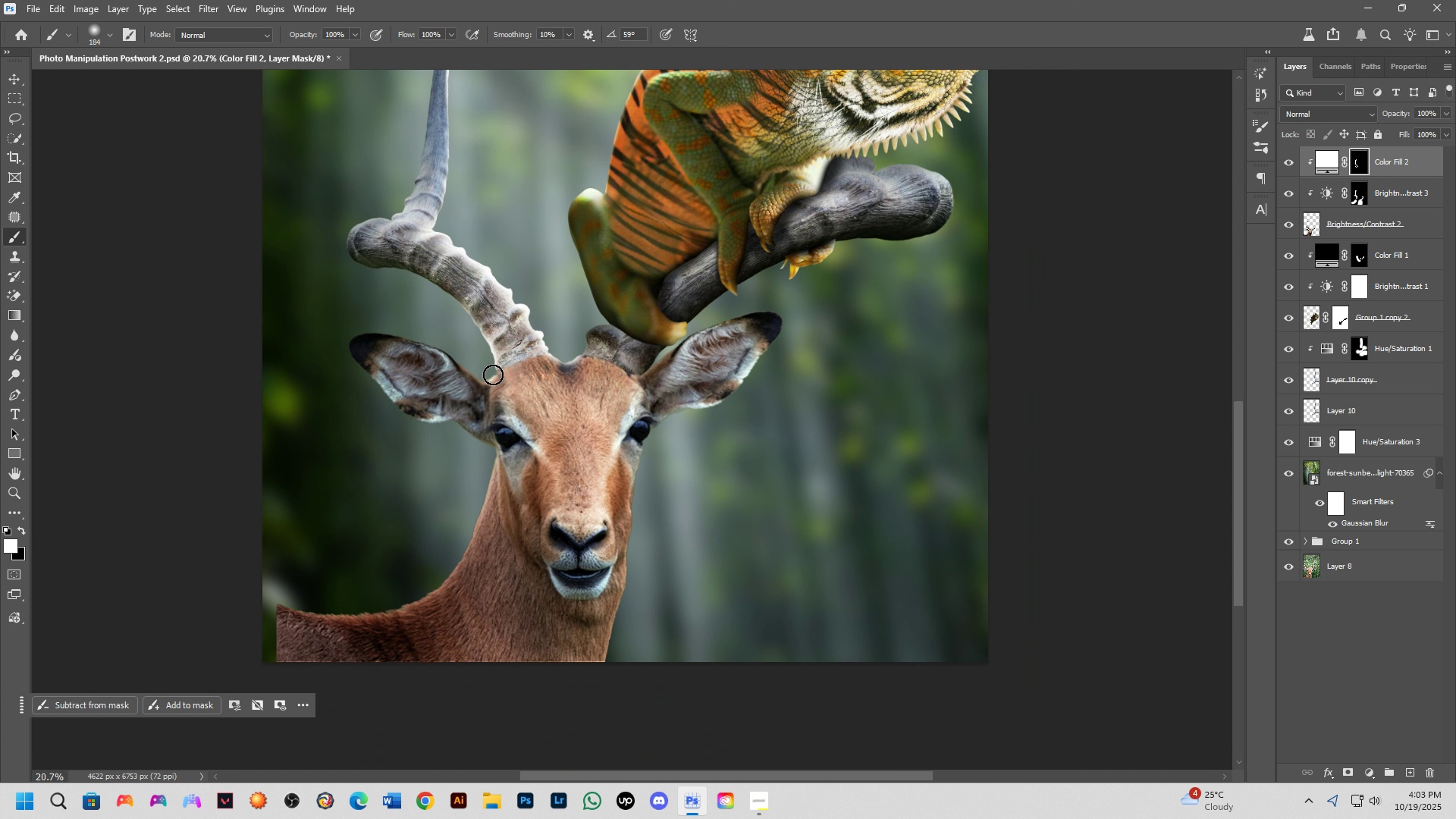 
scroll: coordinate [871, 498], scroll_direction: down, amount: 3.0
 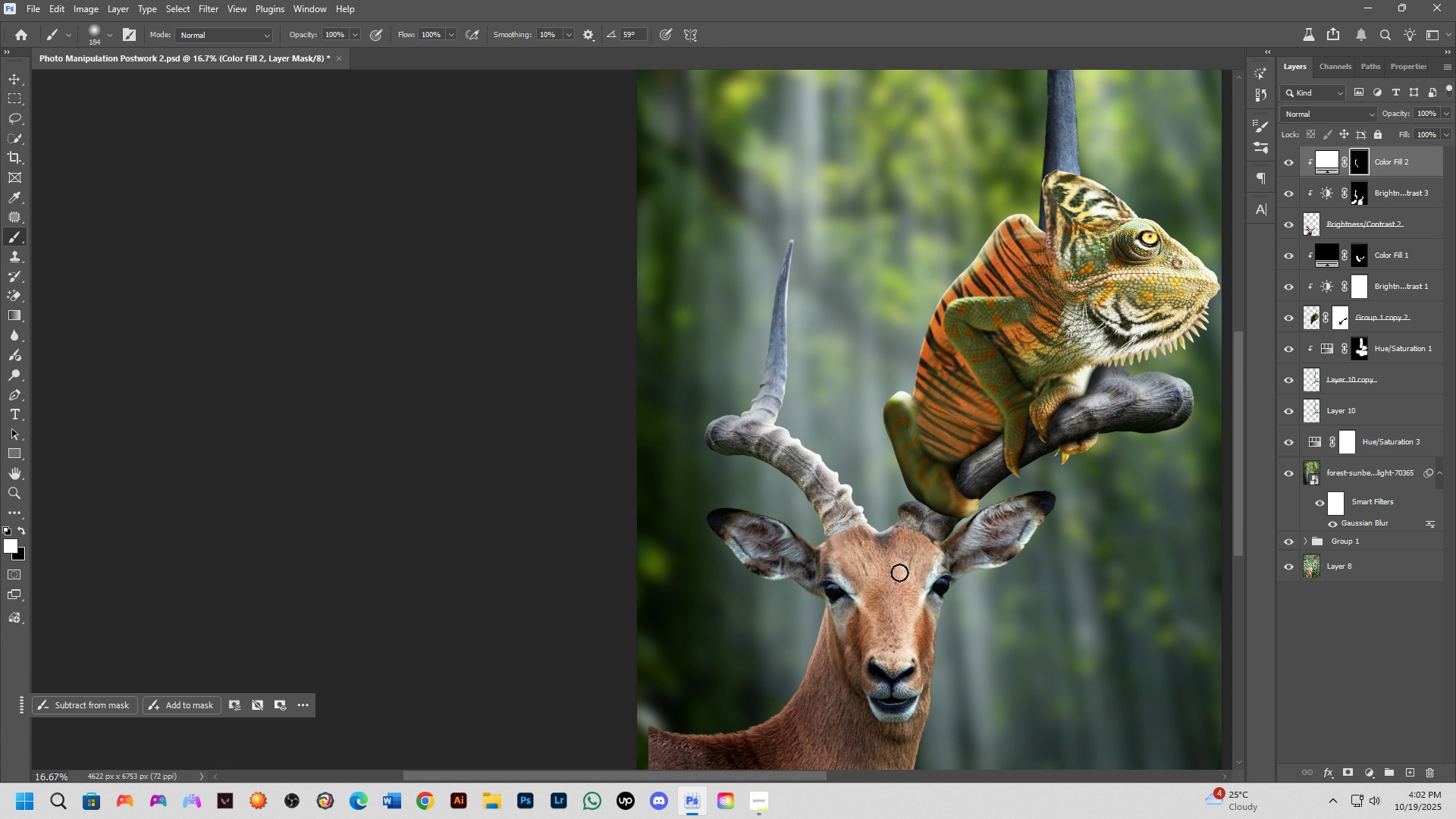 
scroll: coordinate [880, 545], scroll_direction: up, amount: 6.0
 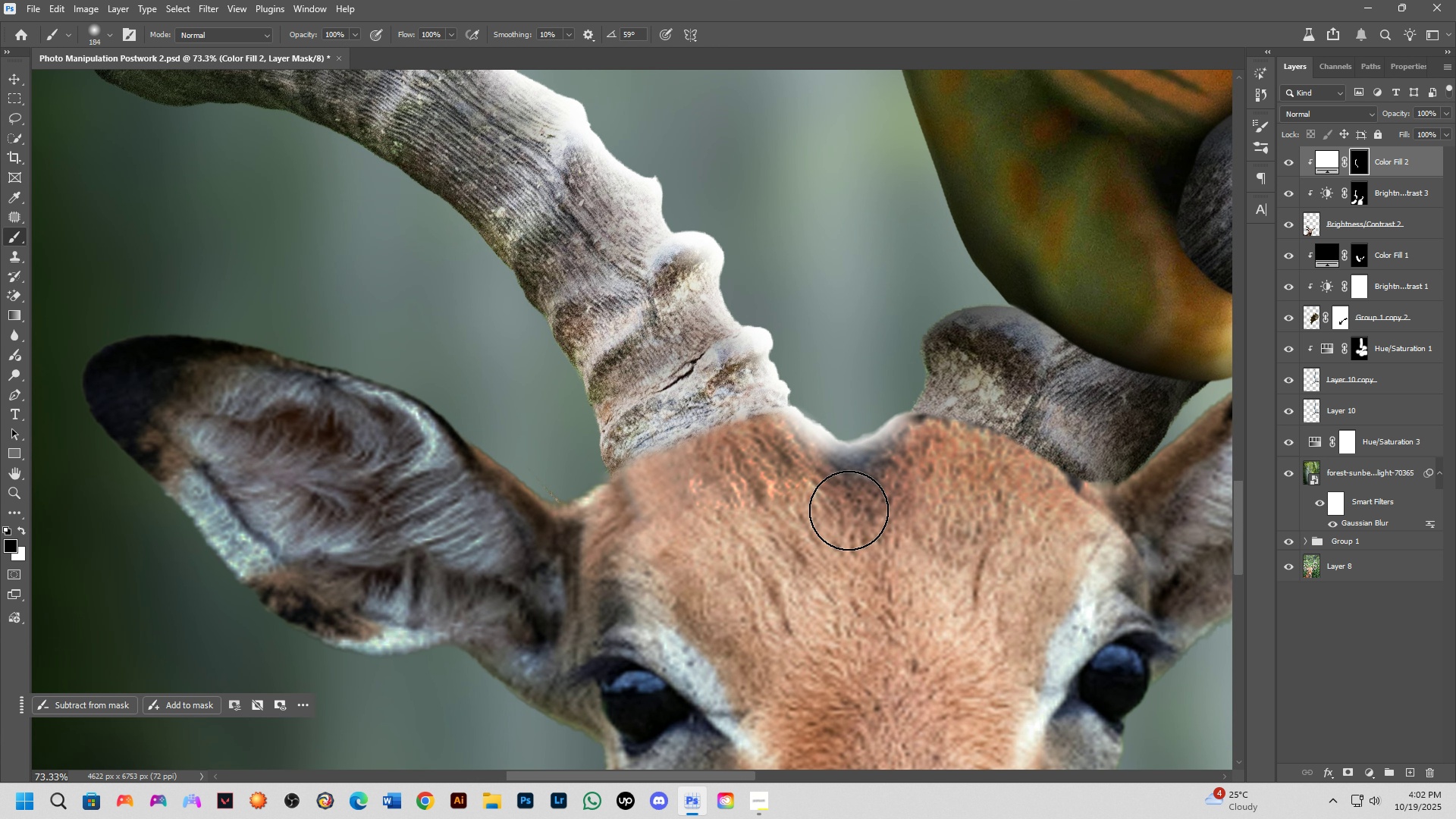 
left_click_drag(start_coordinate=[847, 510], to_coordinate=[752, 467])
 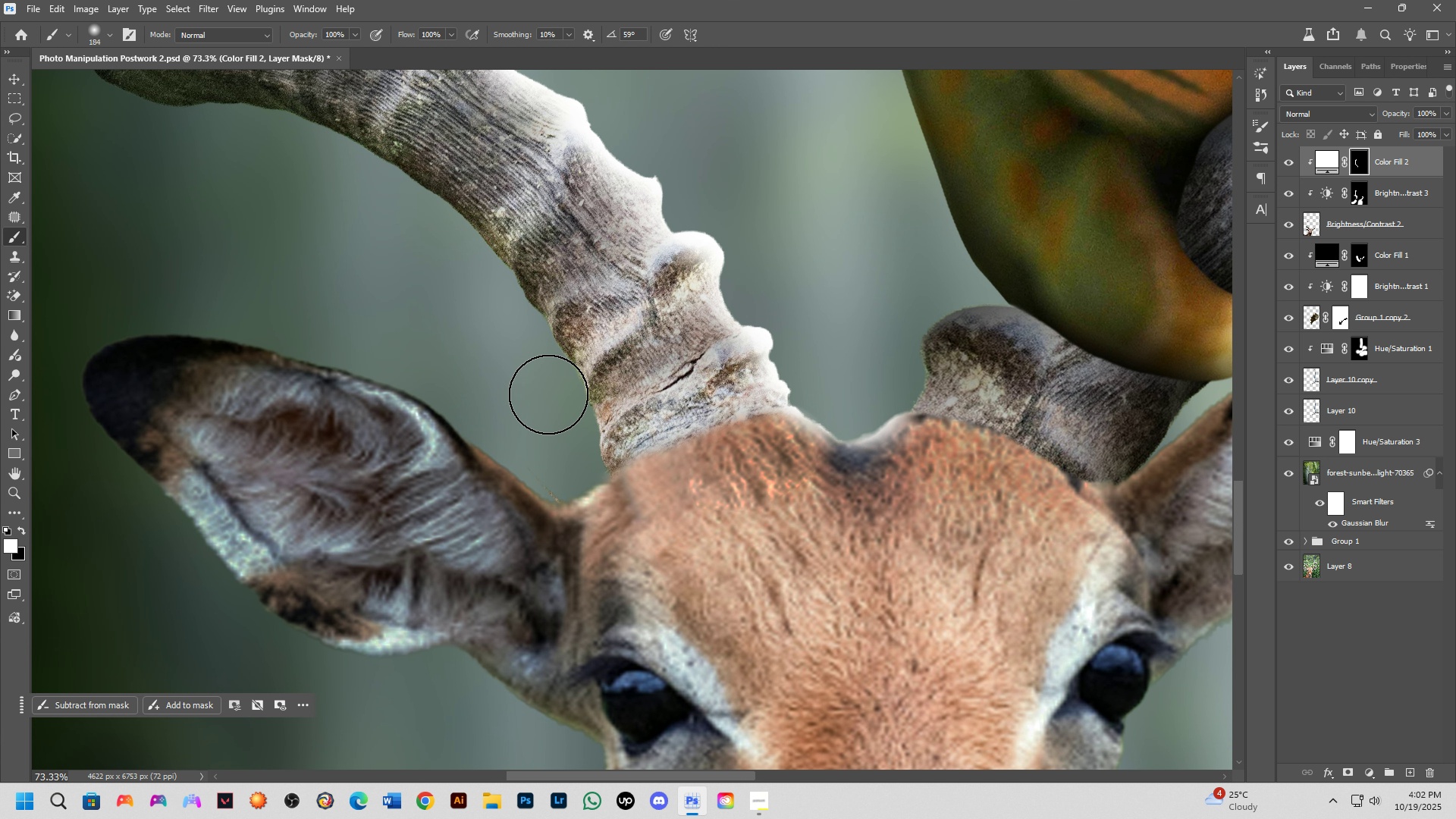 
left_click_drag(start_coordinate=[548, 394], to_coordinate=[564, 460])
 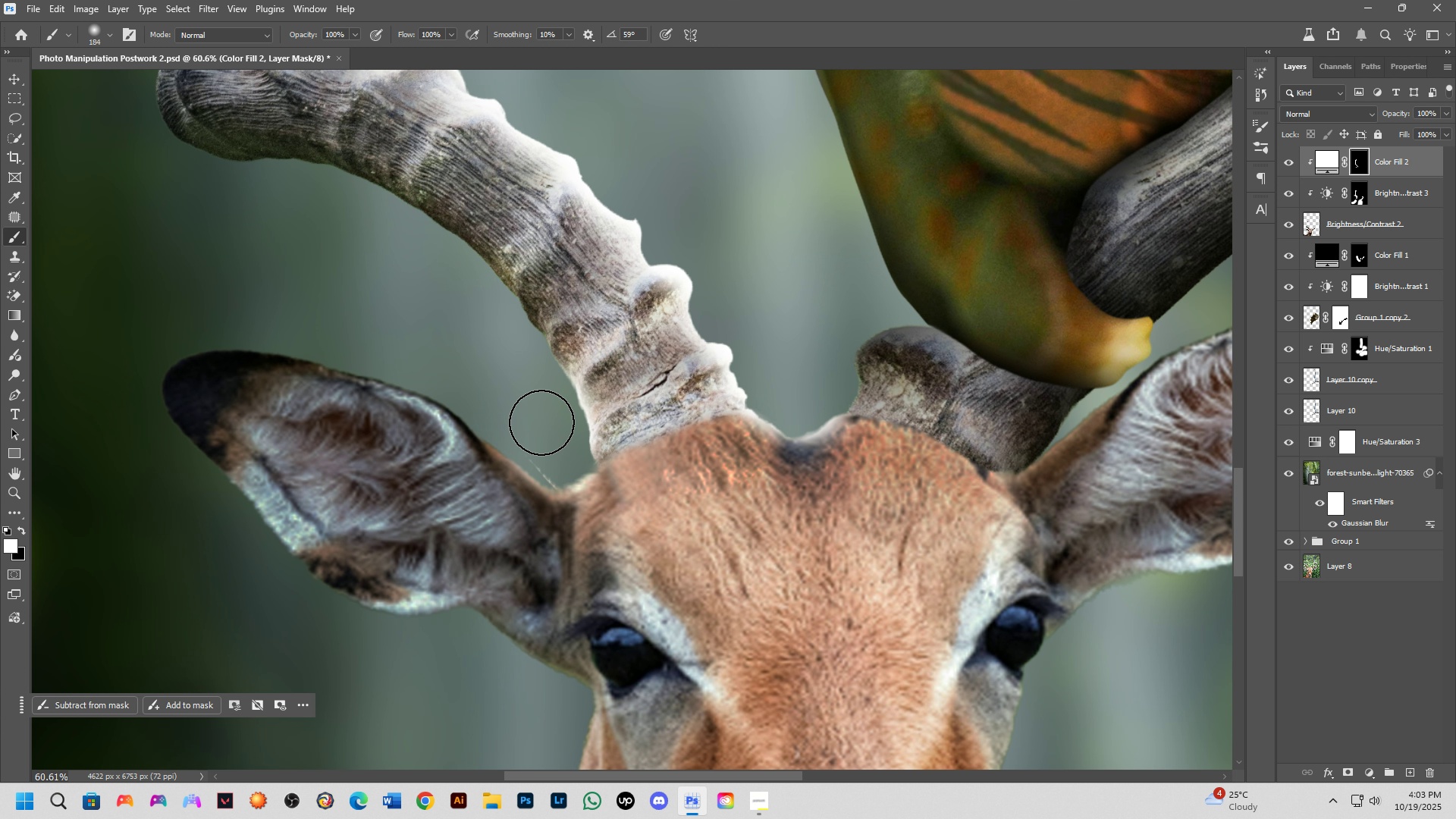 
scroll: coordinate [541, 422], scroll_direction: down, amount: 4.0
 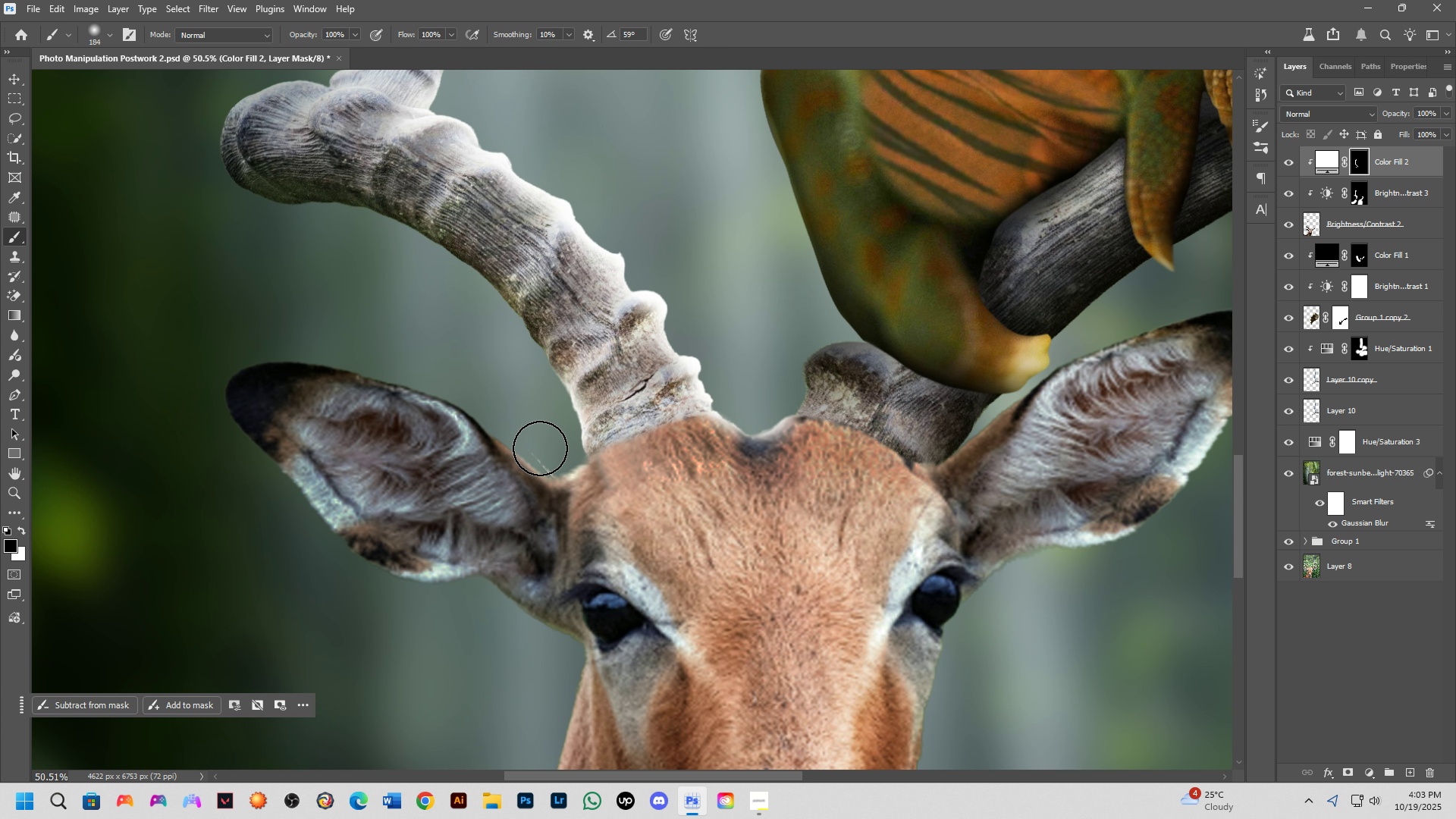 
left_click_drag(start_coordinate=[543, 453], to_coordinate=[544, 458])
 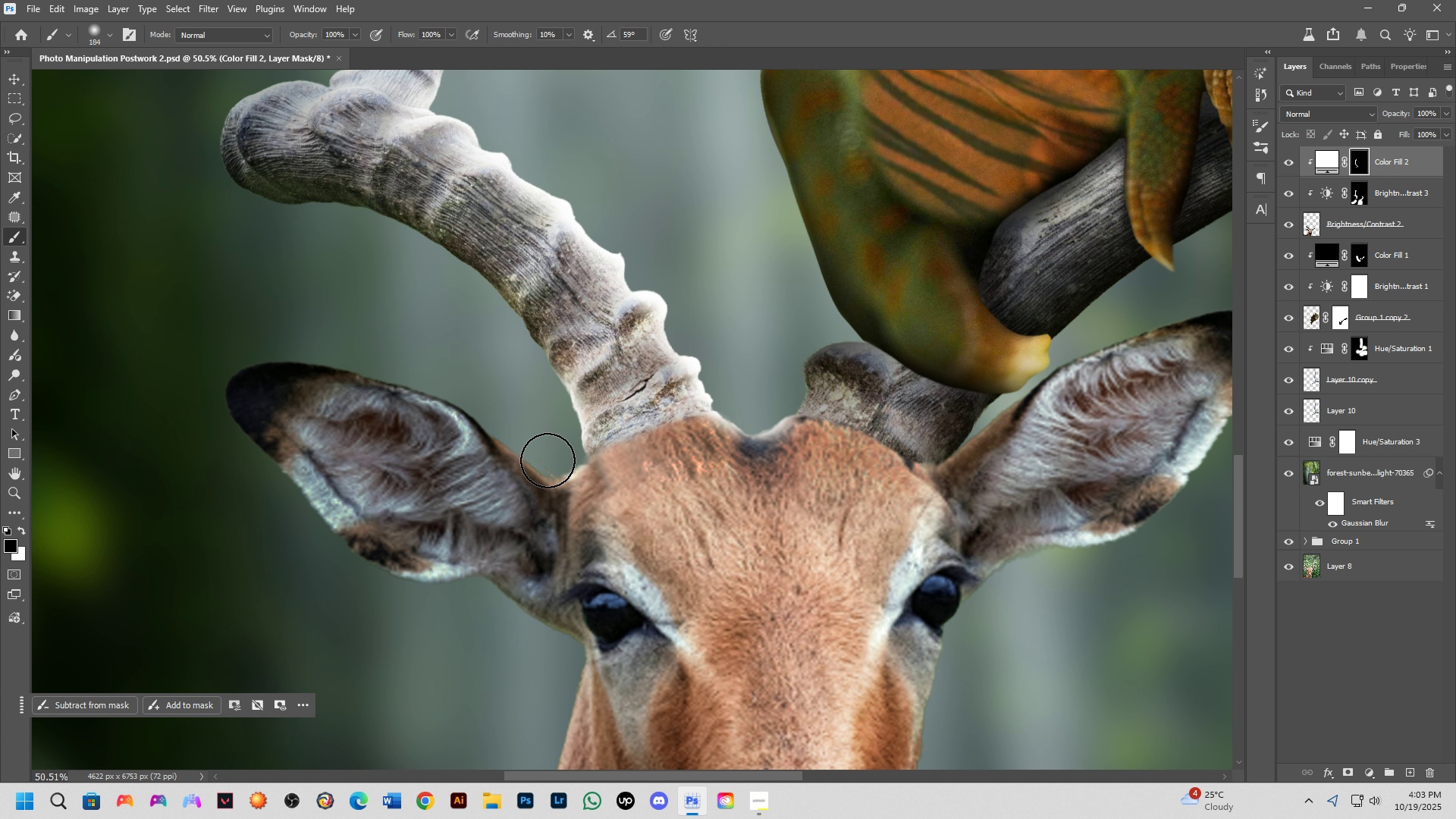 
scroll: coordinate [547, 453], scroll_direction: up, amount: 3.0
 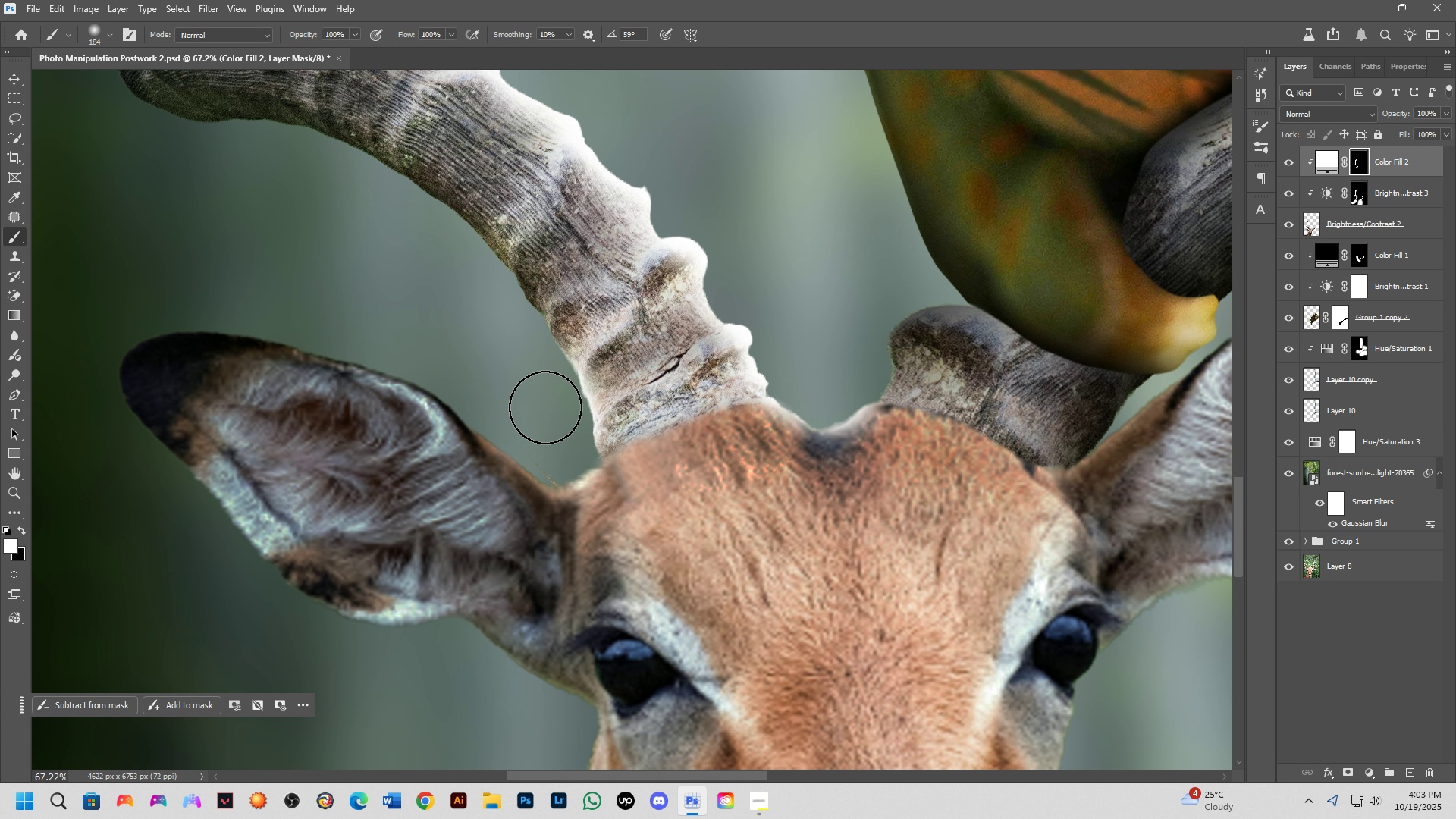 
left_click_drag(start_coordinate=[545, 402], to_coordinate=[396, 261])
 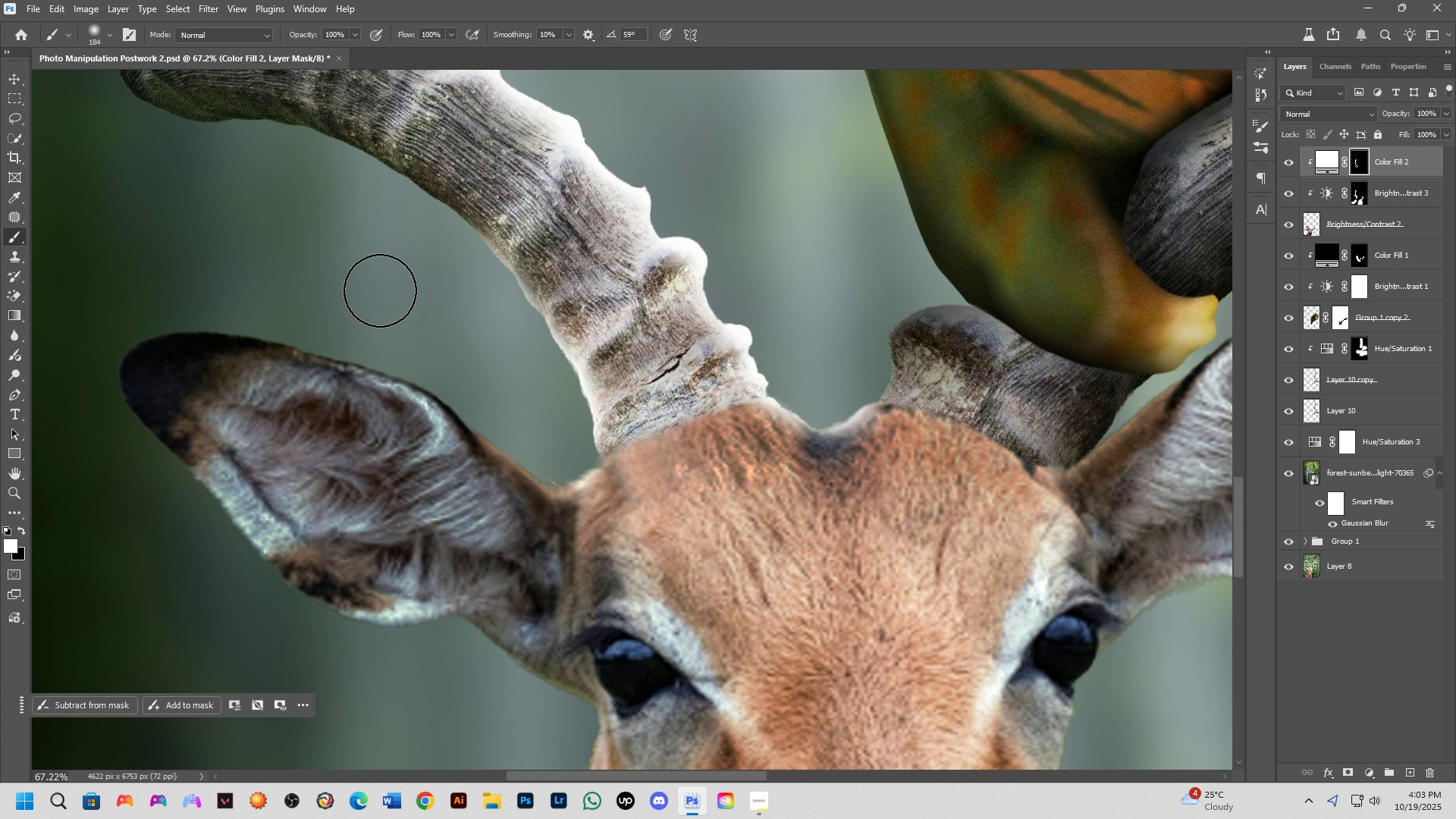 
scroll: coordinate [493, 374], scroll_direction: down, amount: 10.0
 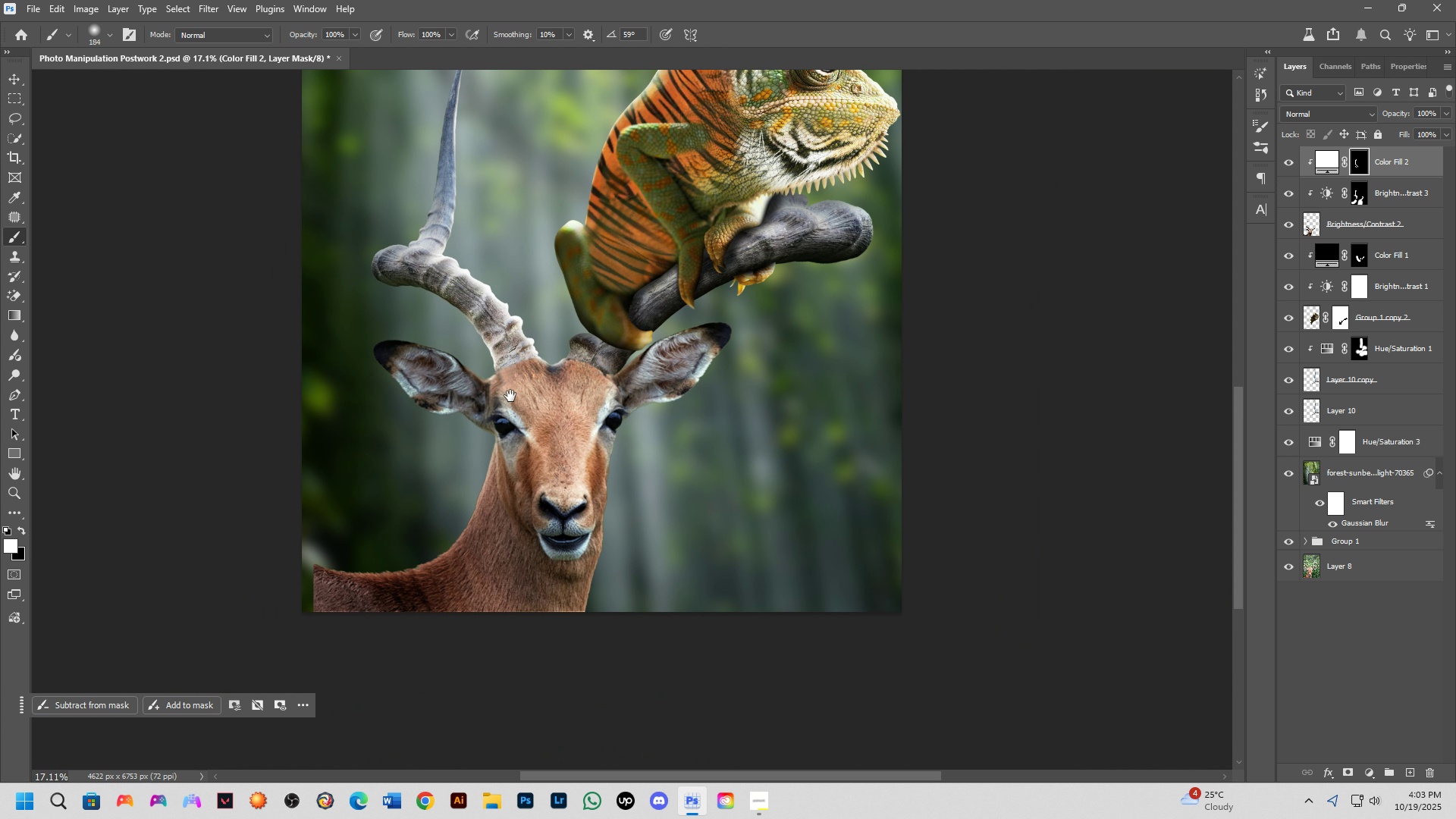 
hold_key(key=Space, duration=0.57)
 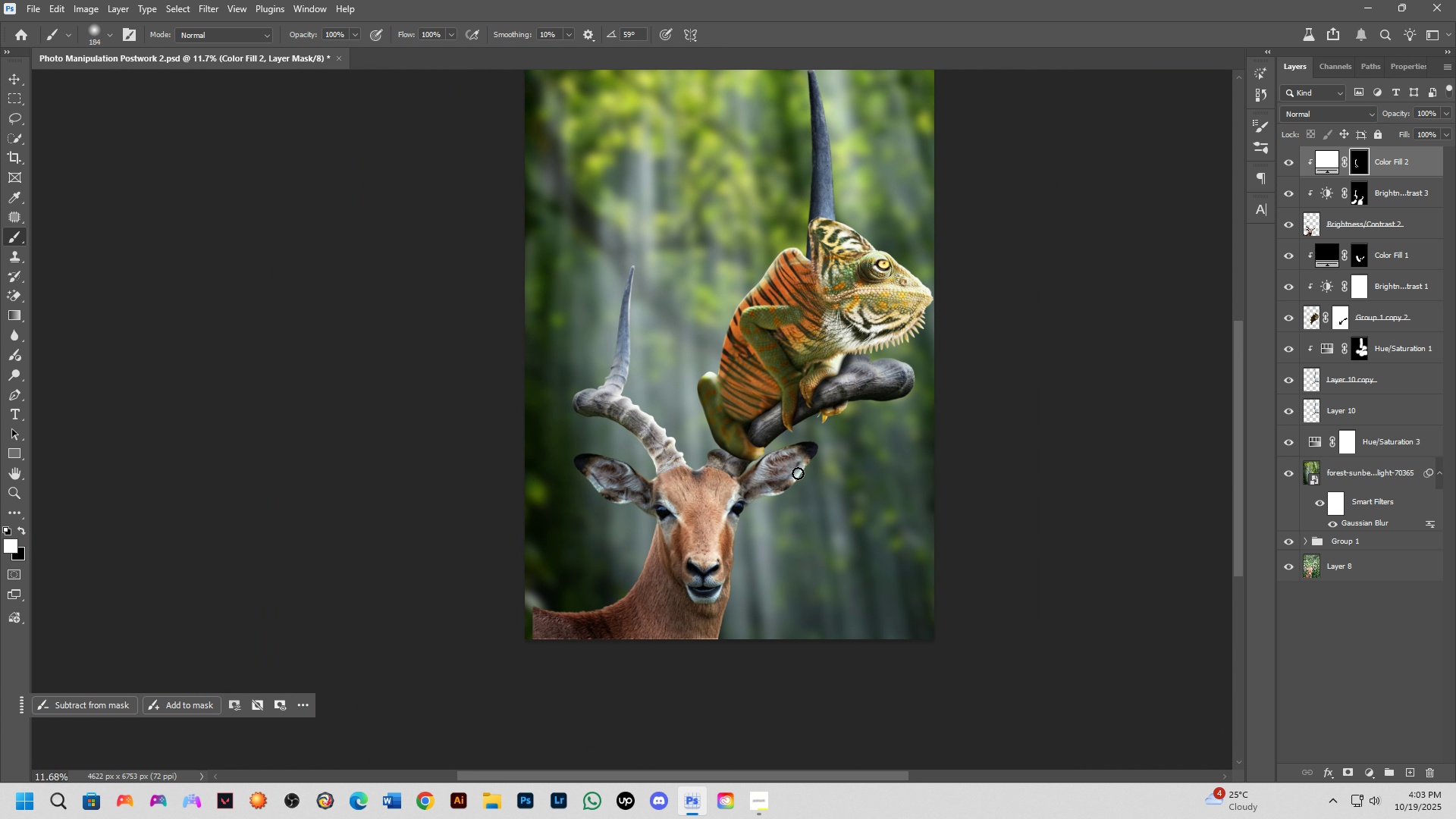 
left_click_drag(start_coordinate=[511, 397], to_coordinate=[626, 507])
 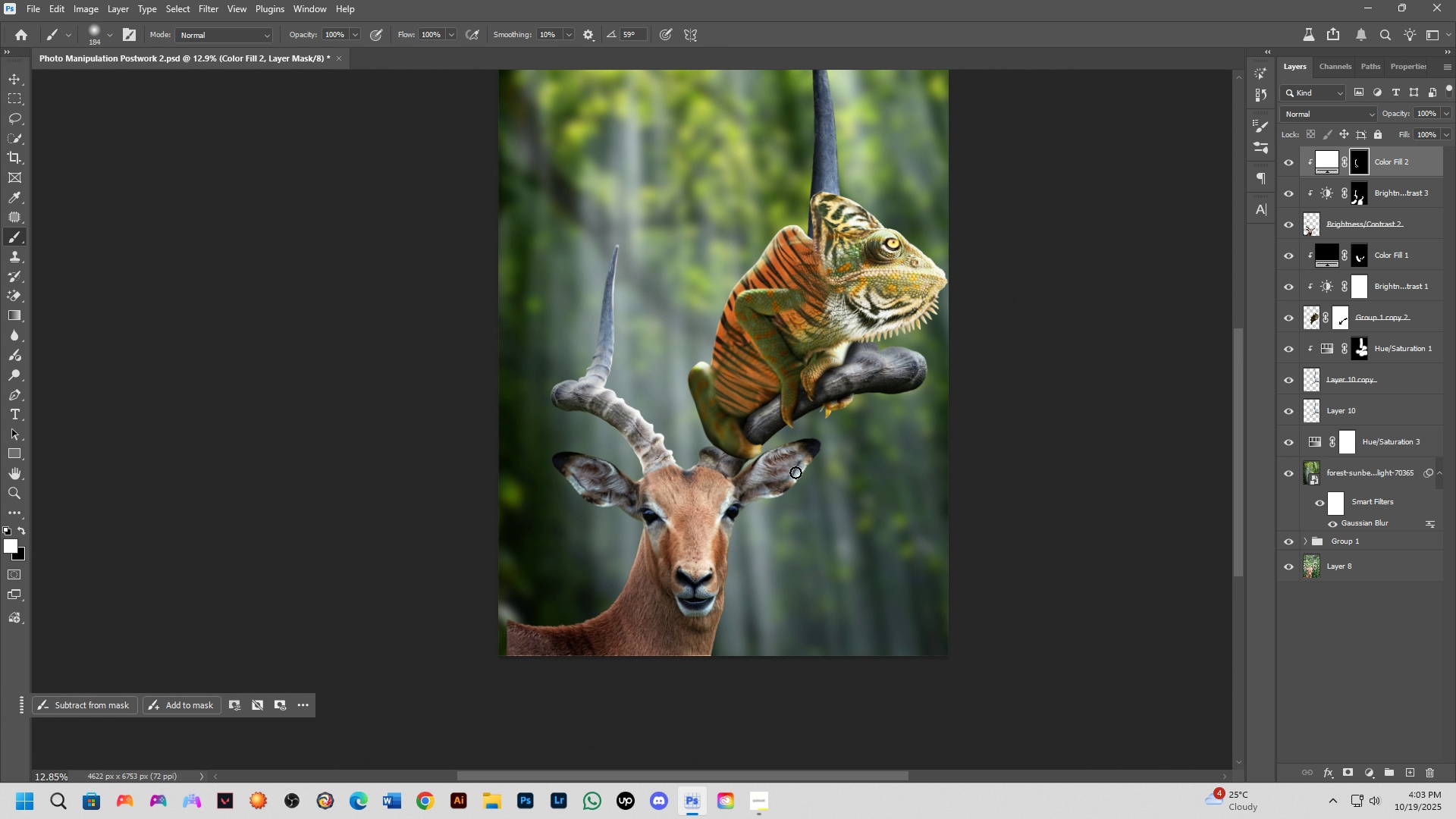 
scroll: coordinate [792, 472], scroll_direction: down, amount: 4.0
 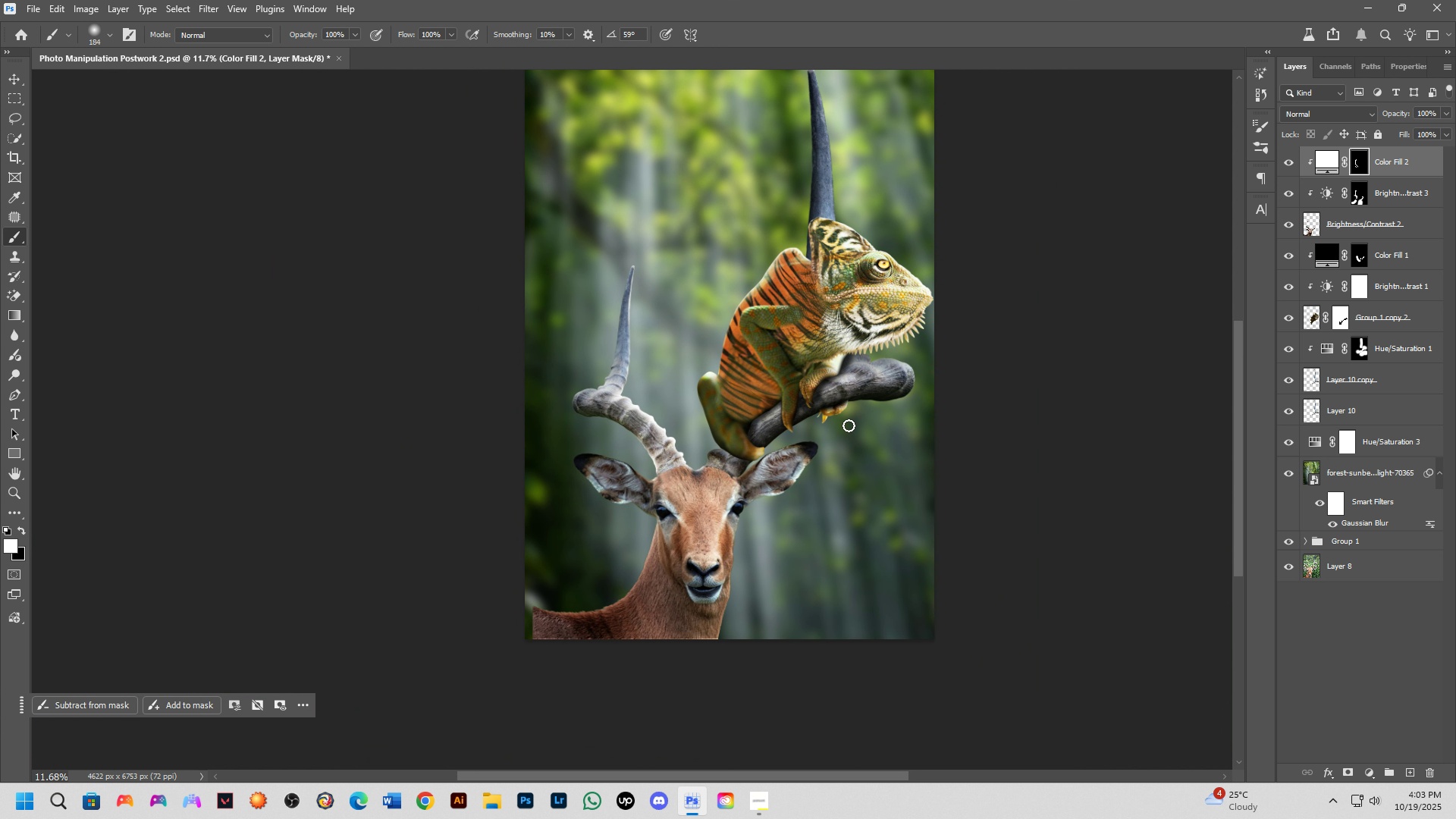 
scroll: coordinate [925, 411], scroll_direction: up, amount: 8.0
 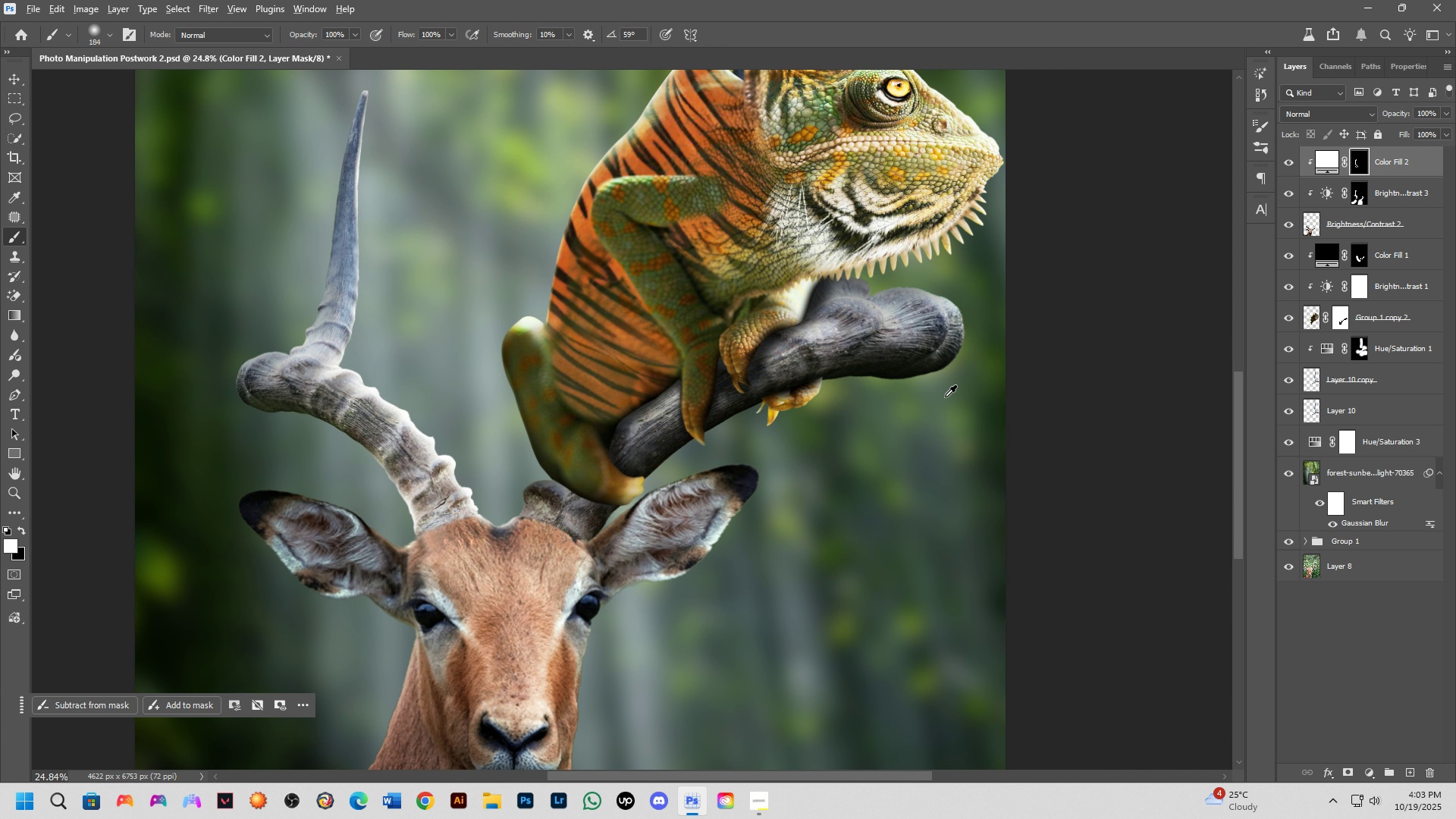 
key(Alt+AltLeft)
 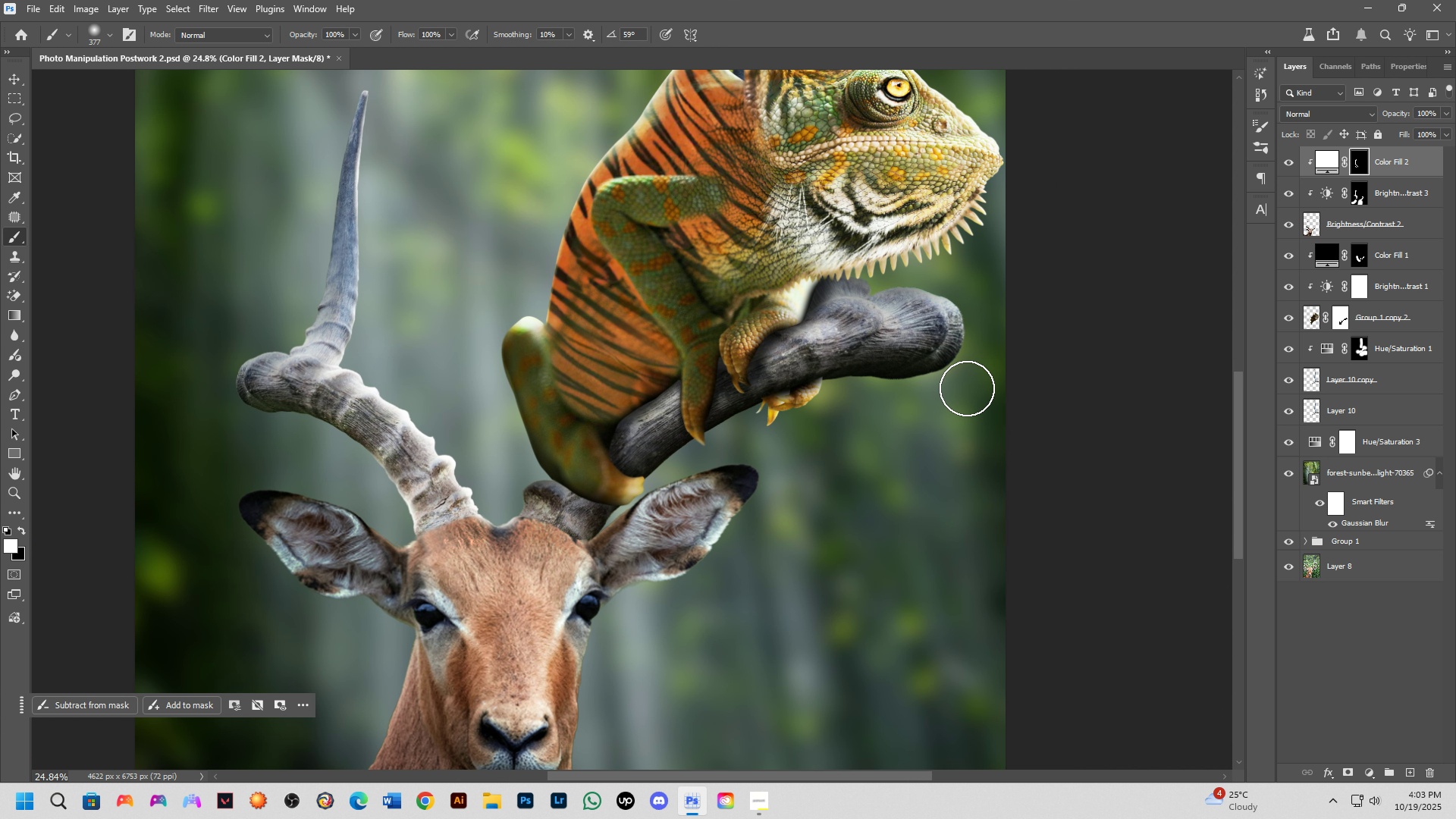 
left_click_drag(start_coordinate=[965, 388], to_coordinate=[902, 403])
 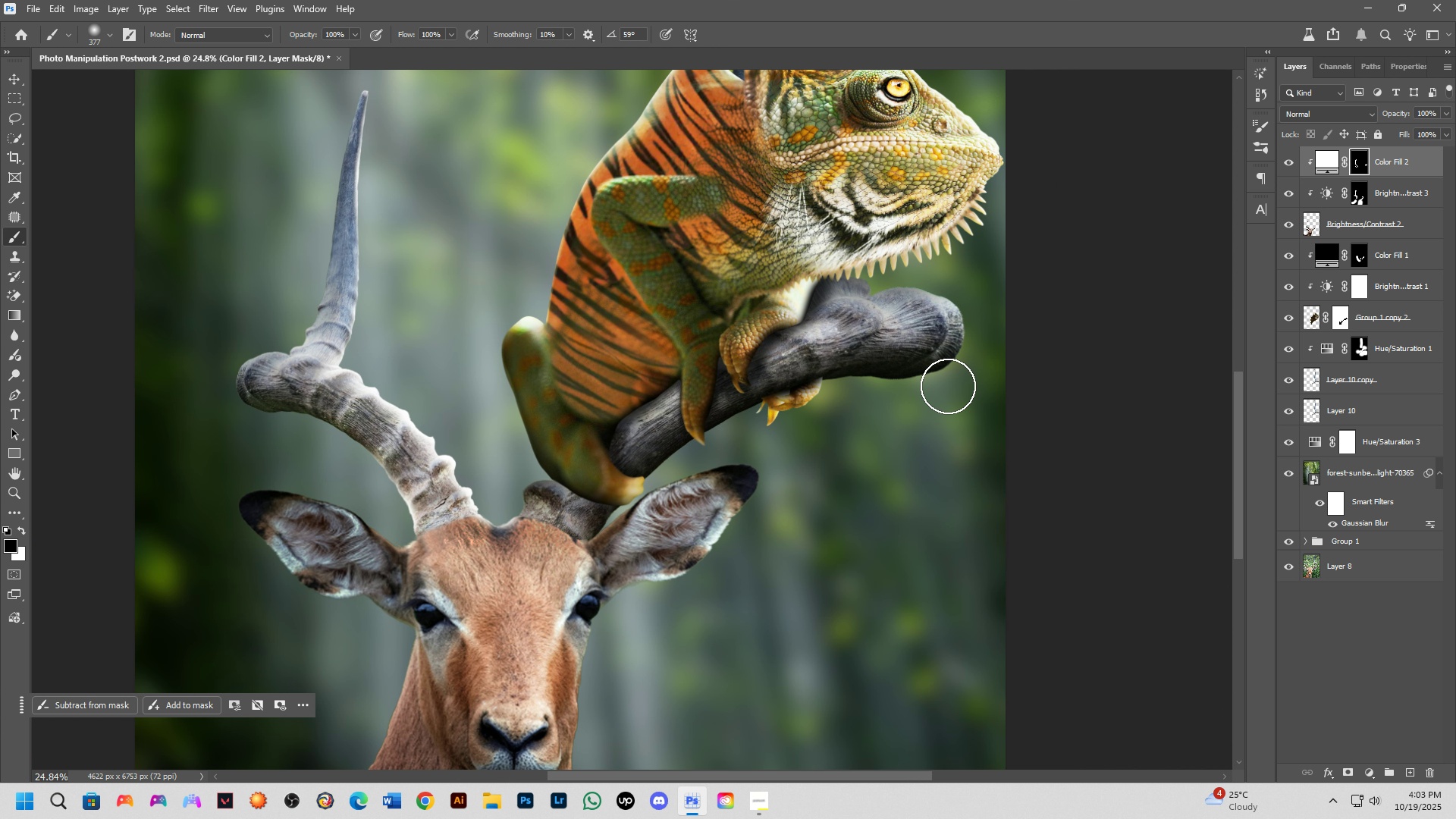 
type(xz)
 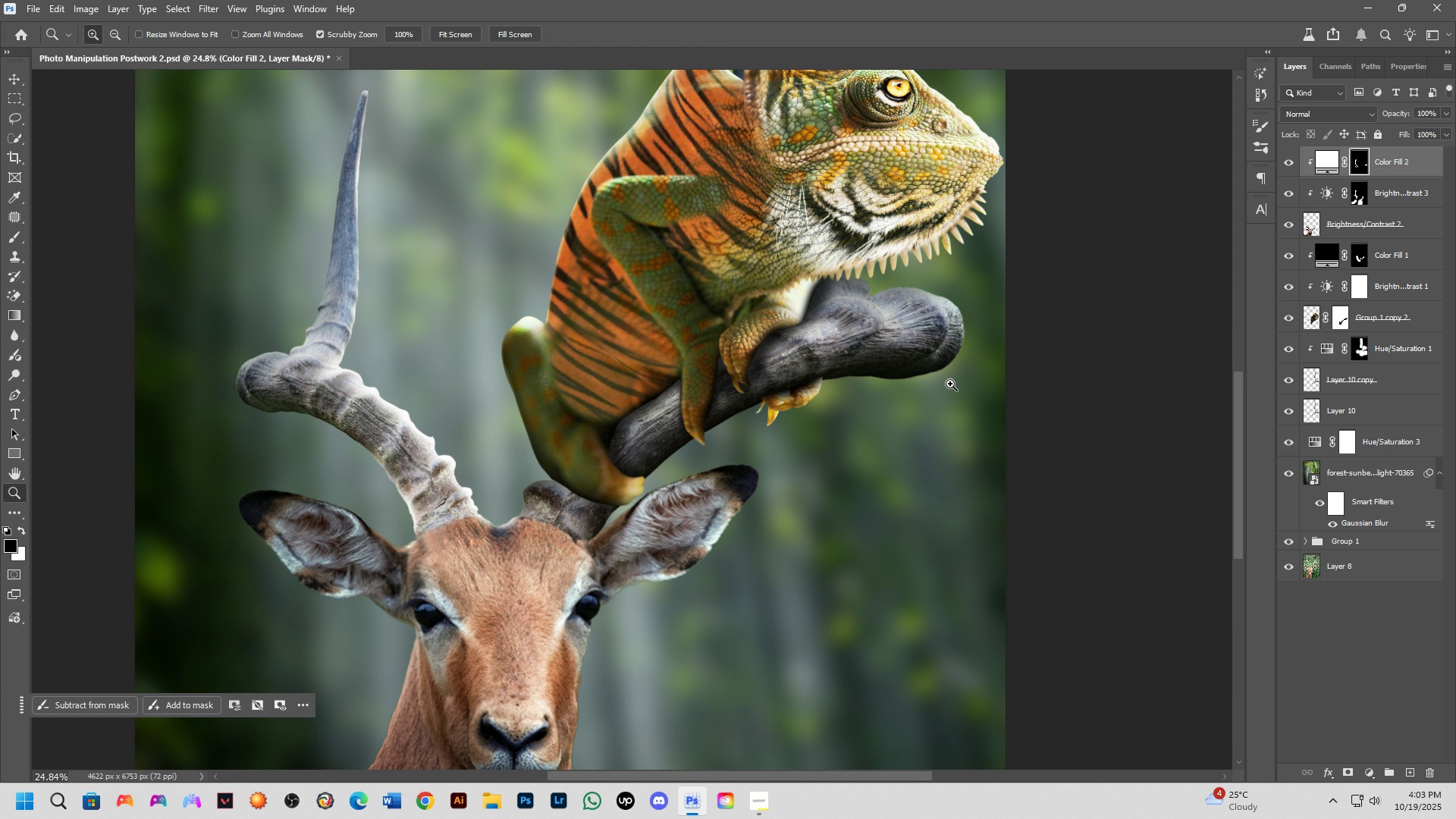 
left_click_drag(start_coordinate=[954, 383], to_coordinate=[953, 389])
 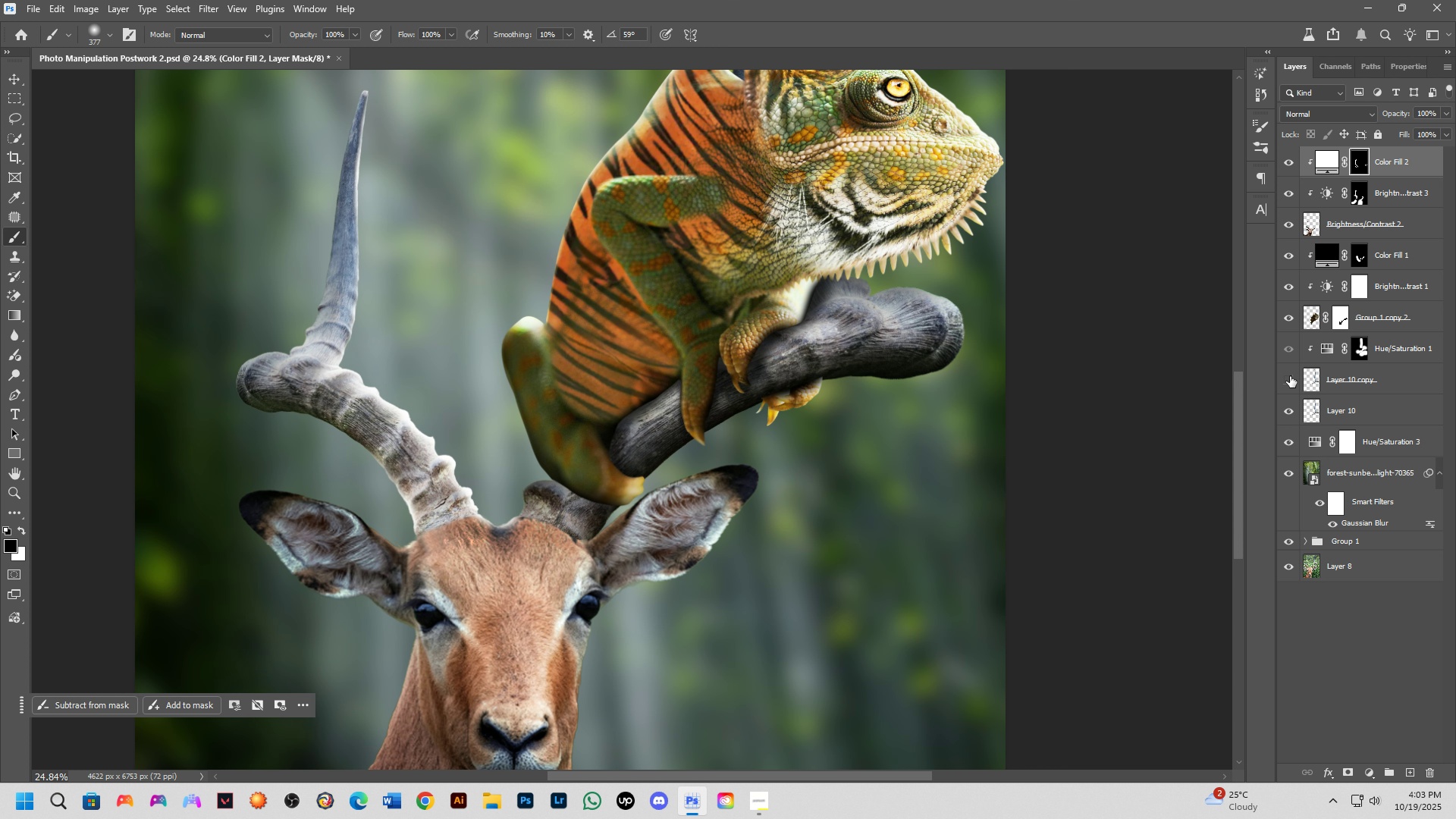 
double_click([1290, 376])
 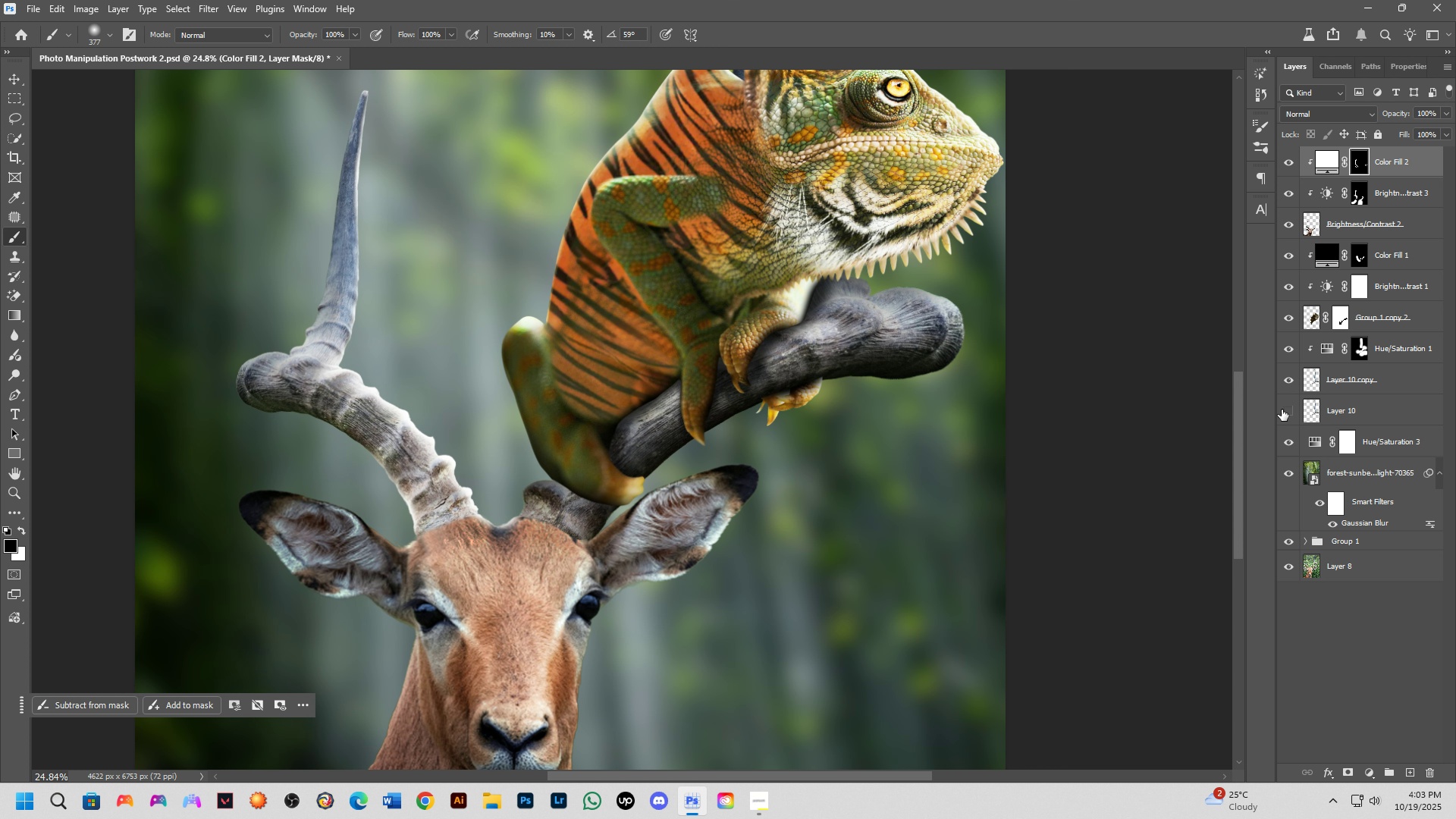 
double_click([1282, 410])
 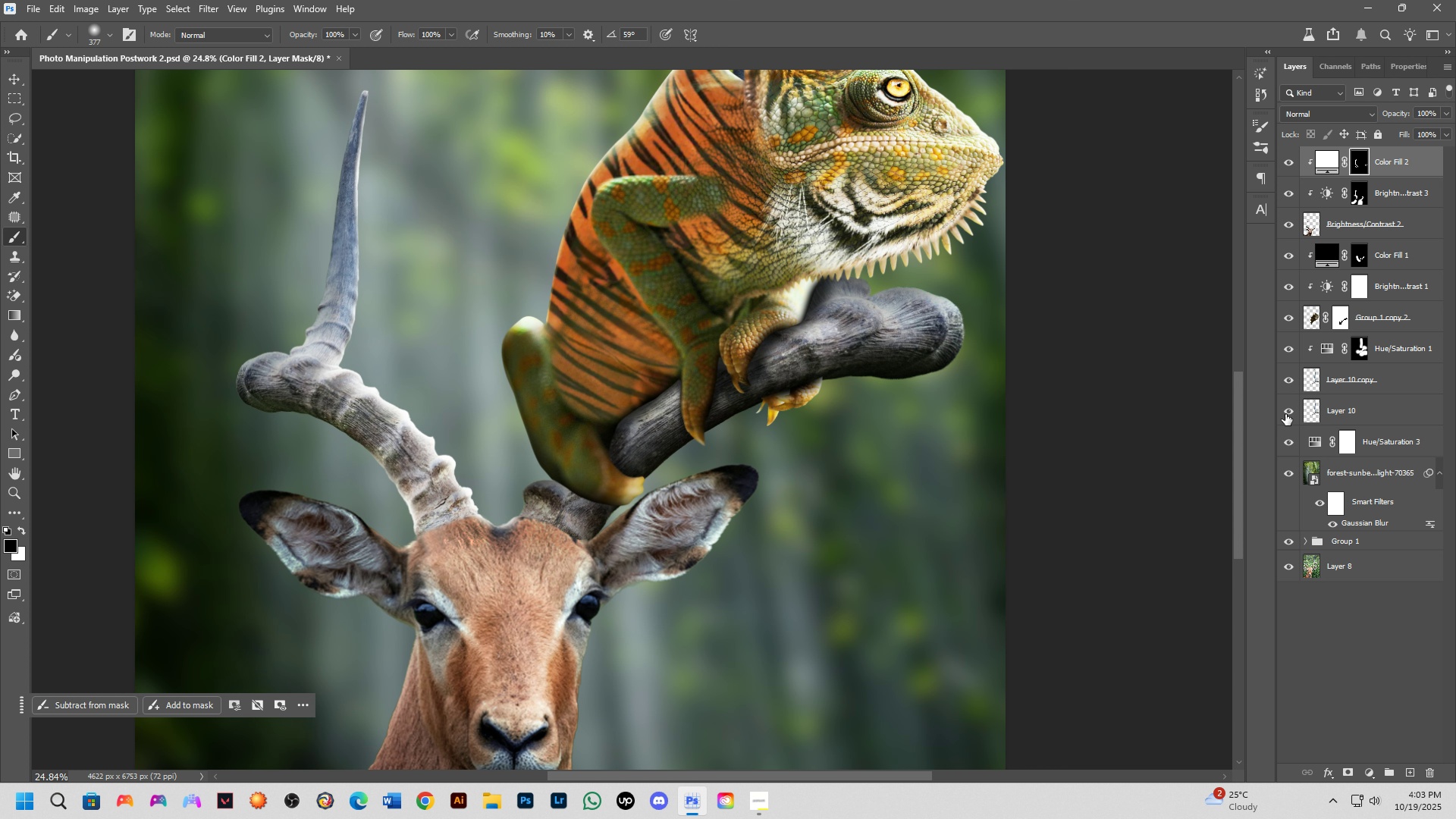 
left_click([1285, 414])
 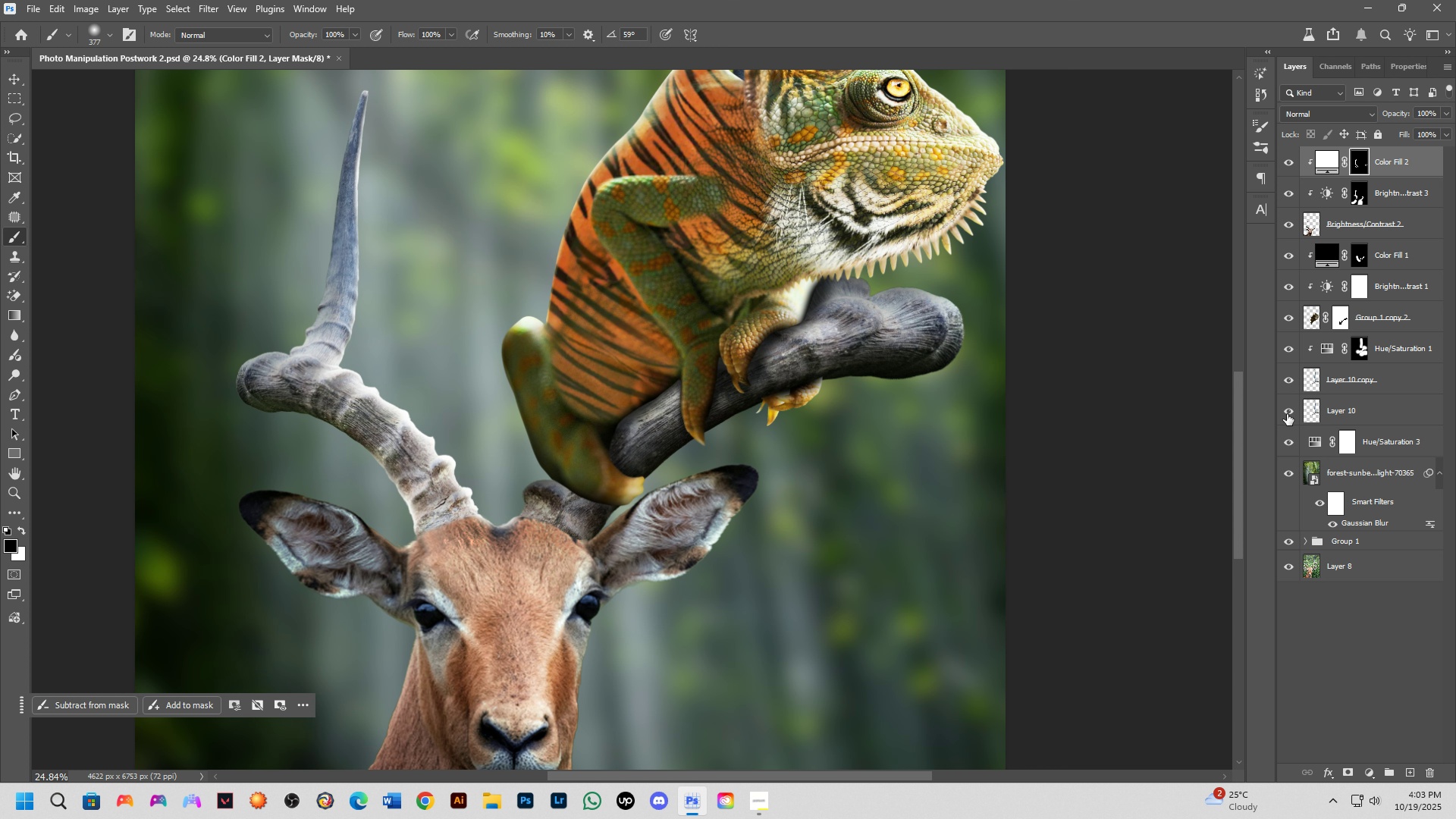 
left_click([1287, 414])
 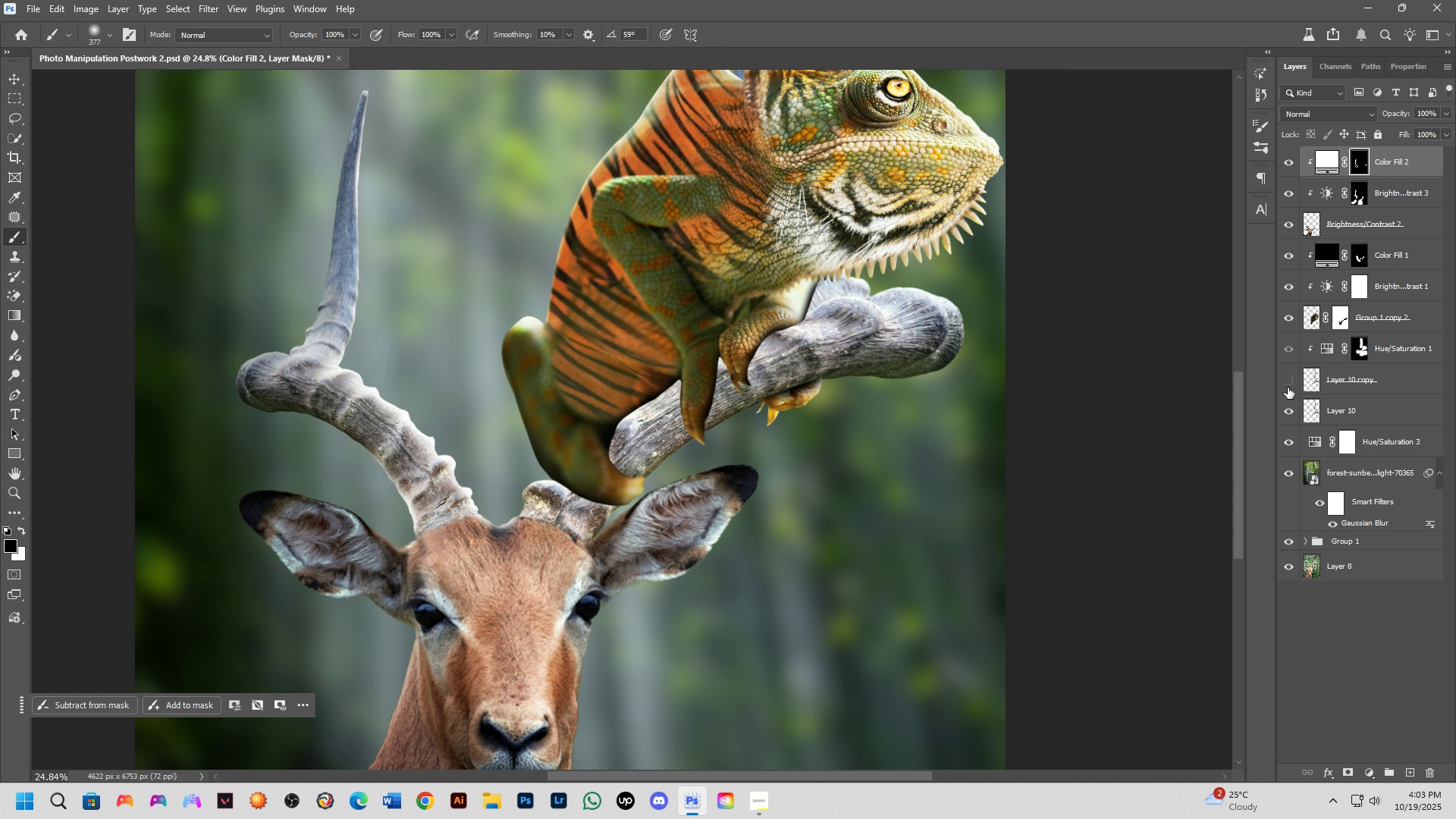 
double_click([1288, 388])
 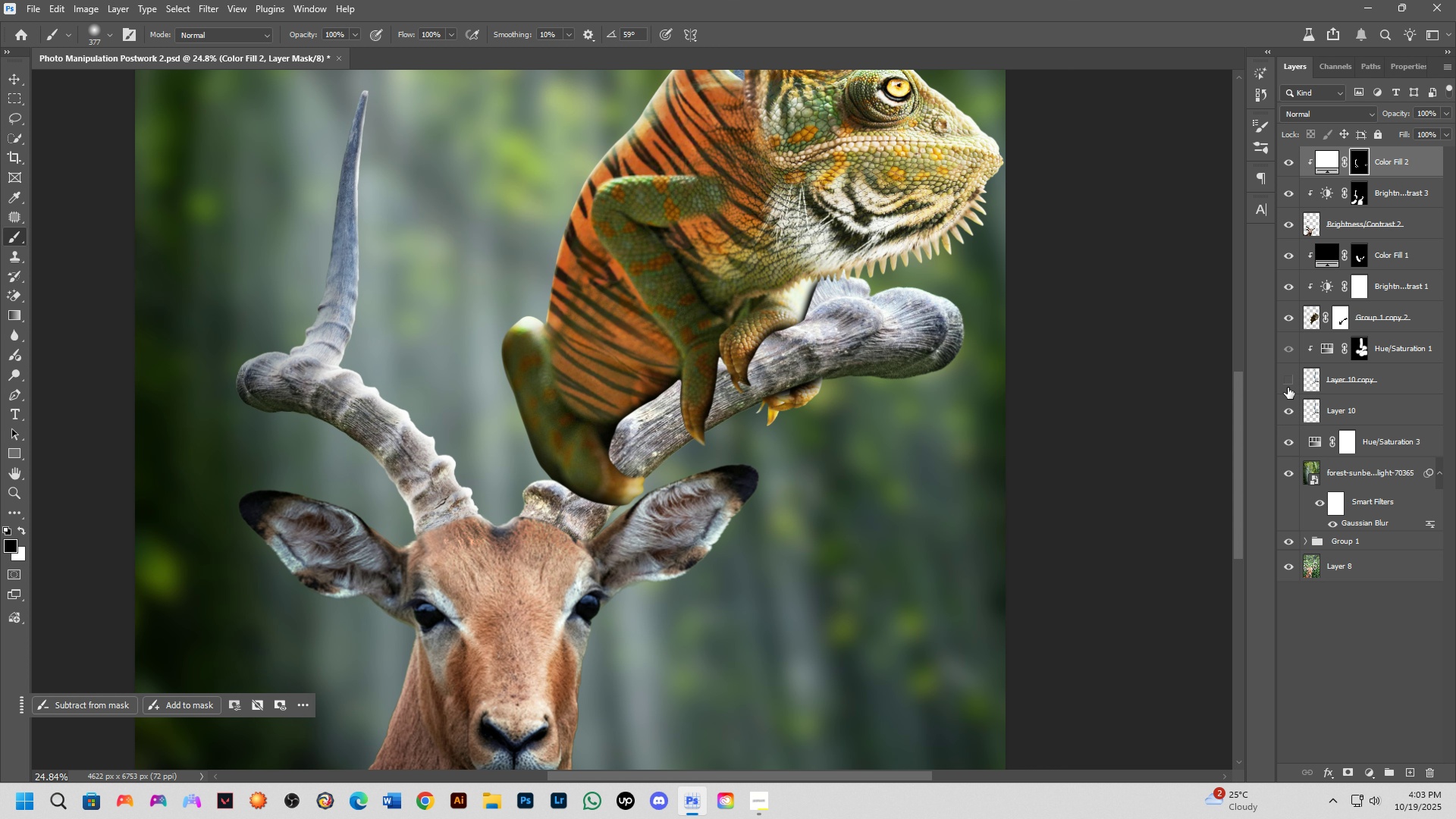 
double_click([1288, 388])
 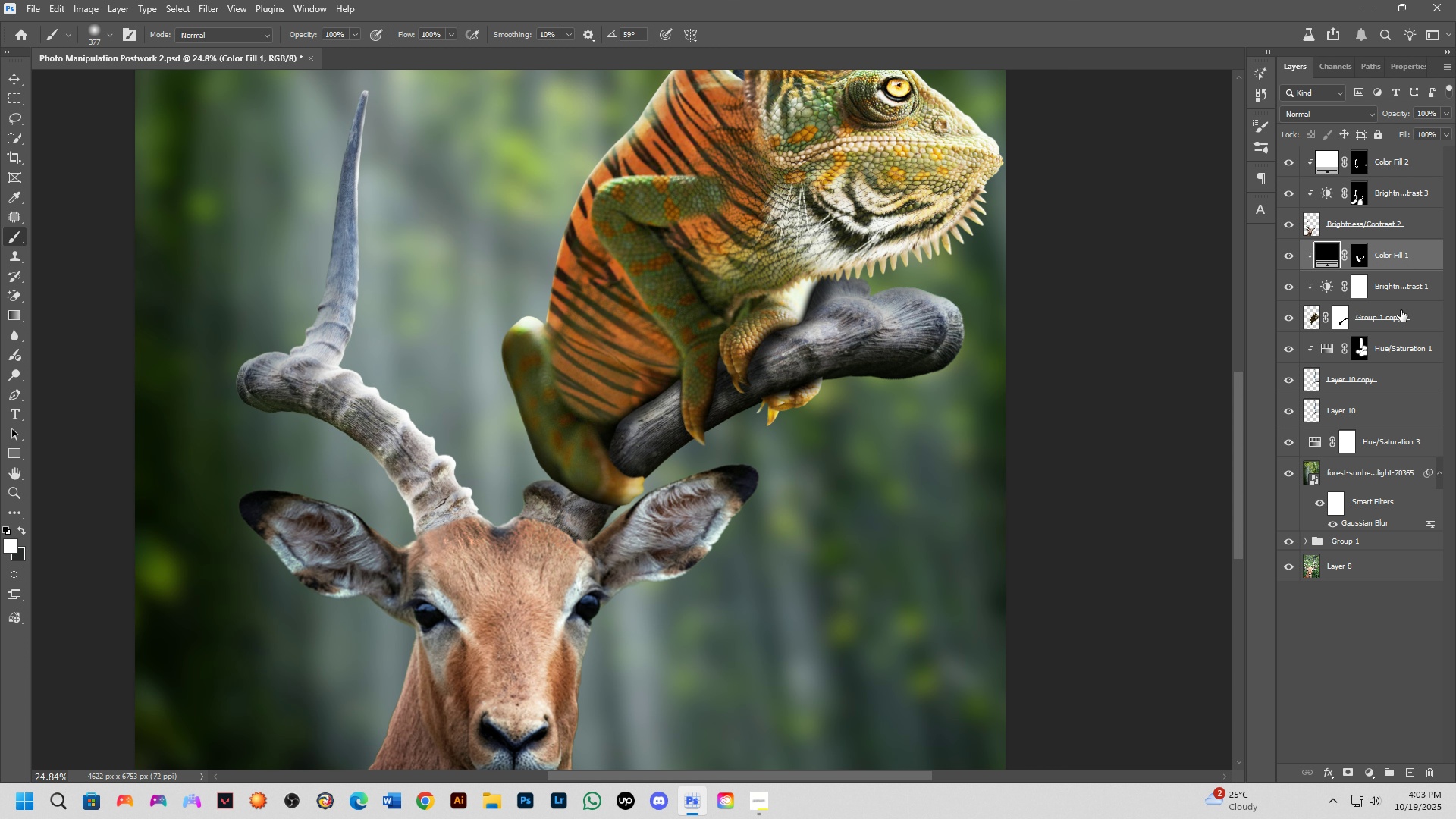 
left_click([1366, 777])
 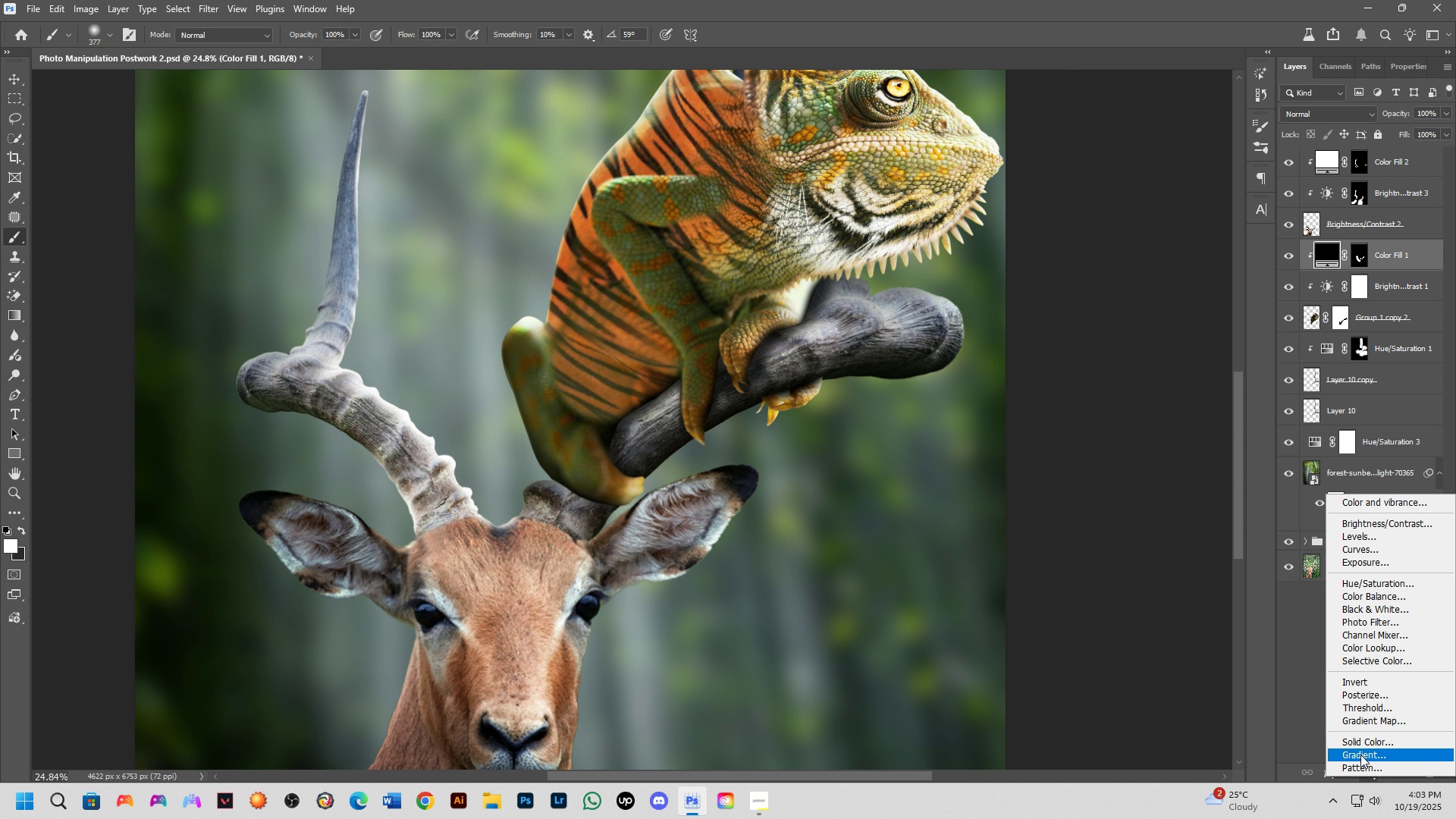 
left_click_drag(start_coordinate=[1360, 755], to_coordinate=[1363, 748])
 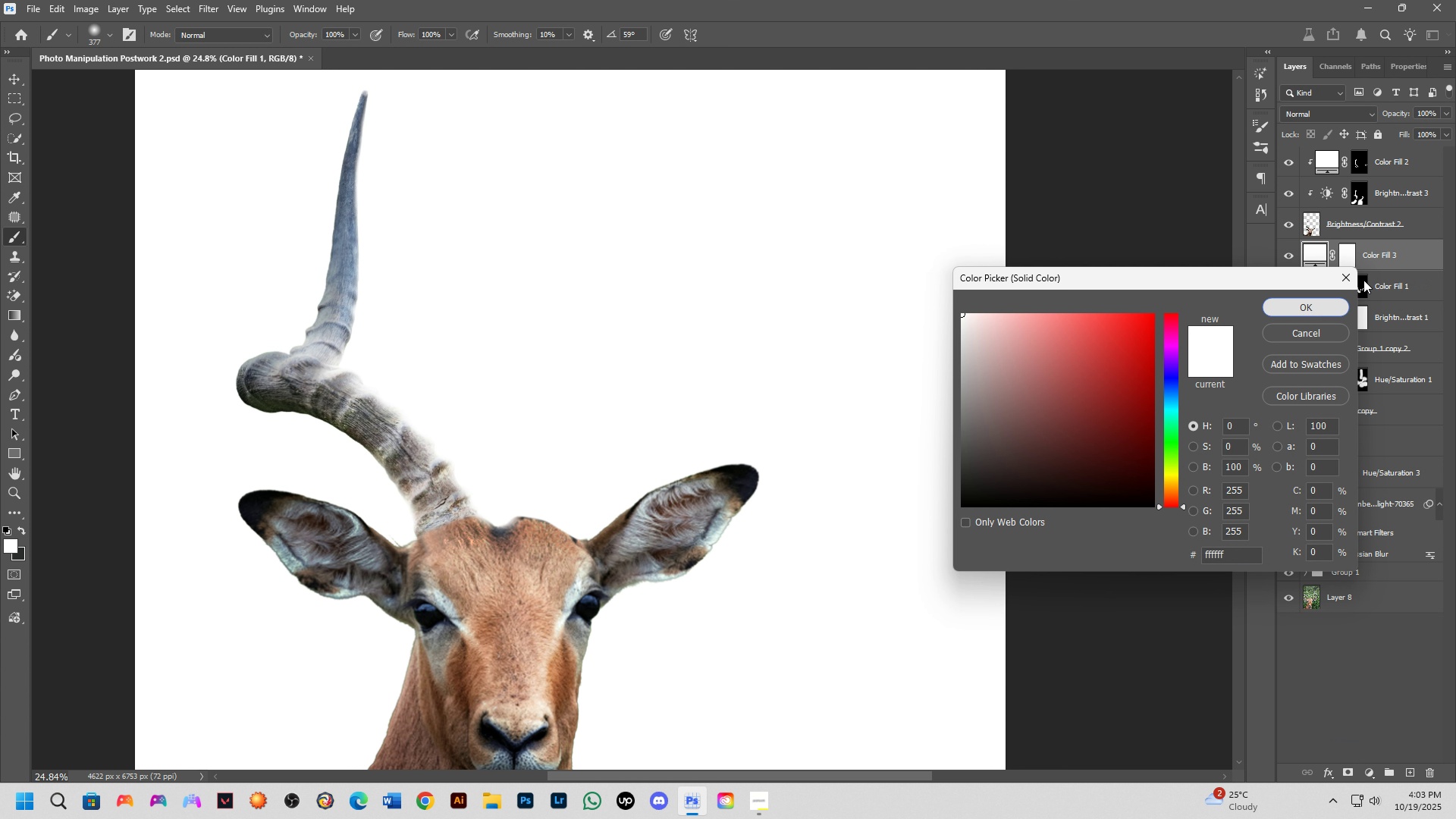 
hold_key(key=AltLeft, duration=1.26)
left_click([1395, 273])
 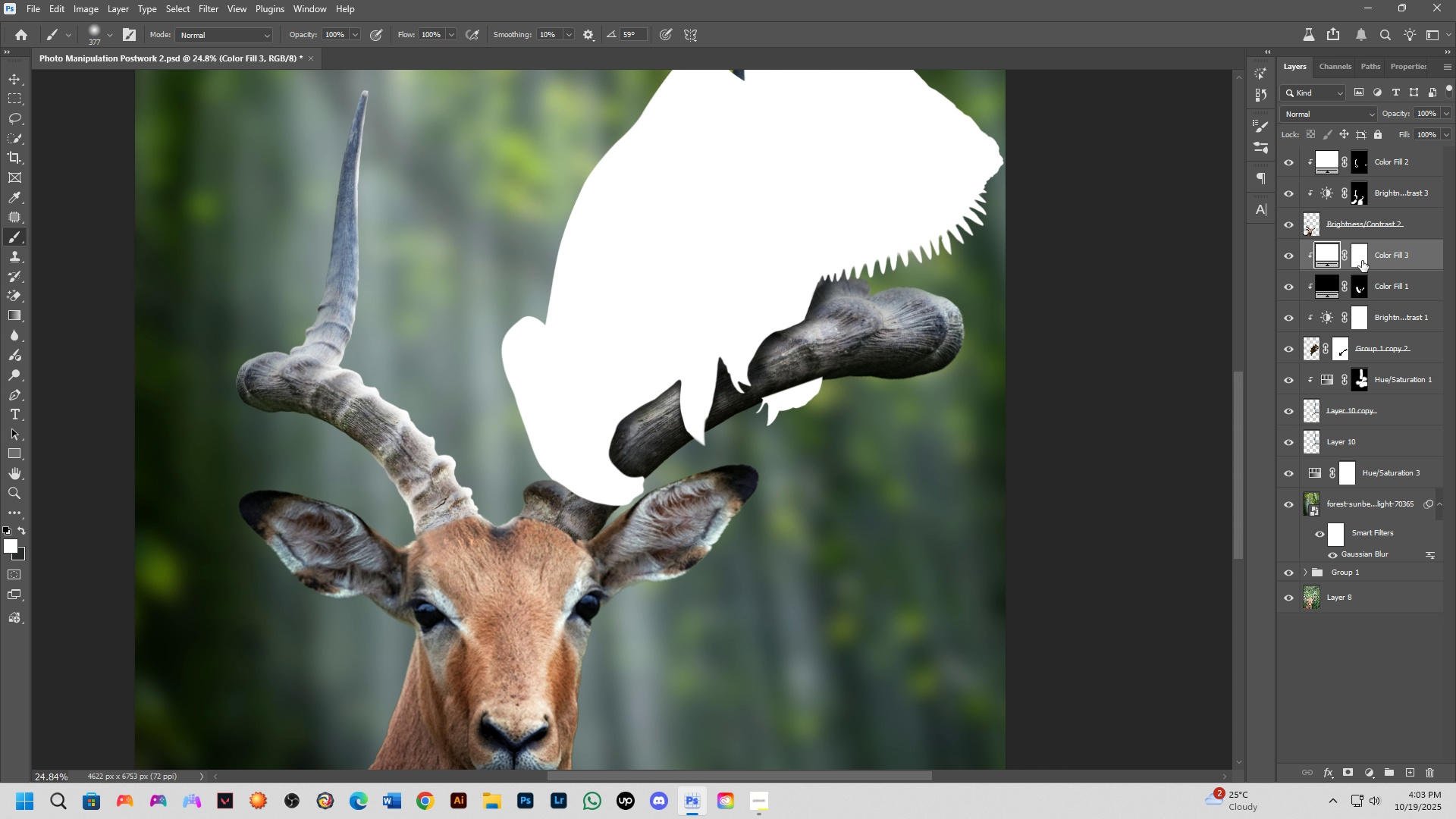 
left_click([1362, 261])
 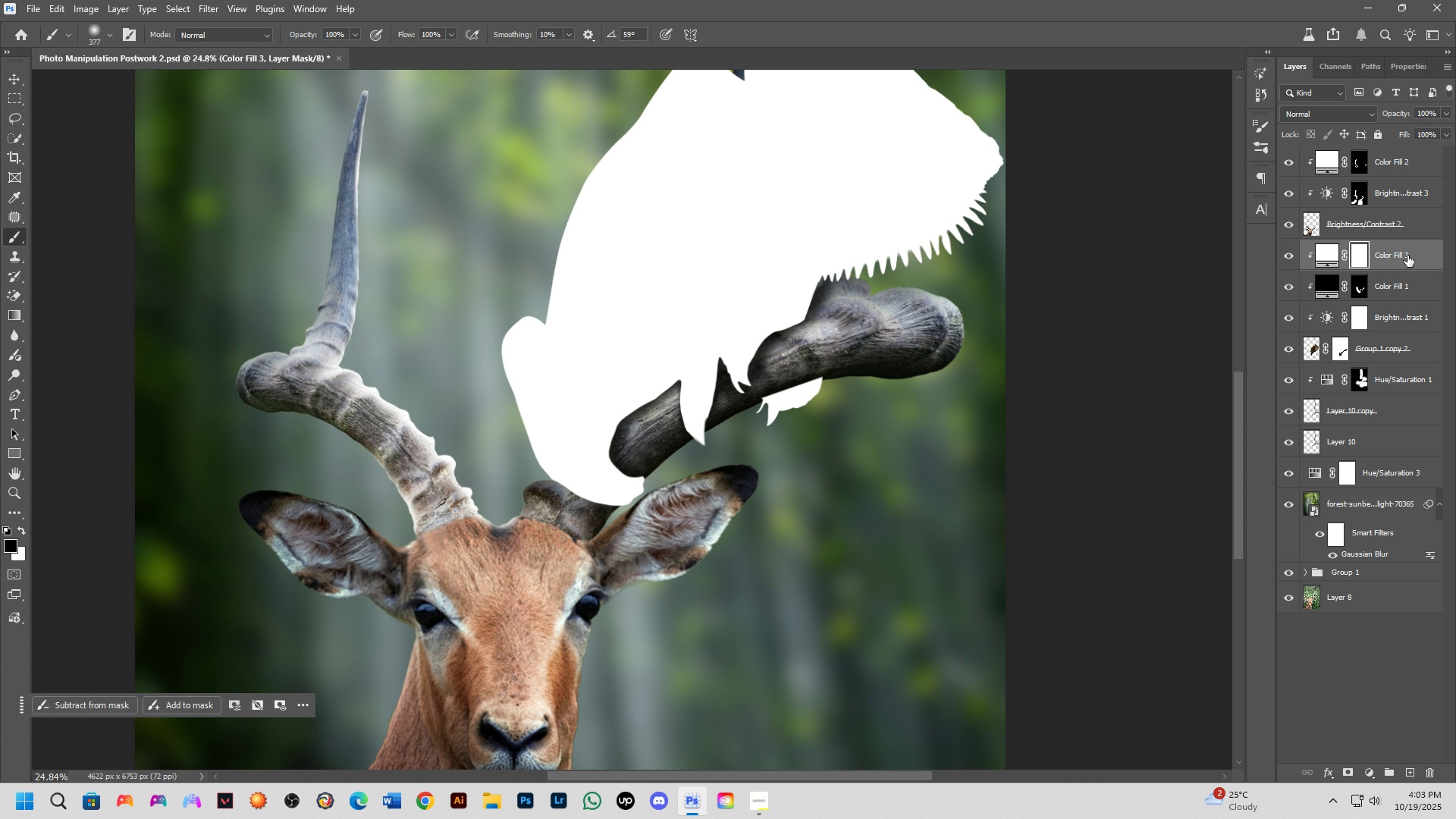 
left_click_drag(start_coordinate=[1407, 256], to_coordinate=[1407, 362])
 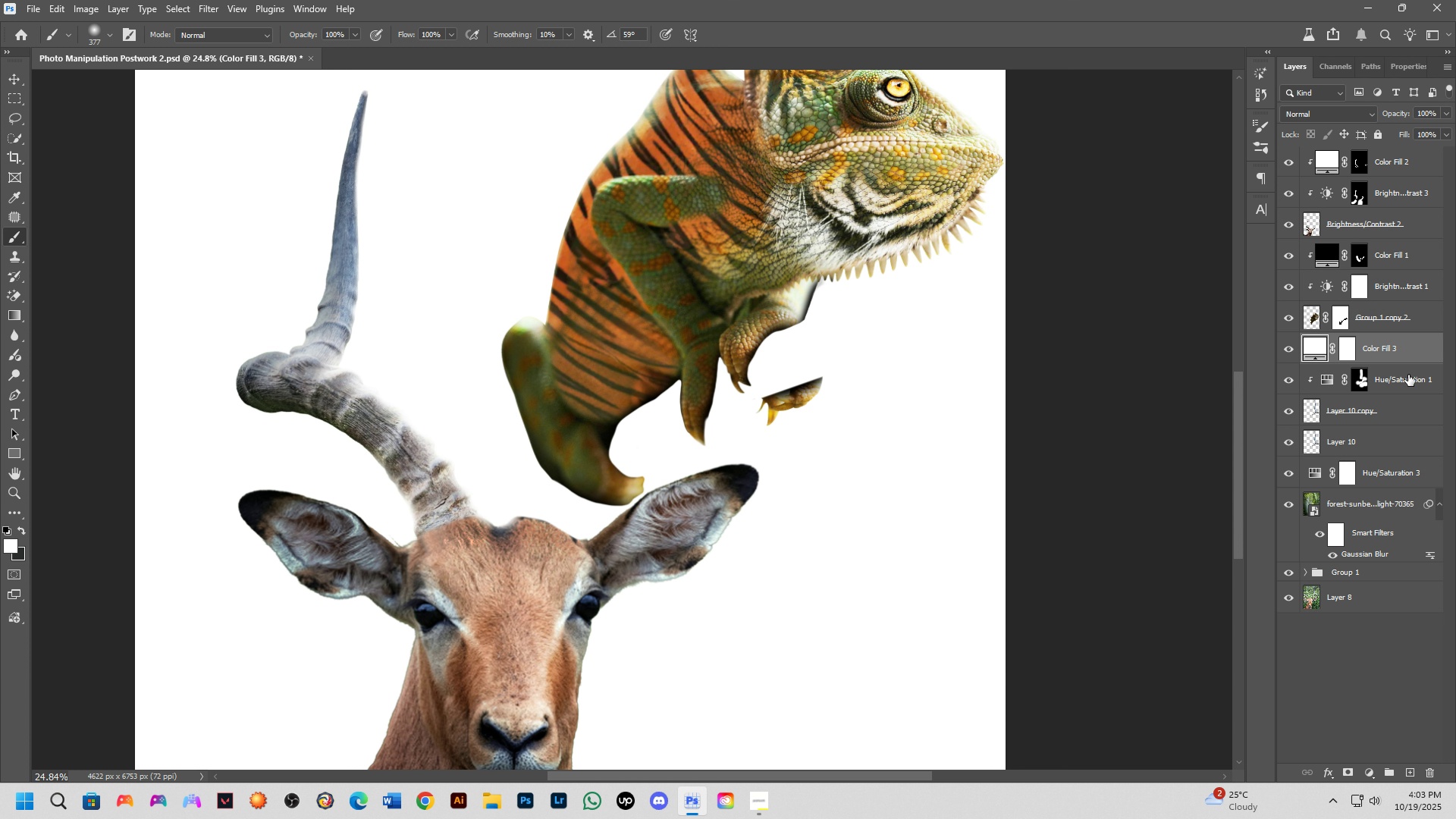 
hold_key(key=AltLeft, duration=0.66)
left_click([1406, 362])
 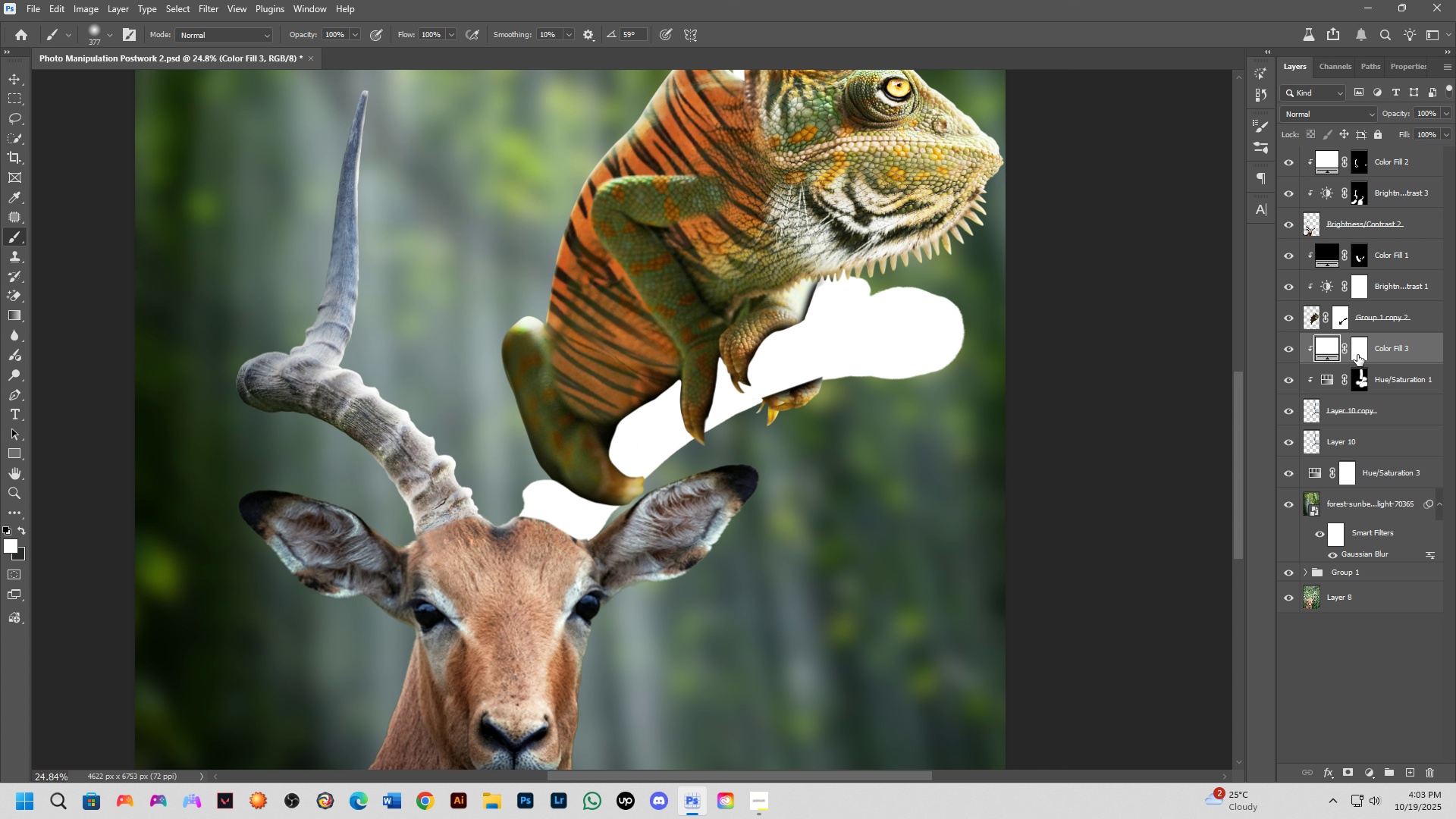 
left_click([1356, 354])
 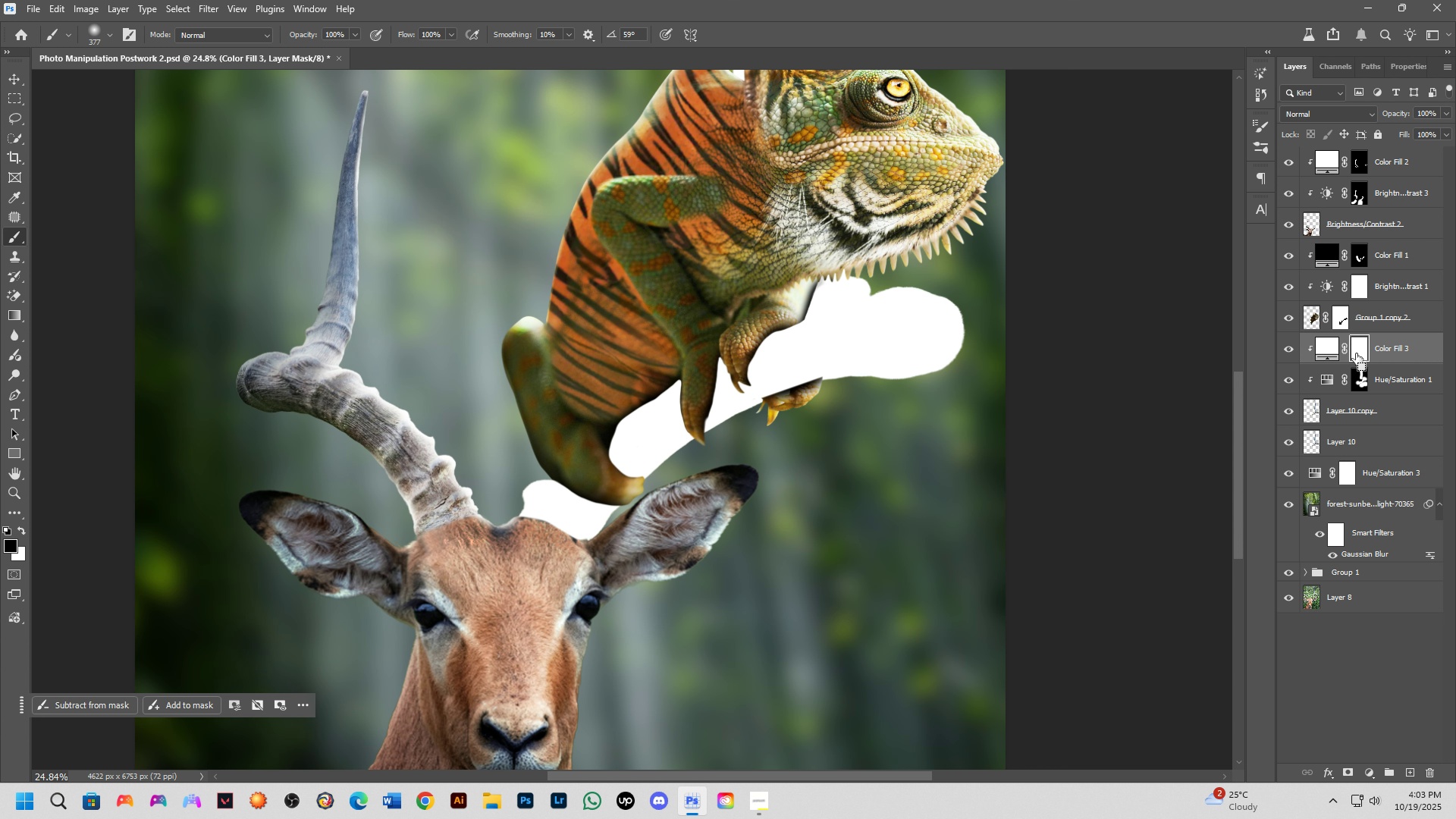 
key(Control+I)
 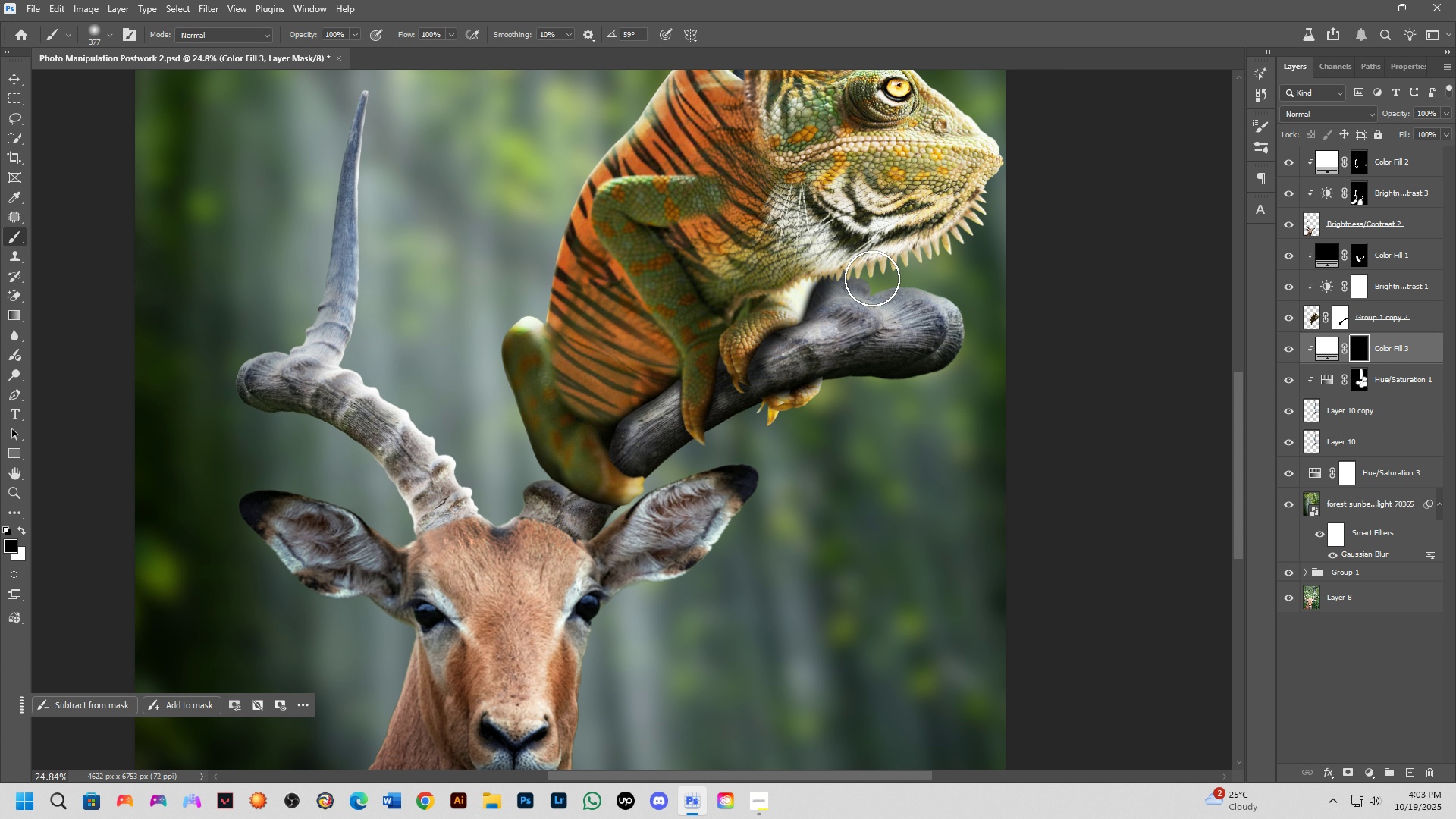 
scroll: coordinate [847, 275], scroll_direction: up, amount: 5.0
 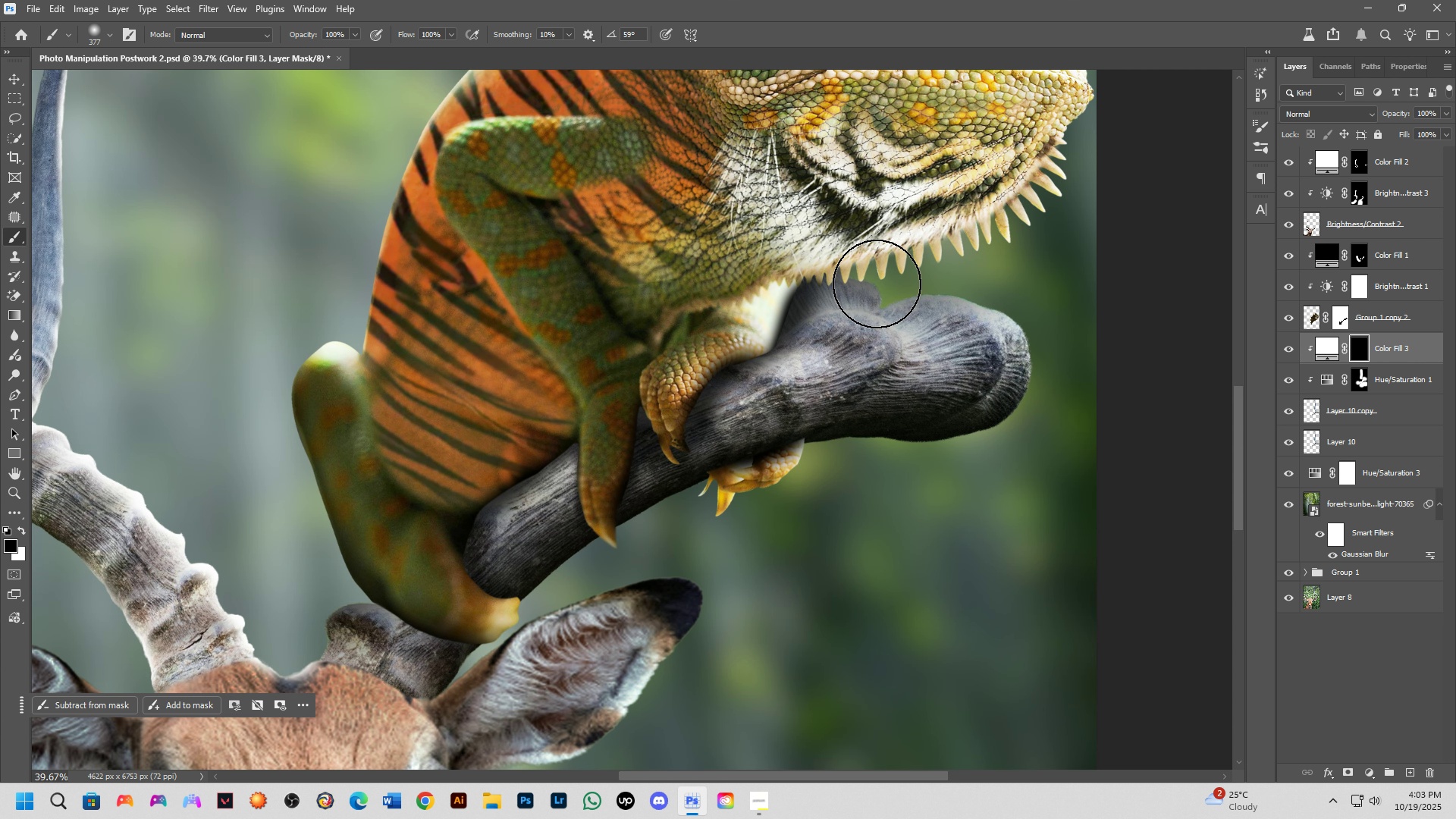 
scroll: coordinate [877, 293], scroll_direction: down, amount: 5.0
 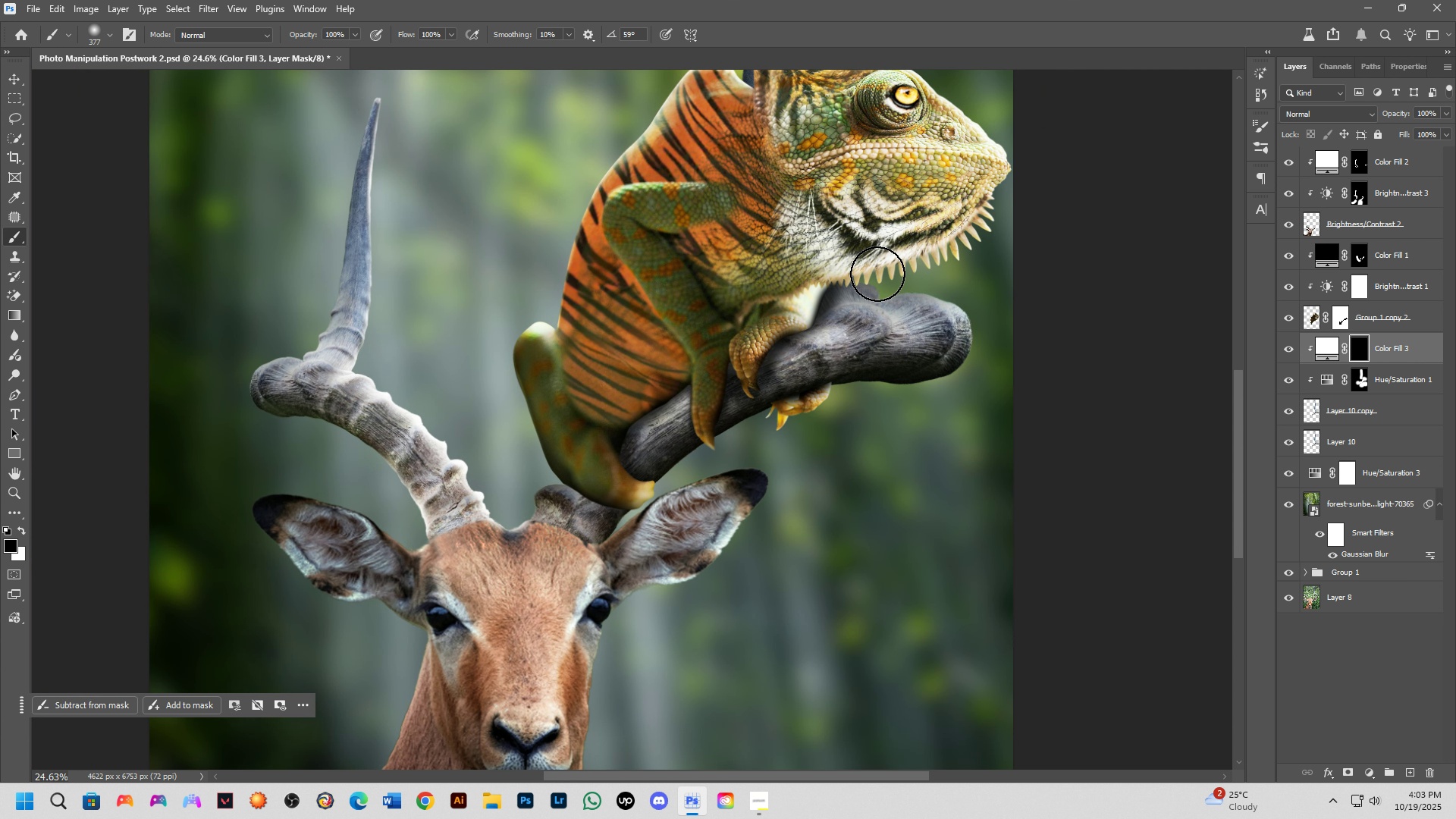 
left_click([877, 274])
 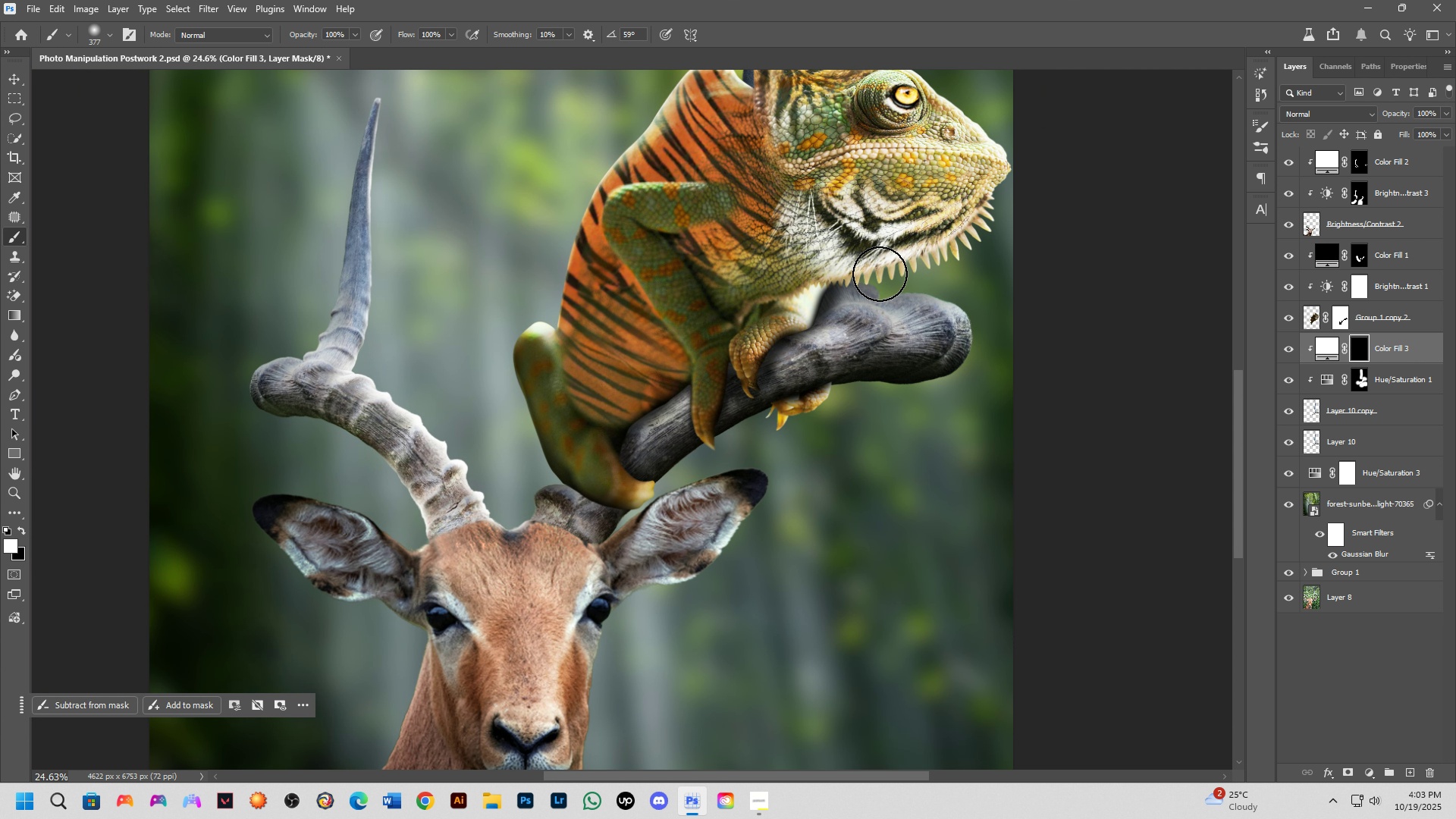 
key(X)
 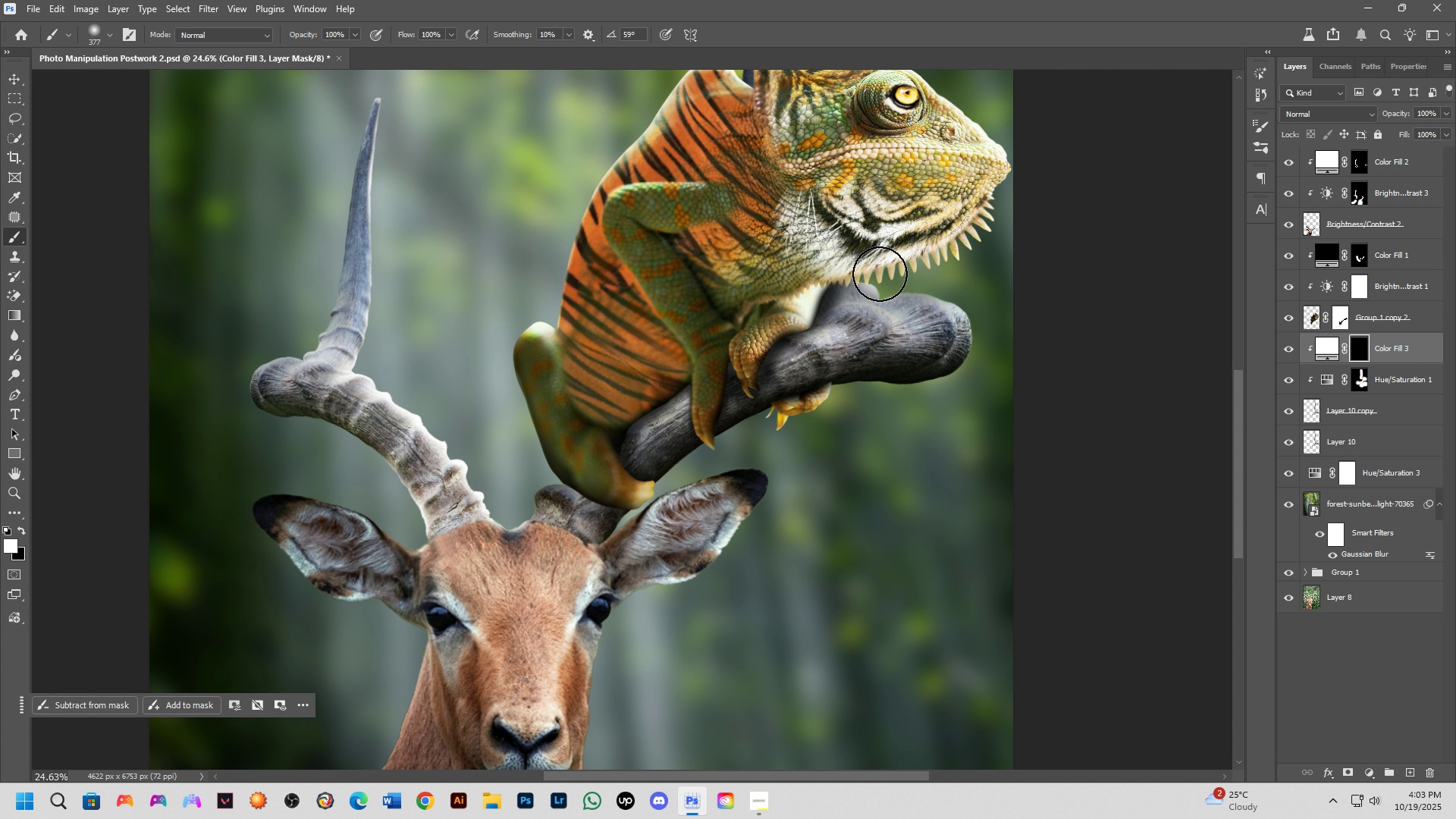 
left_click([880, 274])
 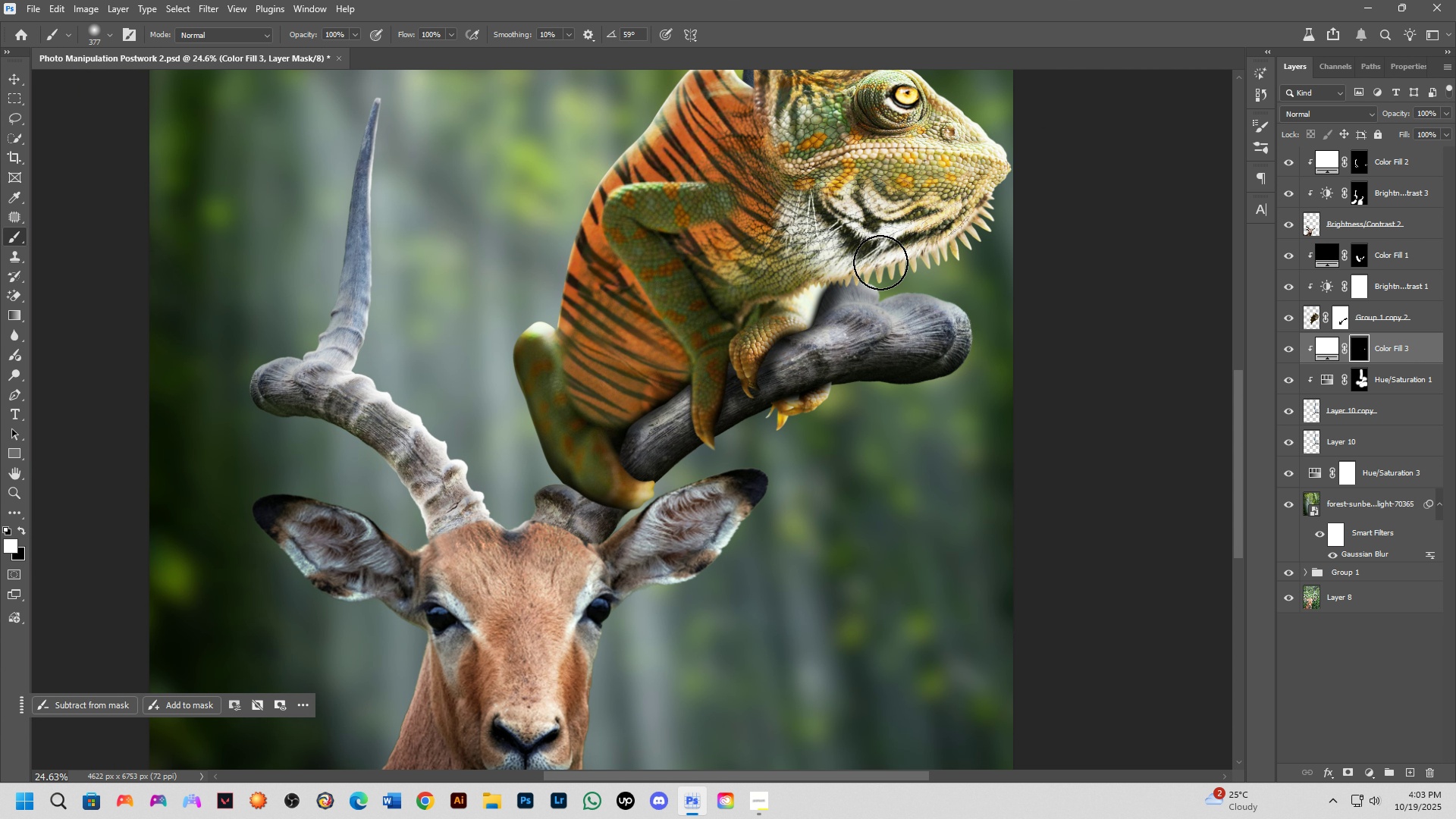 
left_click_drag(start_coordinate=[880, 262], to_coordinate=[869, 260])
 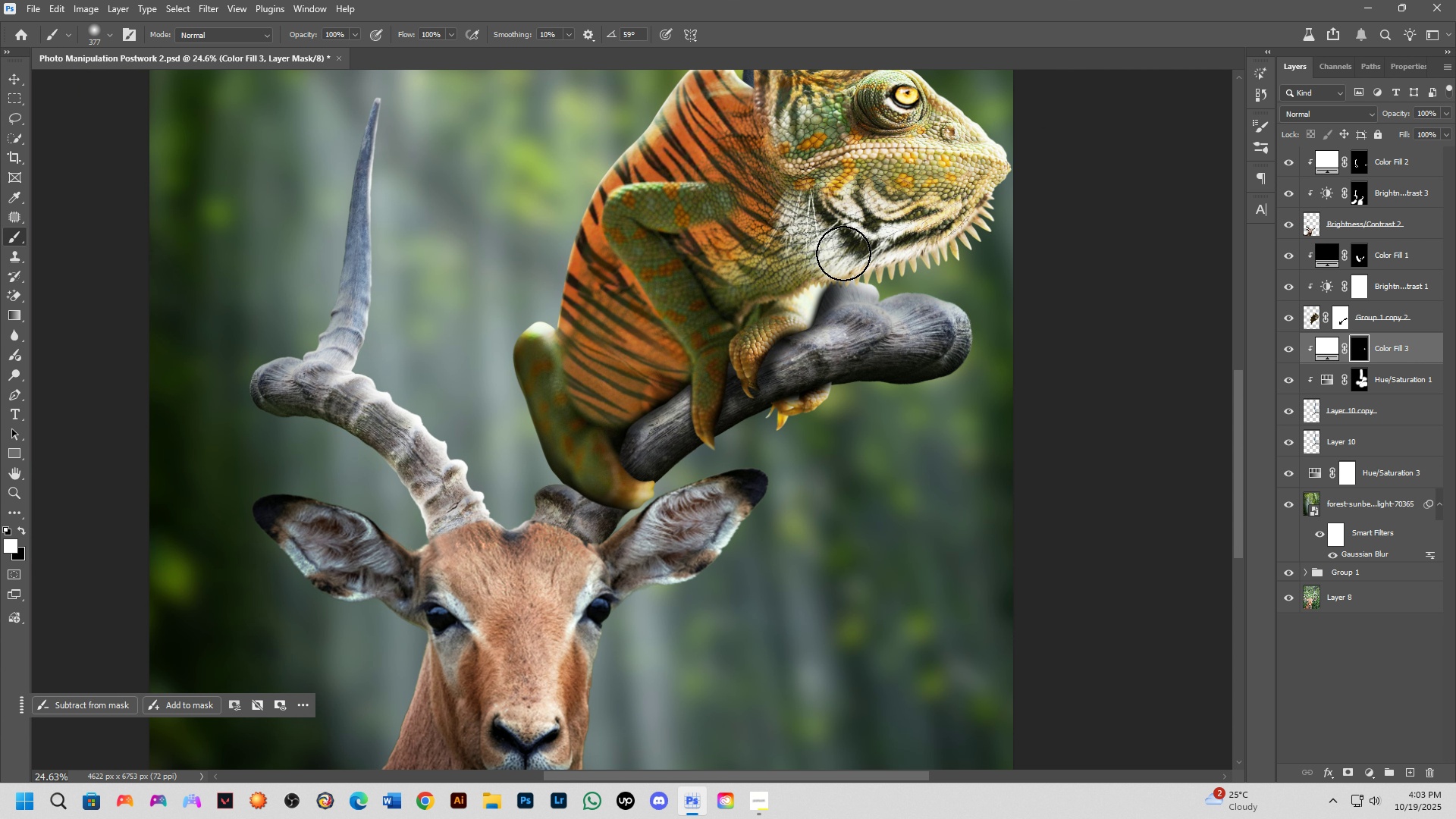 
left_click_drag(start_coordinate=[843, 253], to_coordinate=[839, 249])
 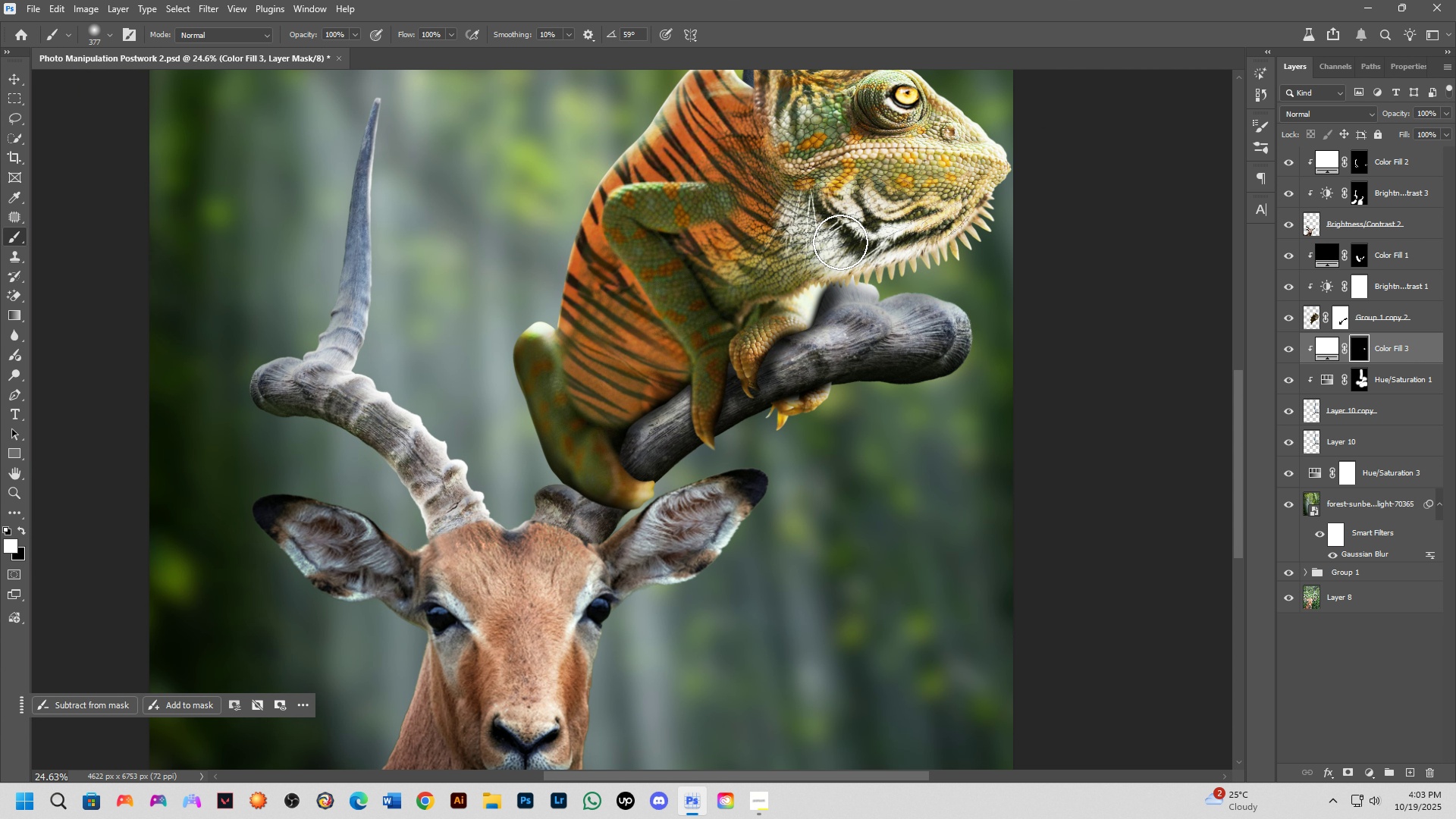 
left_click_drag(start_coordinate=[840, 242], to_coordinate=[855, 252])
 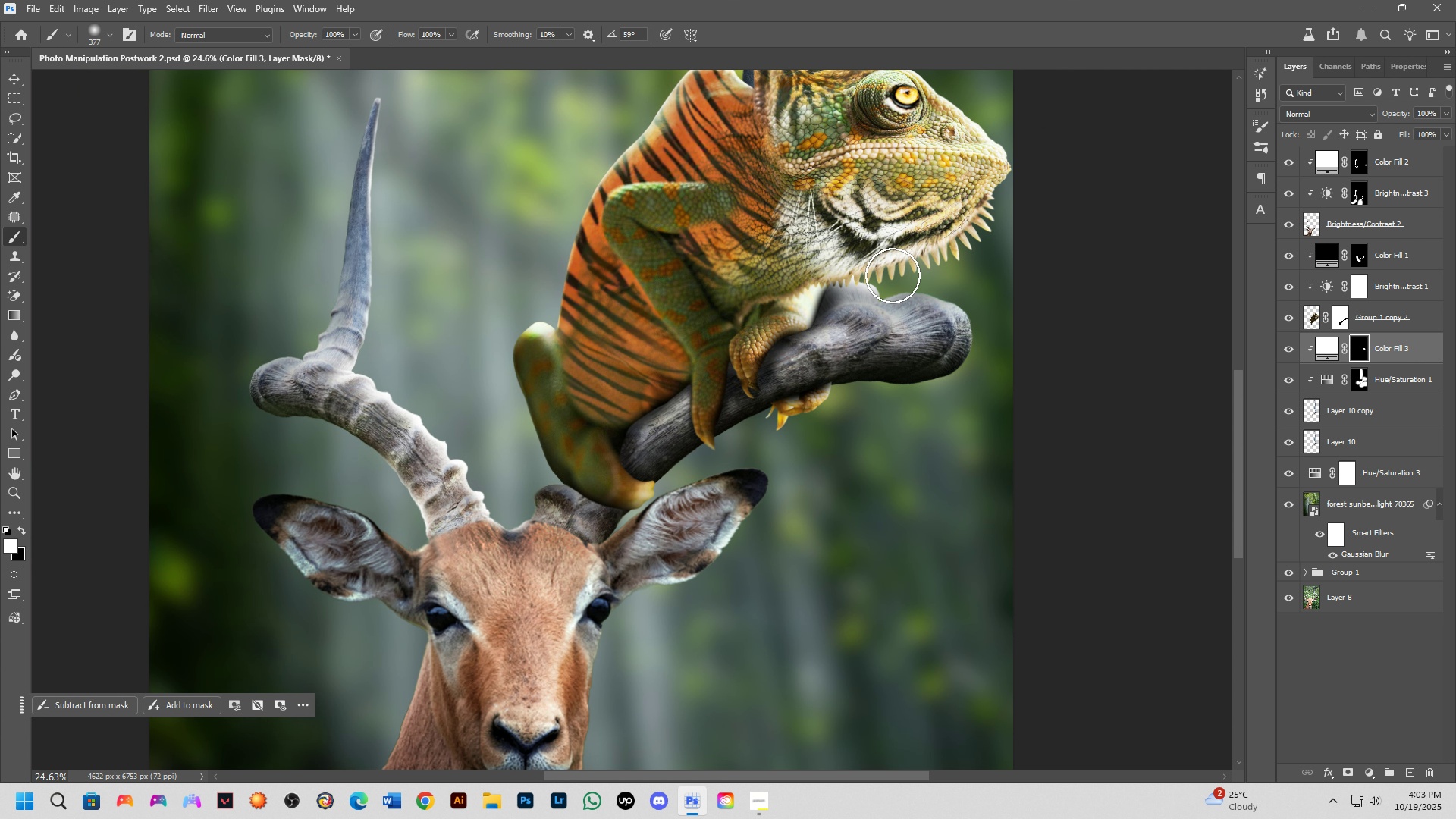 
hold_key(key=AltLeft, duration=0.56)
 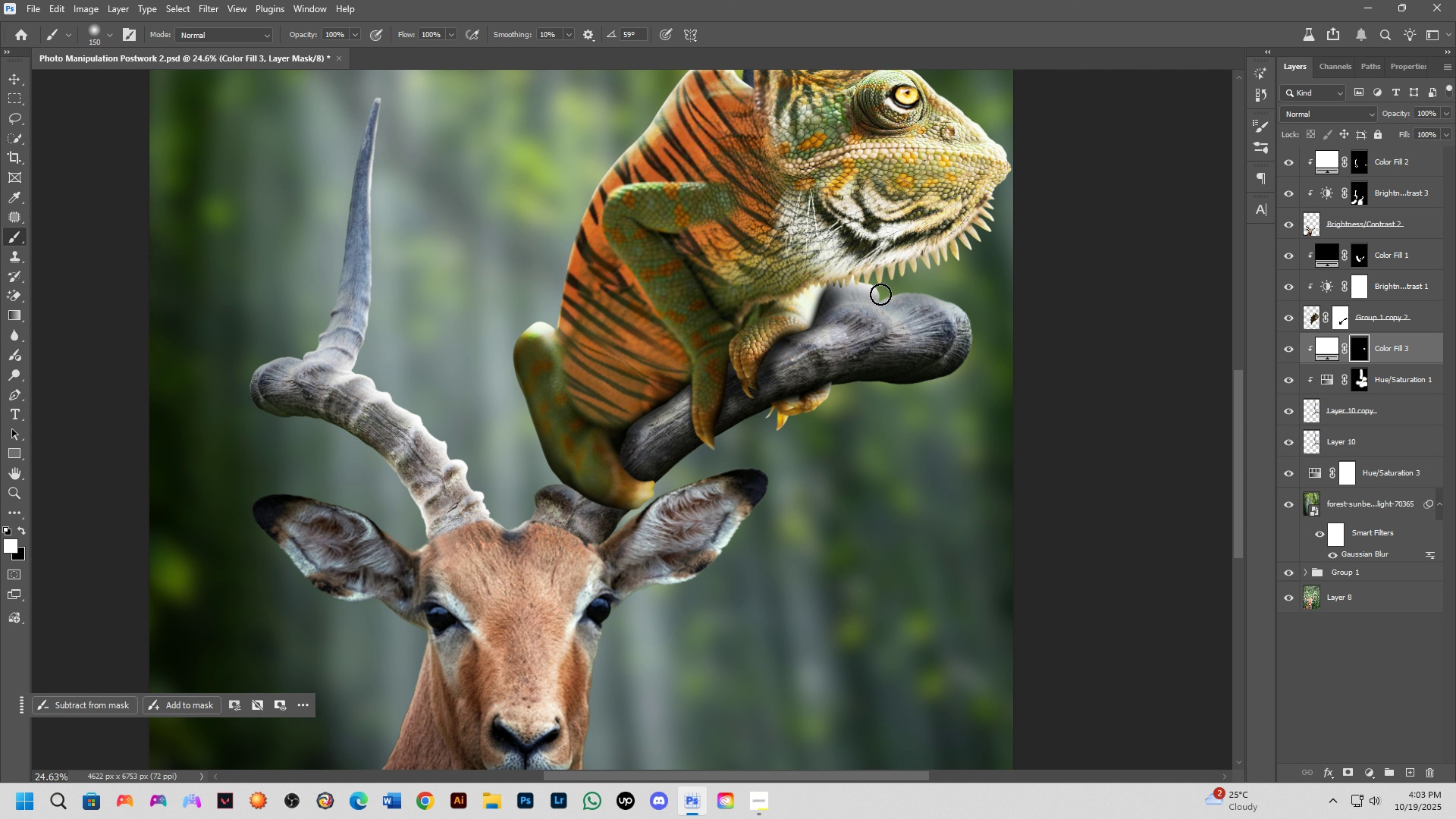 
left_click_drag(start_coordinate=[882, 294], to_coordinate=[984, 385])
 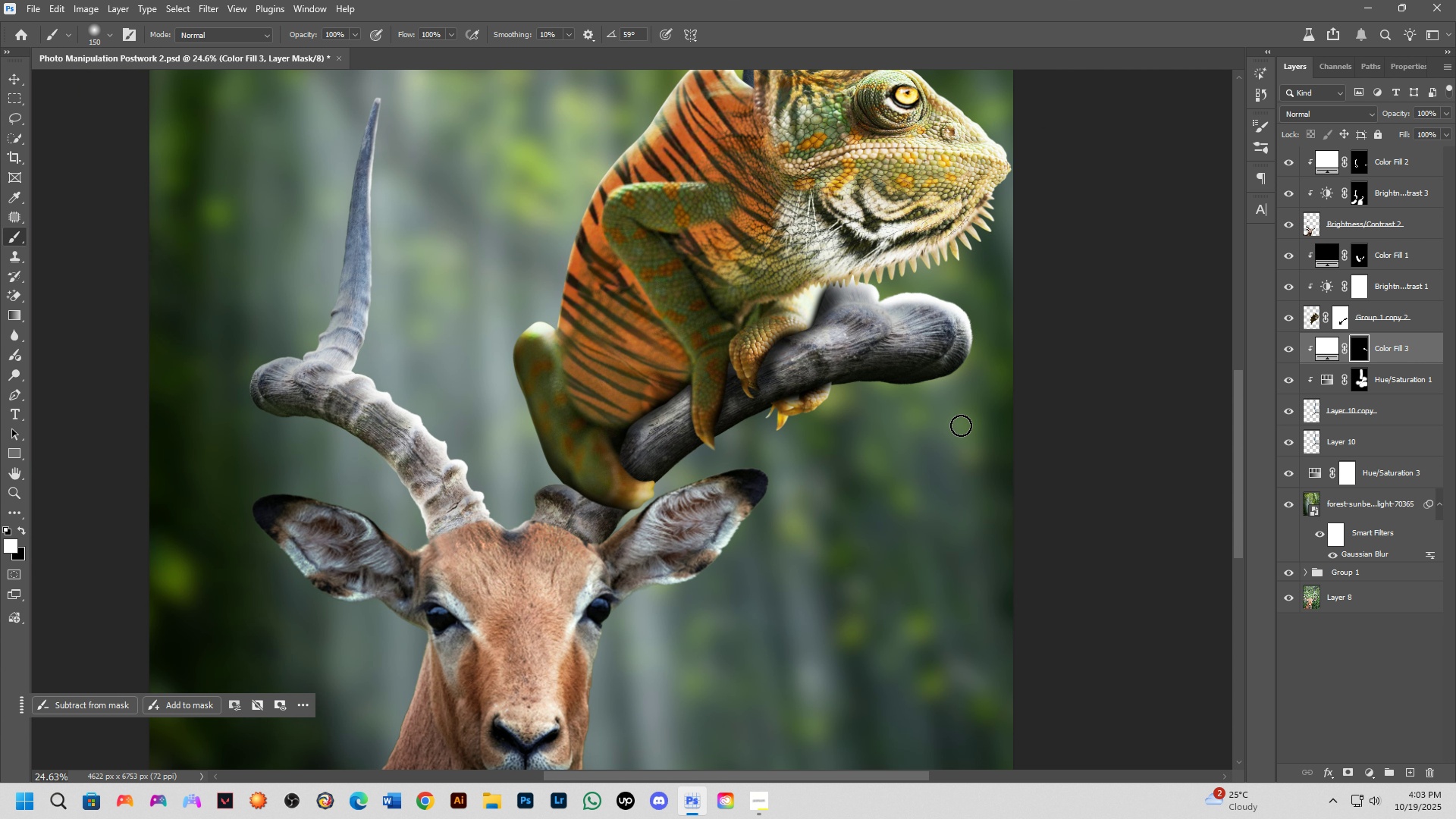 
key(Shift+ShiftLeft)
 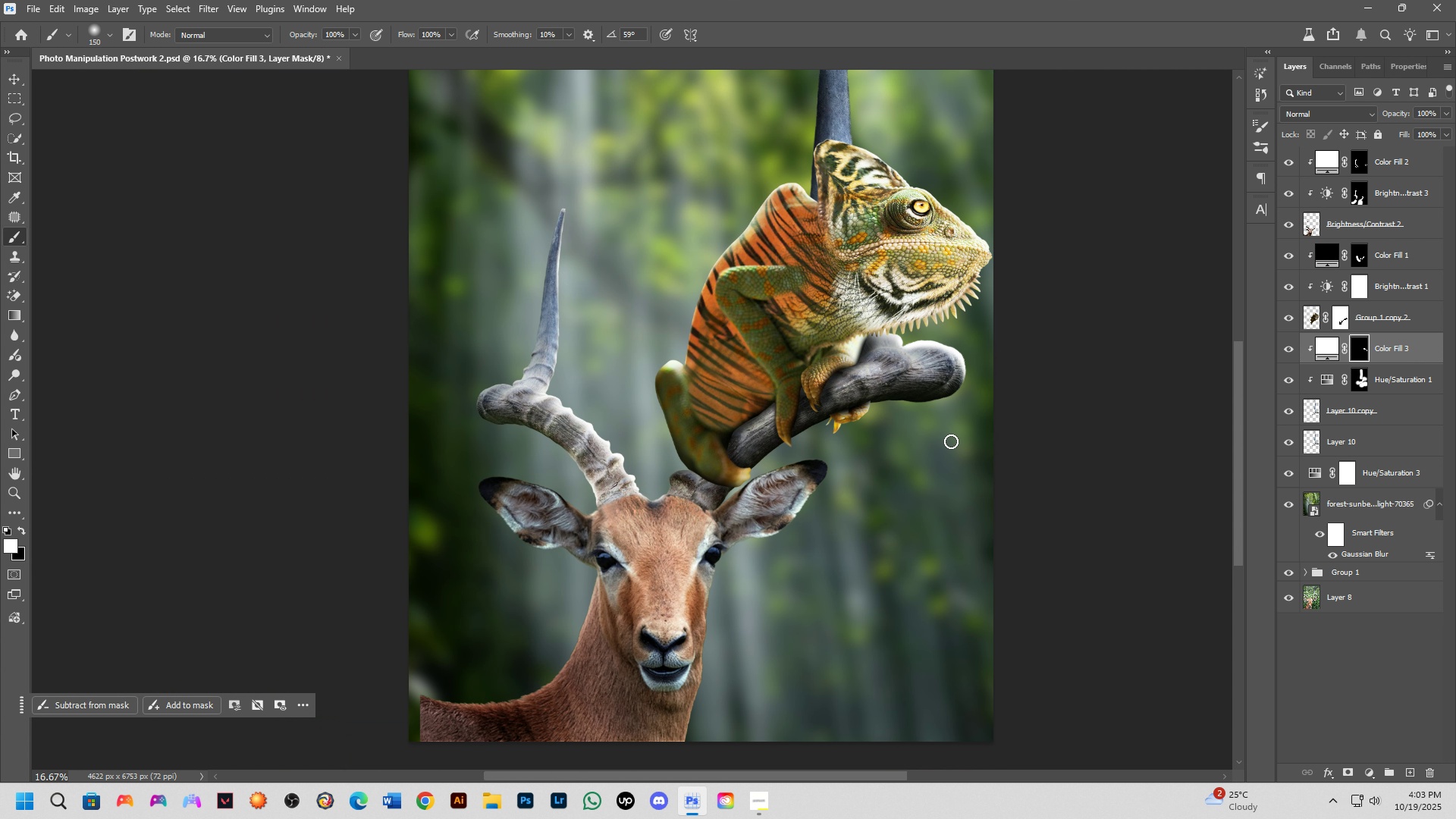 
scroll: coordinate [951, 444], scroll_direction: down, amount: 3.0
 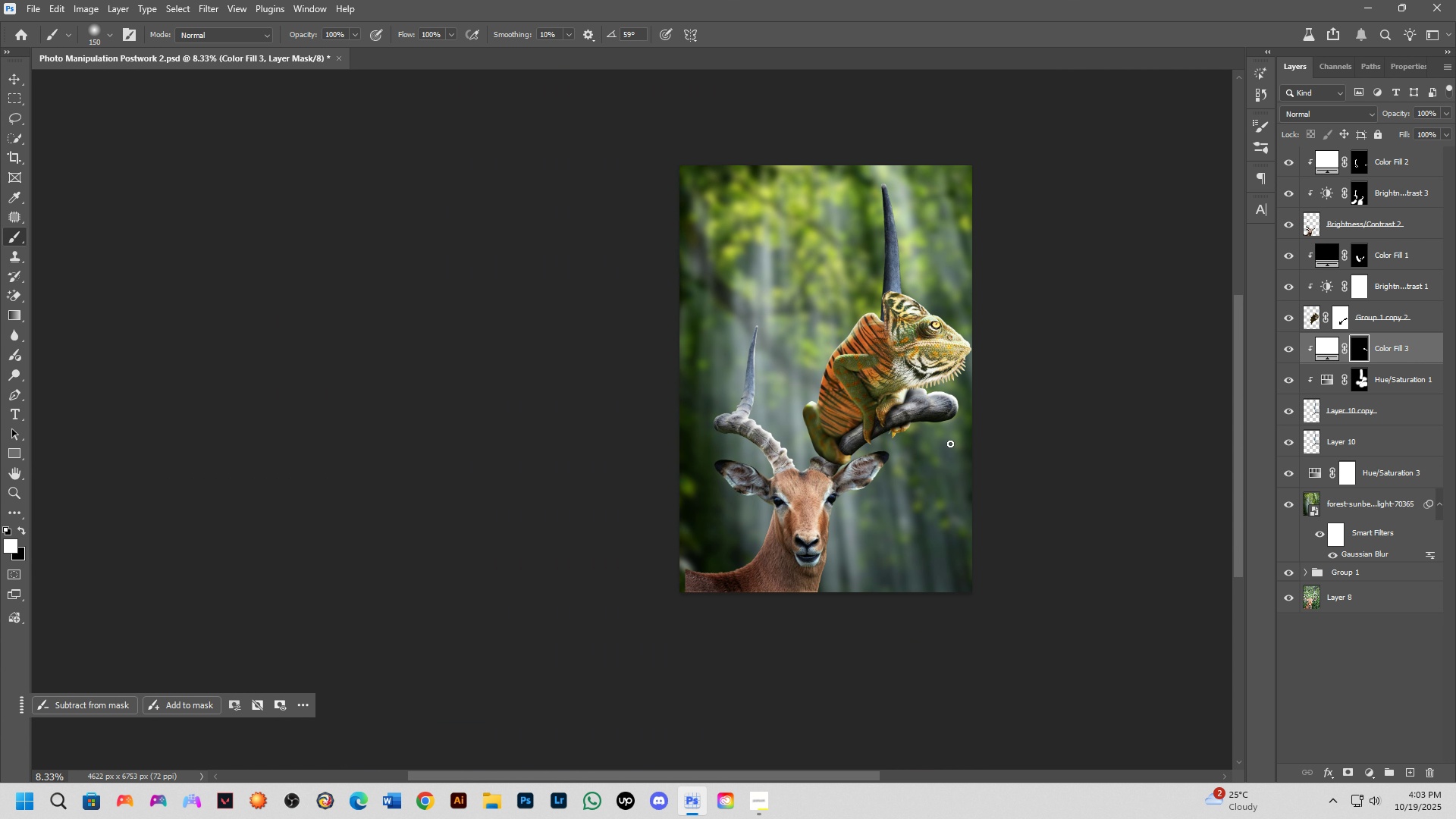 
key(Shift+ShiftLeft)
 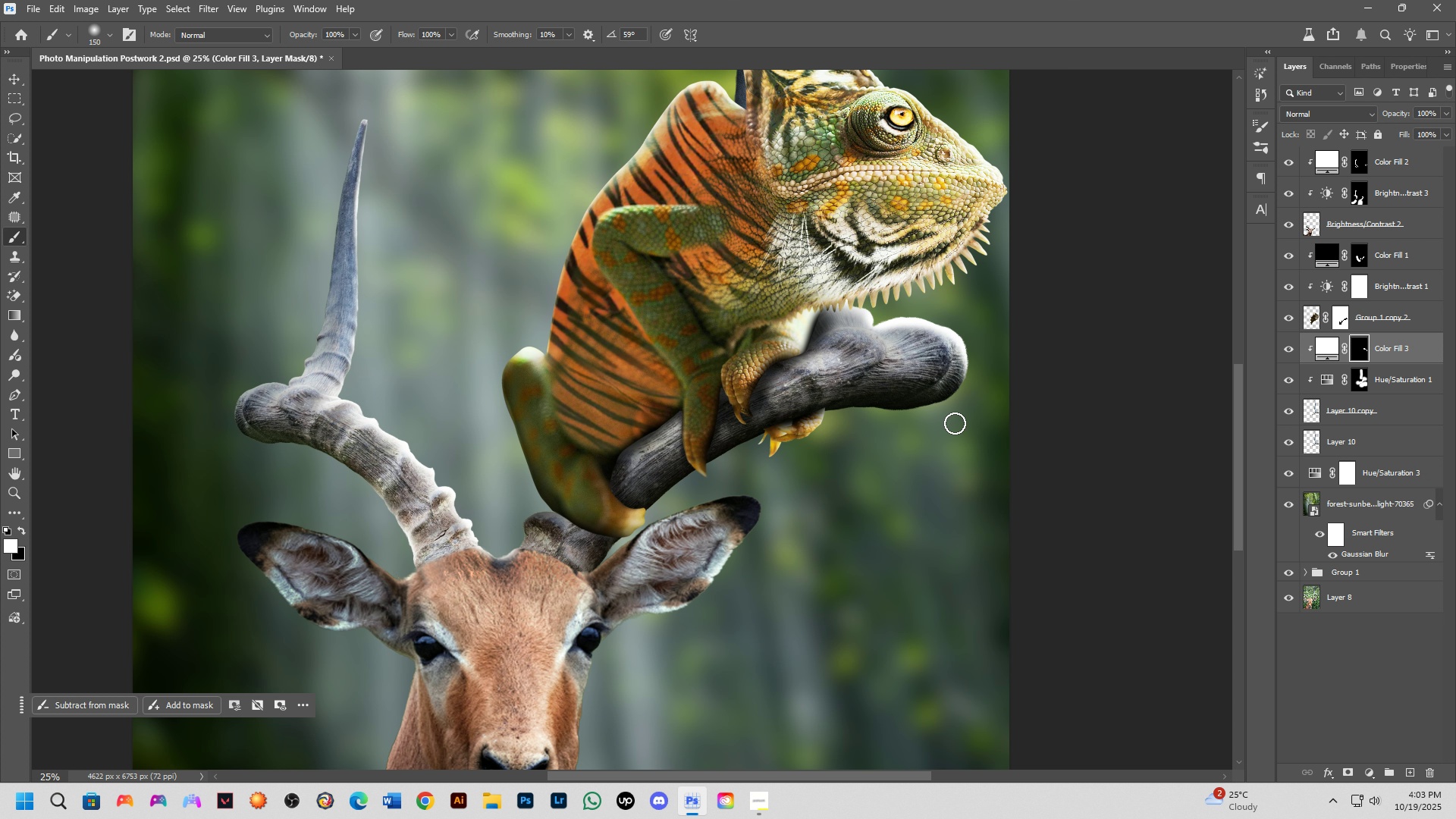 
scroll: coordinate [953, 428], scroll_direction: up, amount: 3.0
 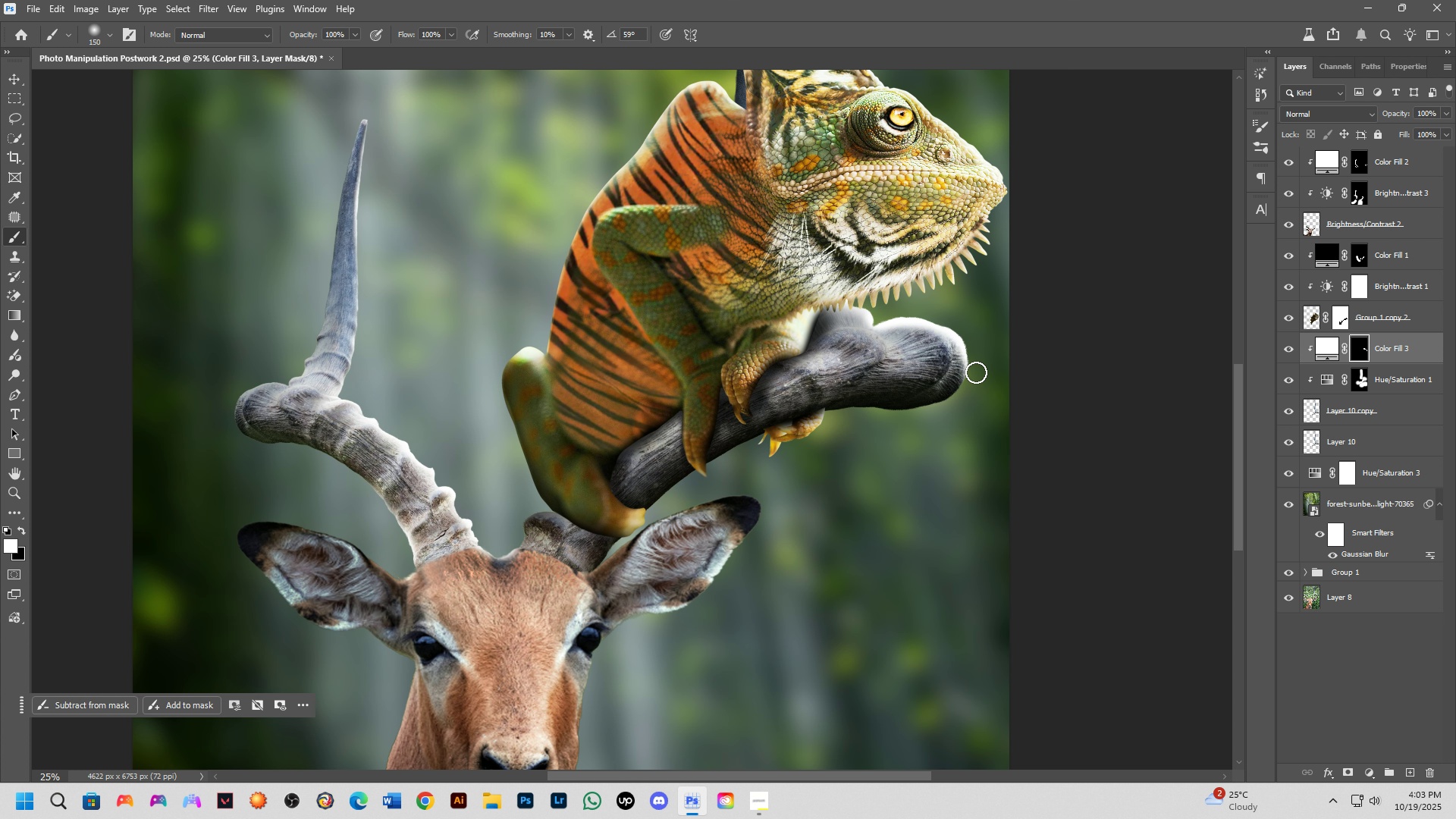 
left_click_drag(start_coordinate=[976, 375], to_coordinate=[764, 474])
 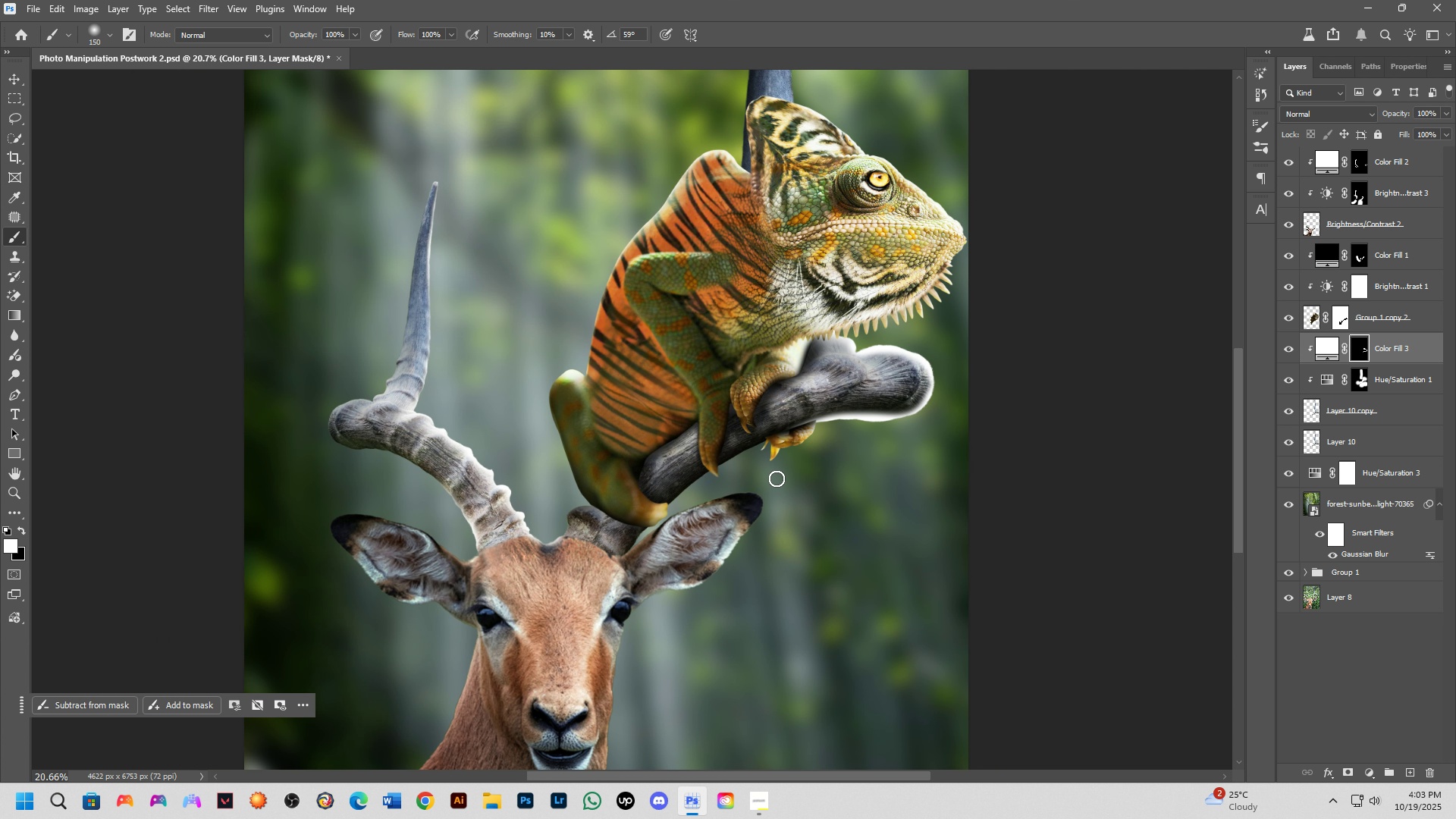 
scroll: coordinate [781, 479], scroll_direction: down, amount: 4.0
 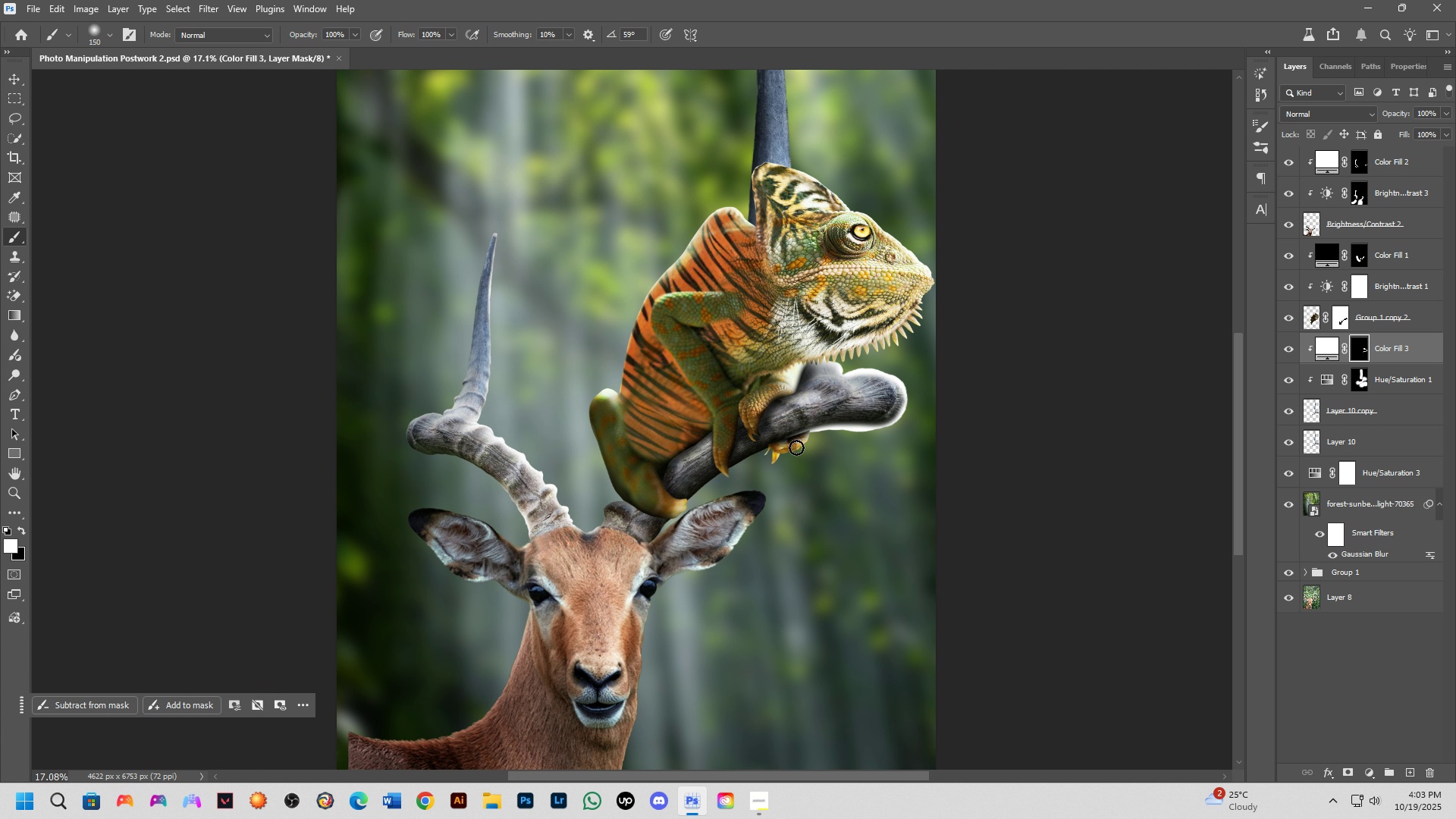 
key(X)
 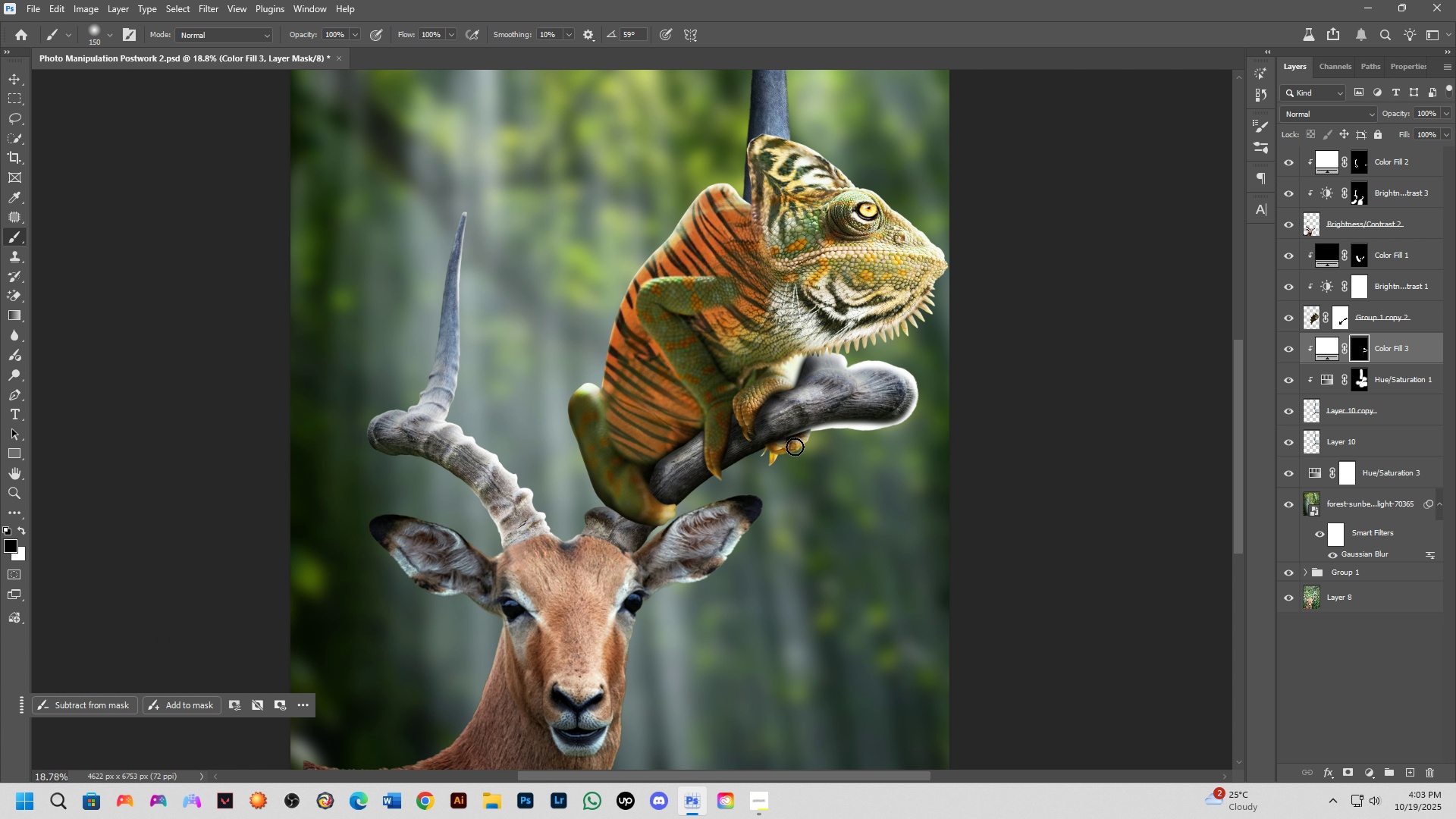 
scroll: coordinate [794, 447], scroll_direction: up, amount: 5.0
 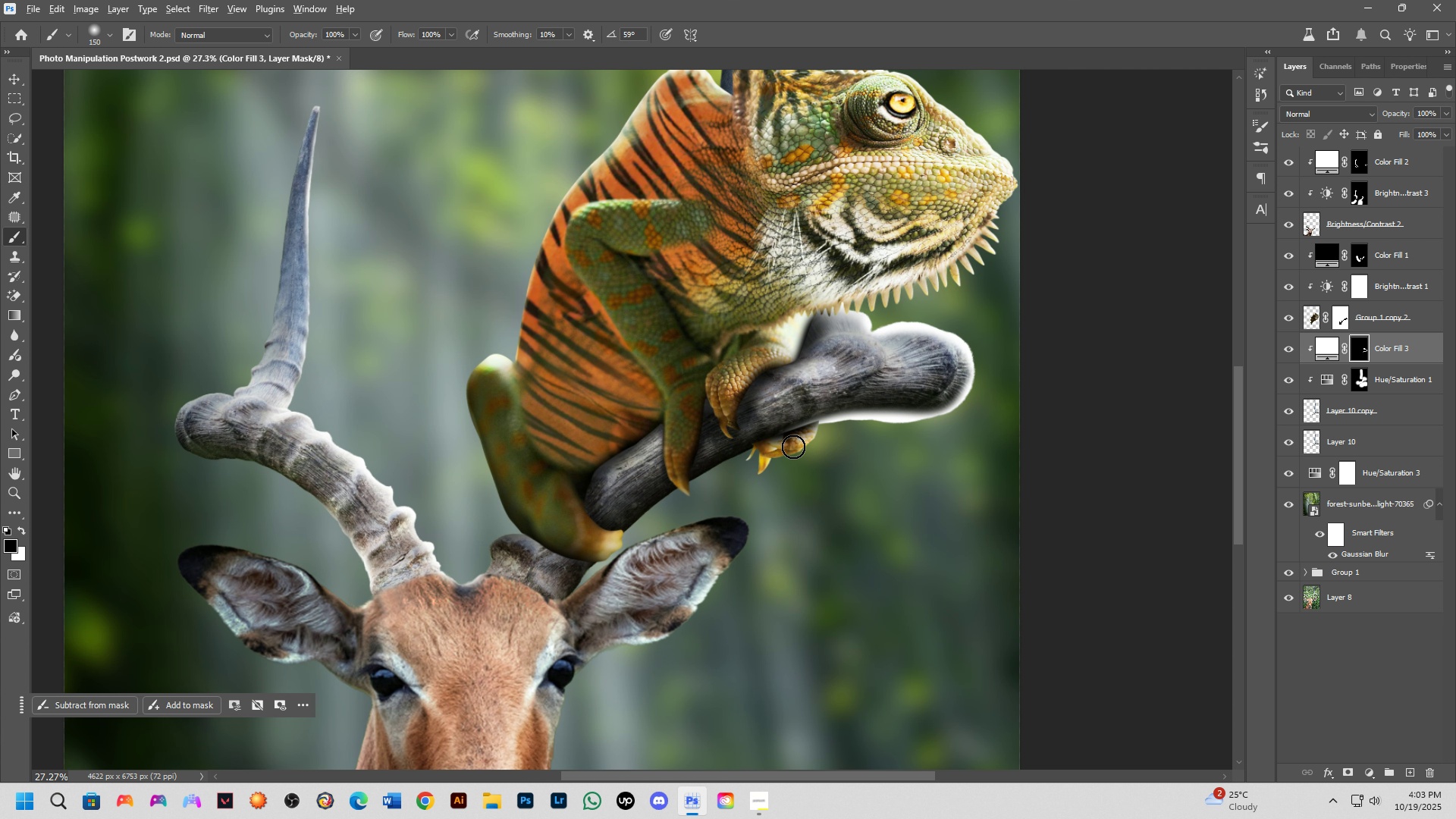 
key(Alt+AltLeft)
 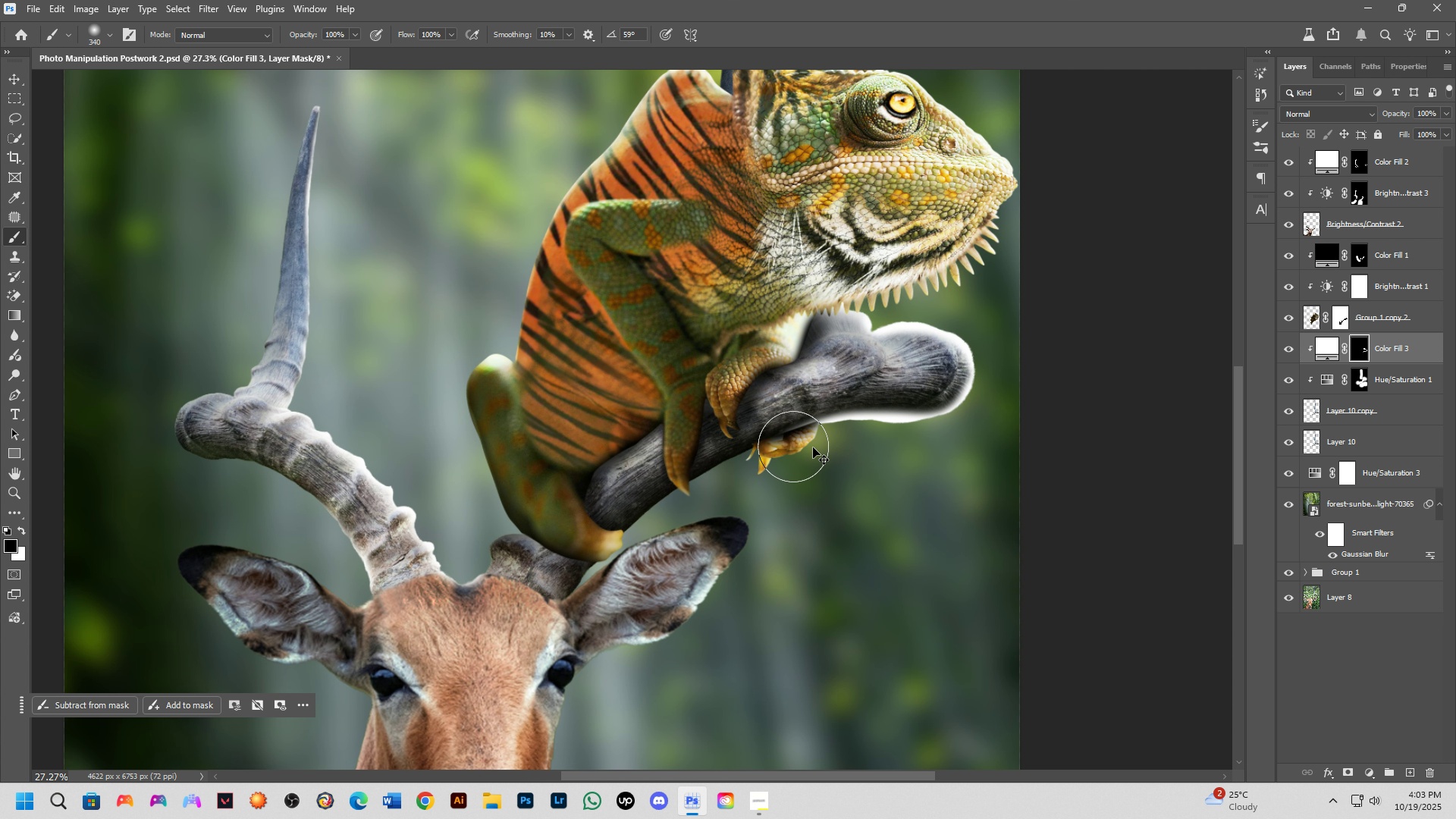 
key(Control+Z)
 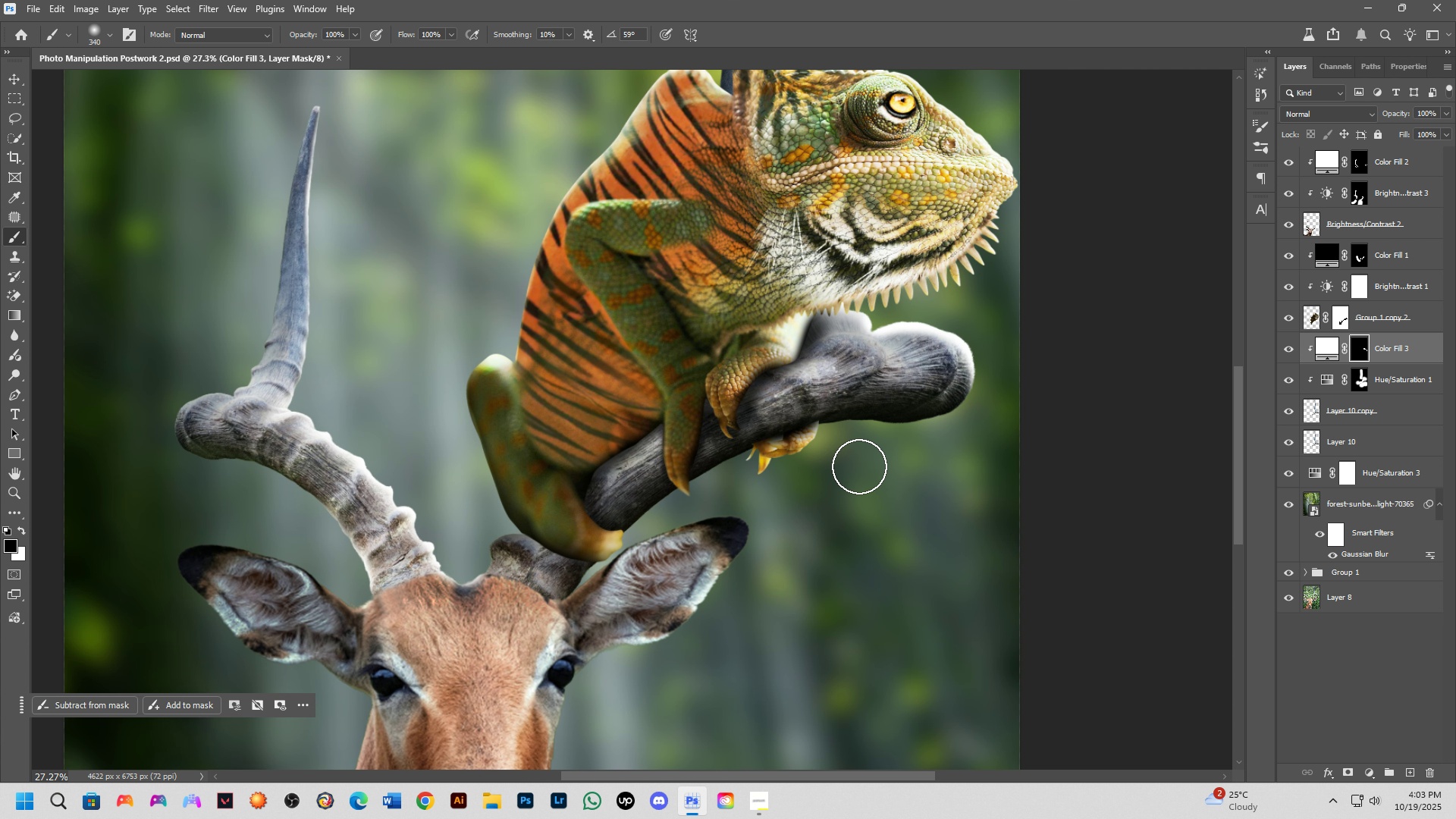 
key(Control+ControlLeft)
 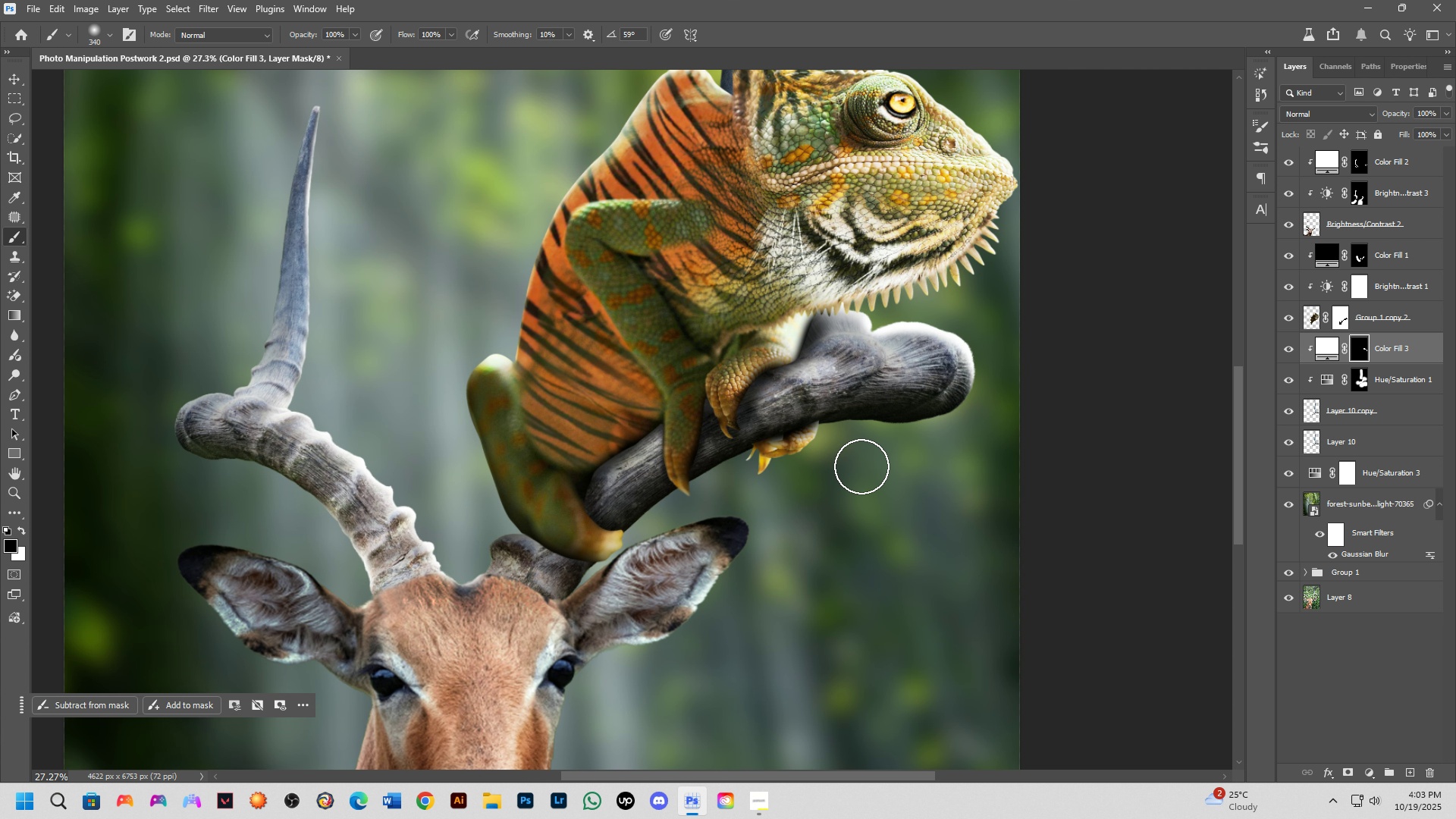 
scroll: coordinate [680, 515], scroll_direction: down, amount: 2.0
 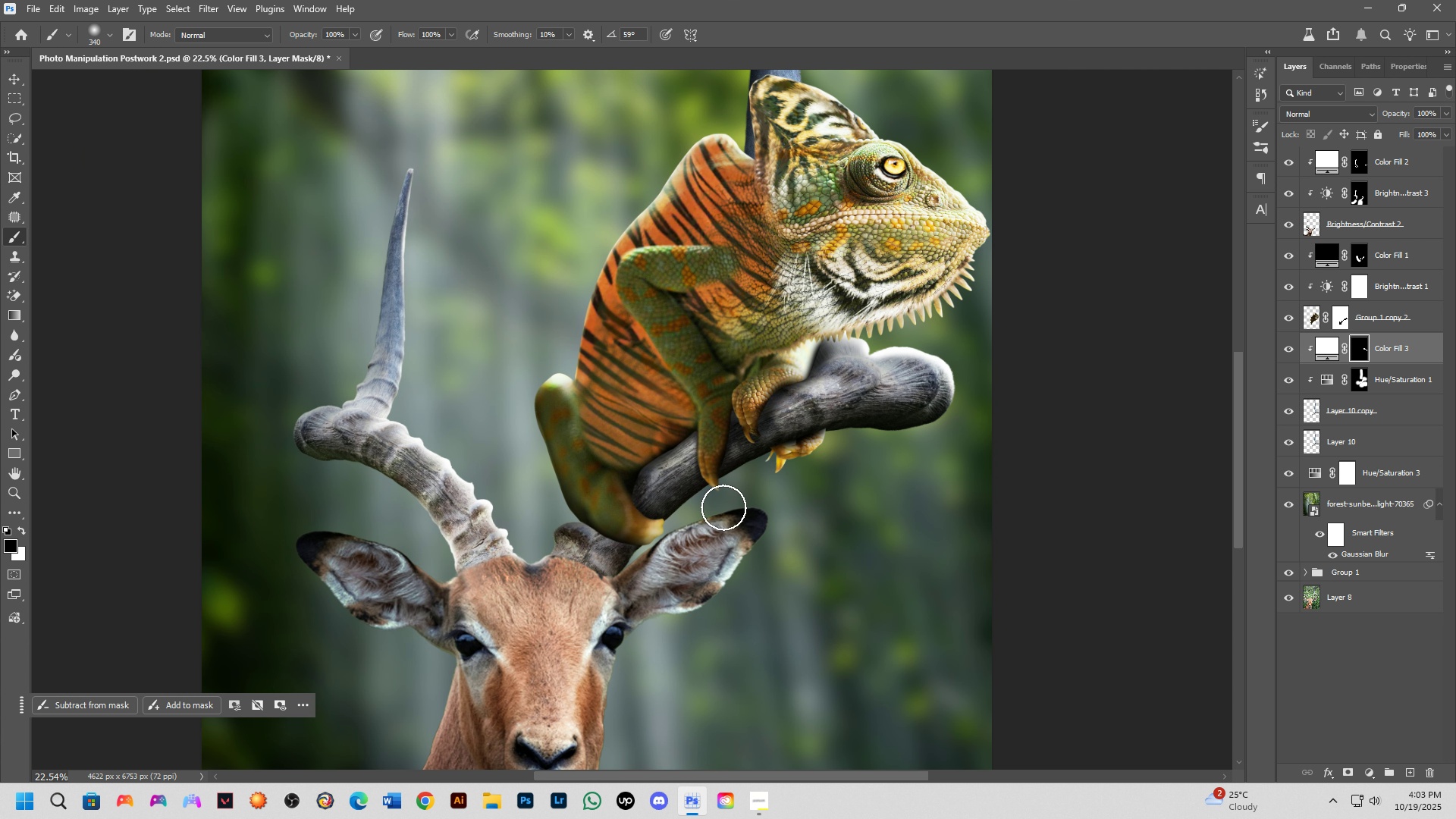 
left_click_drag(start_coordinate=[721, 508], to_coordinate=[667, 551])
 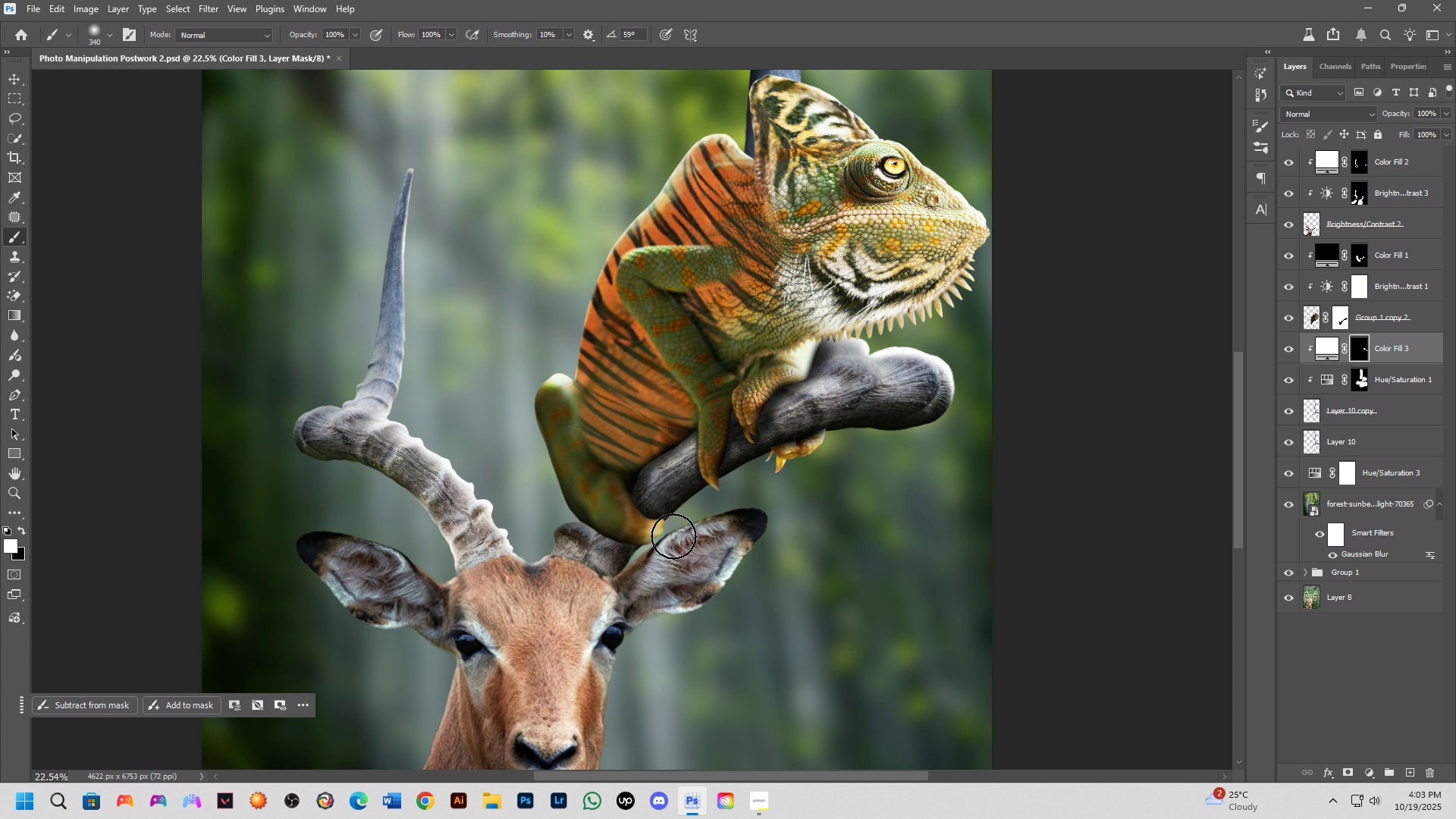 
type(xx)
 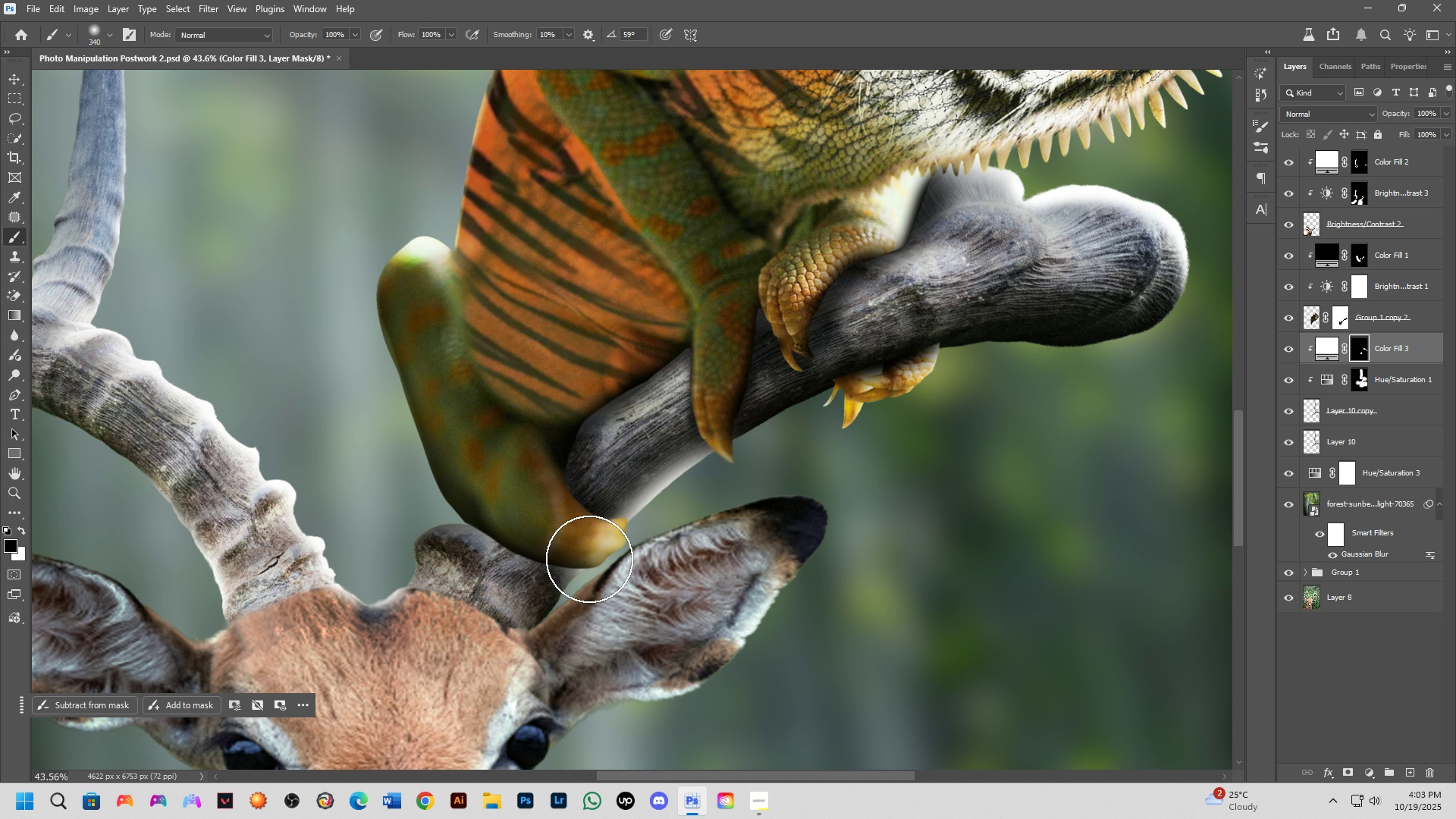 
left_click_drag(start_coordinate=[673, 536], to_coordinate=[726, 511])
 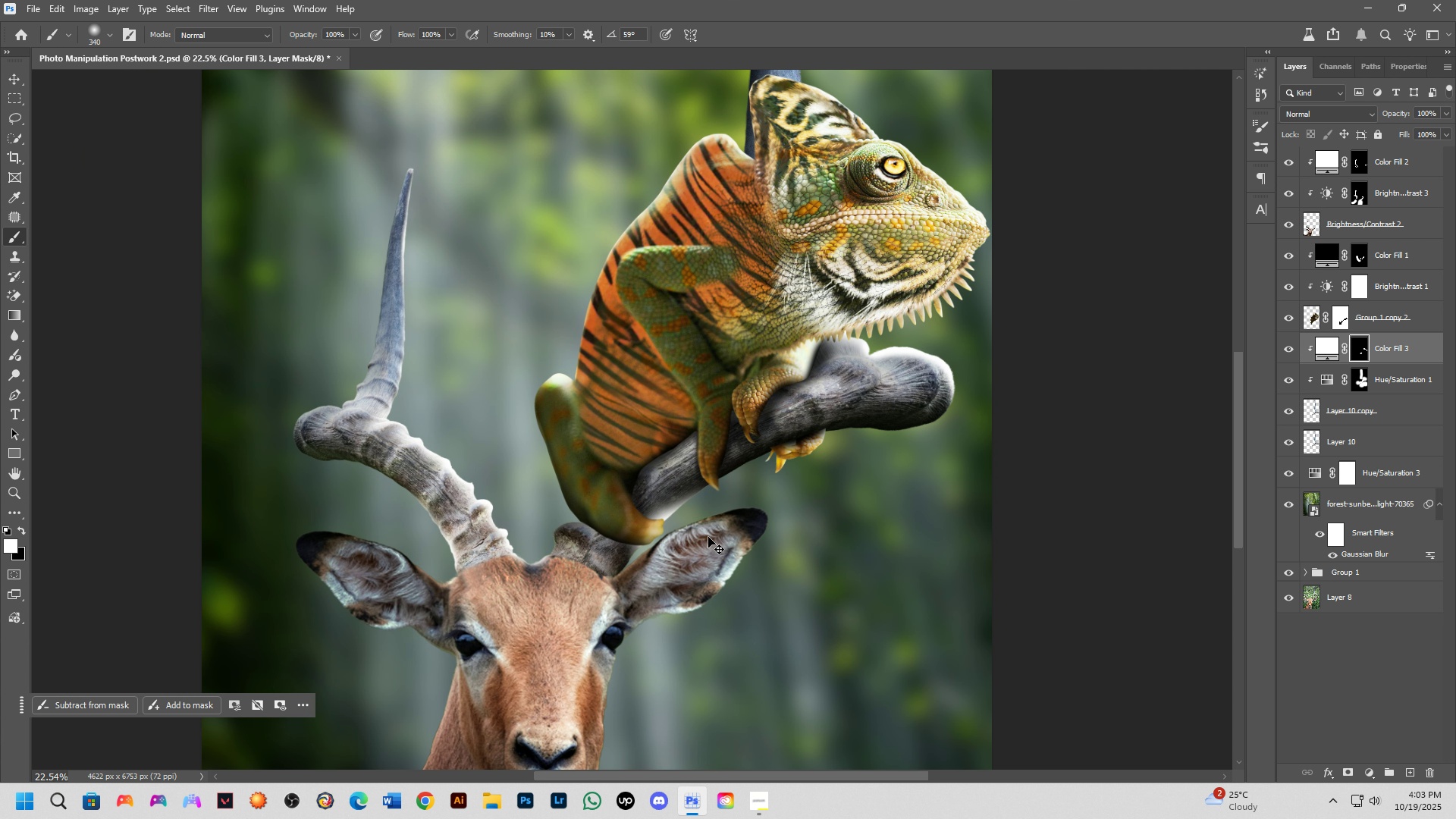 
hold_key(key=ControlLeft, duration=0.3)
scroll: coordinate [714, 509], scroll_direction: up, amount: 7.0
 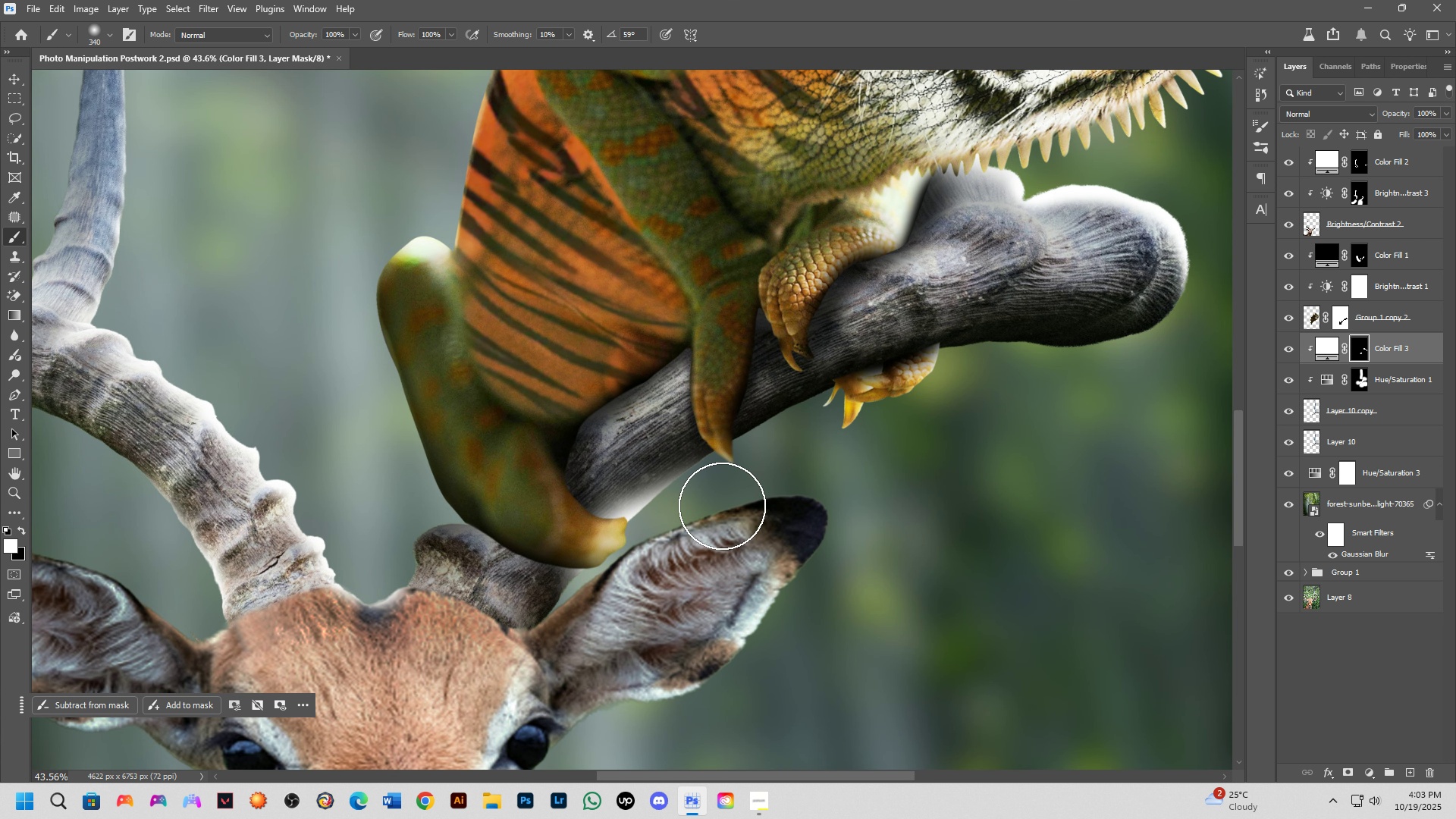 
left_click_drag(start_coordinate=[726, 501], to_coordinate=[663, 580])
 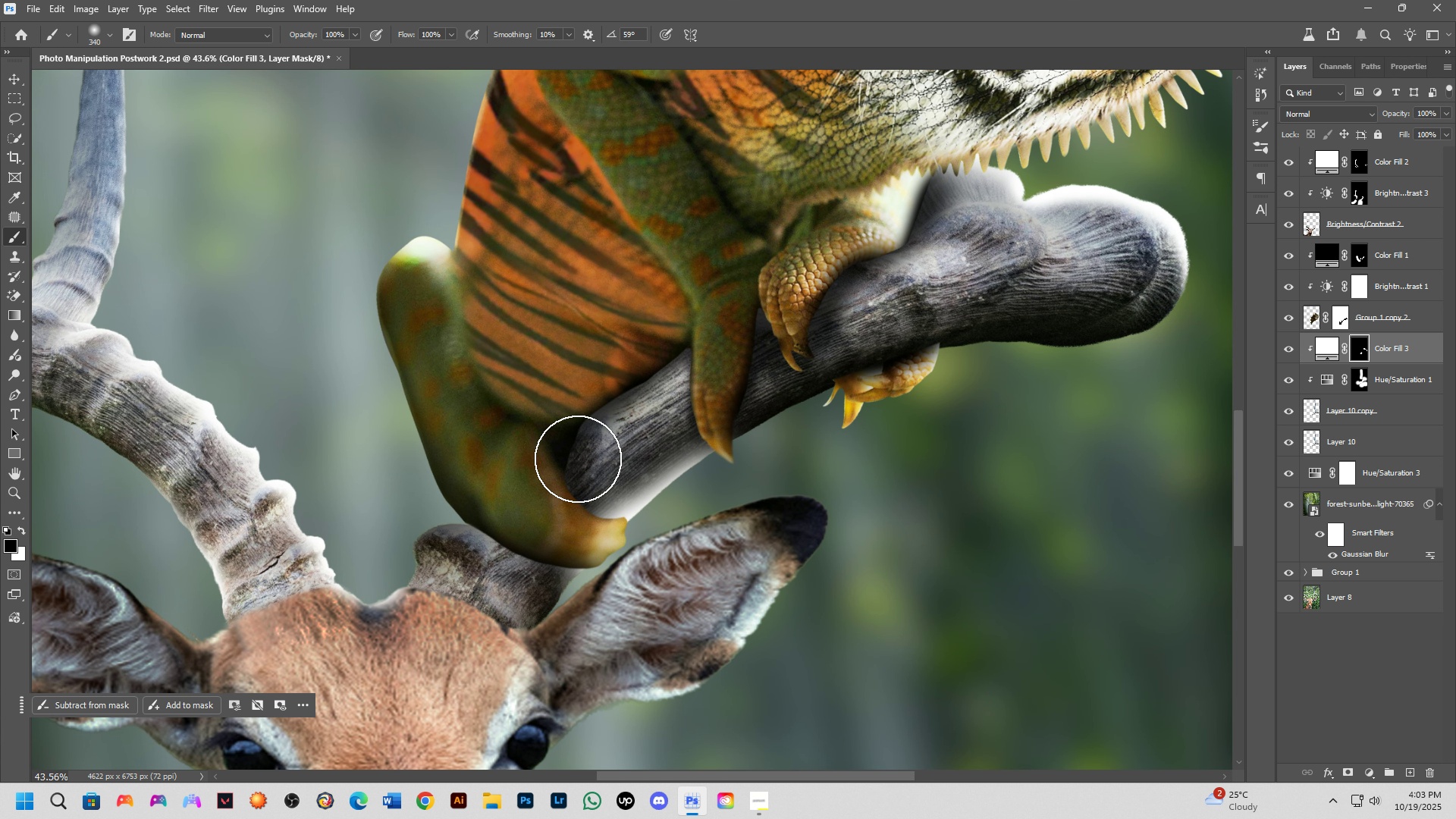 
left_click_drag(start_coordinate=[571, 469], to_coordinate=[667, 359])
 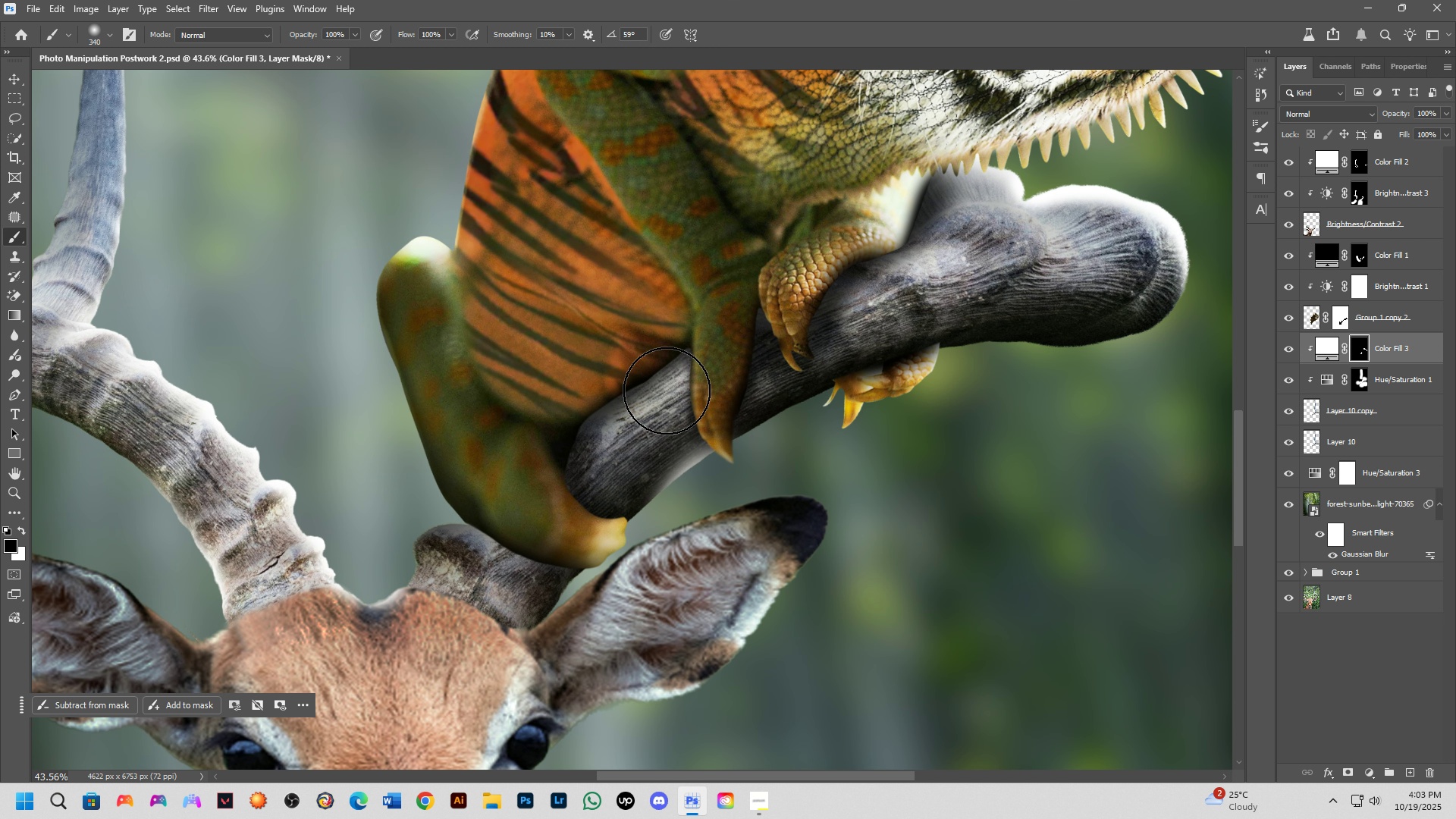 
left_click_drag(start_coordinate=[664, 394], to_coordinate=[661, 409])
 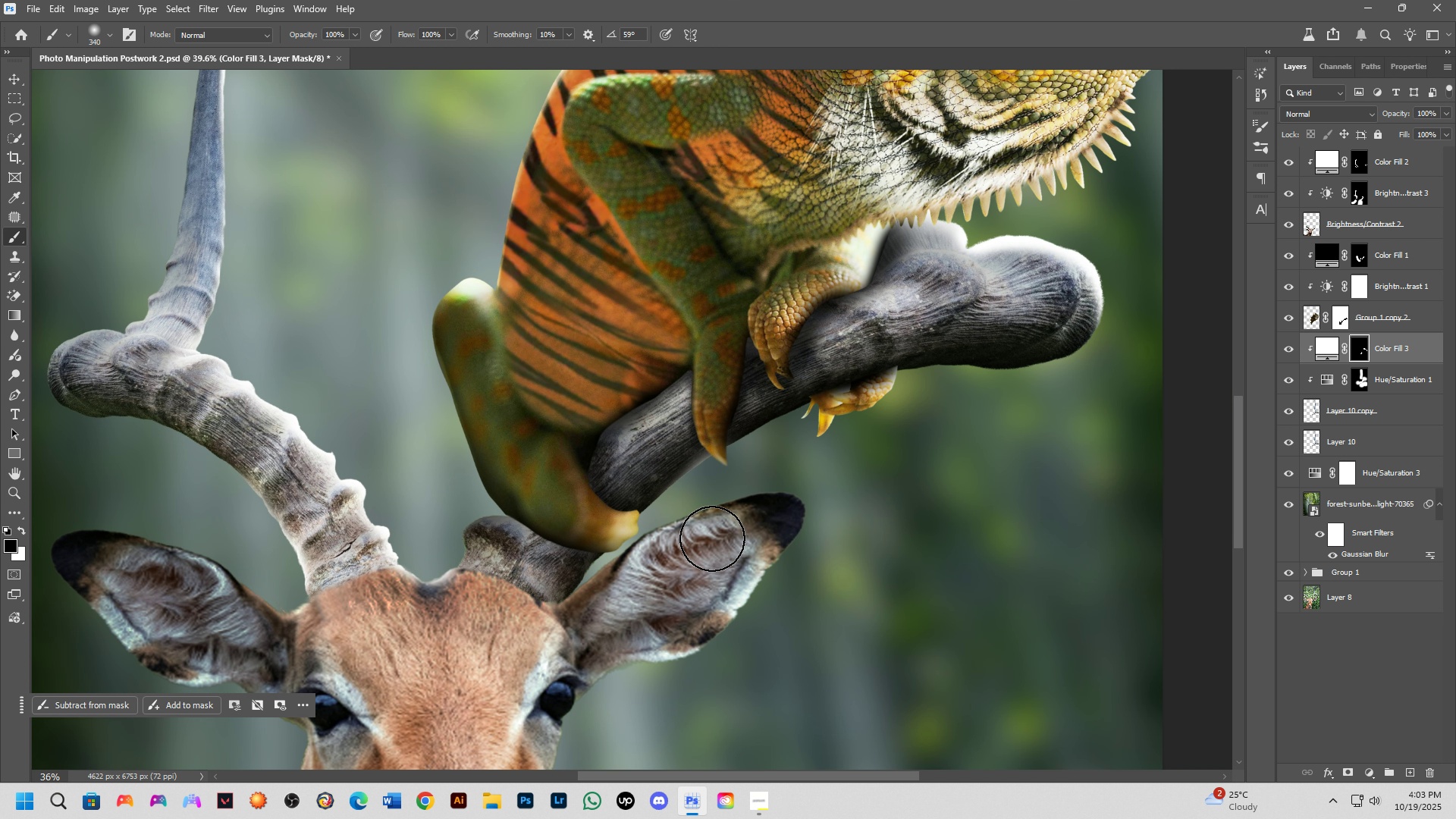 
scroll: coordinate [734, 449], scroll_direction: down, amount: 12.0
 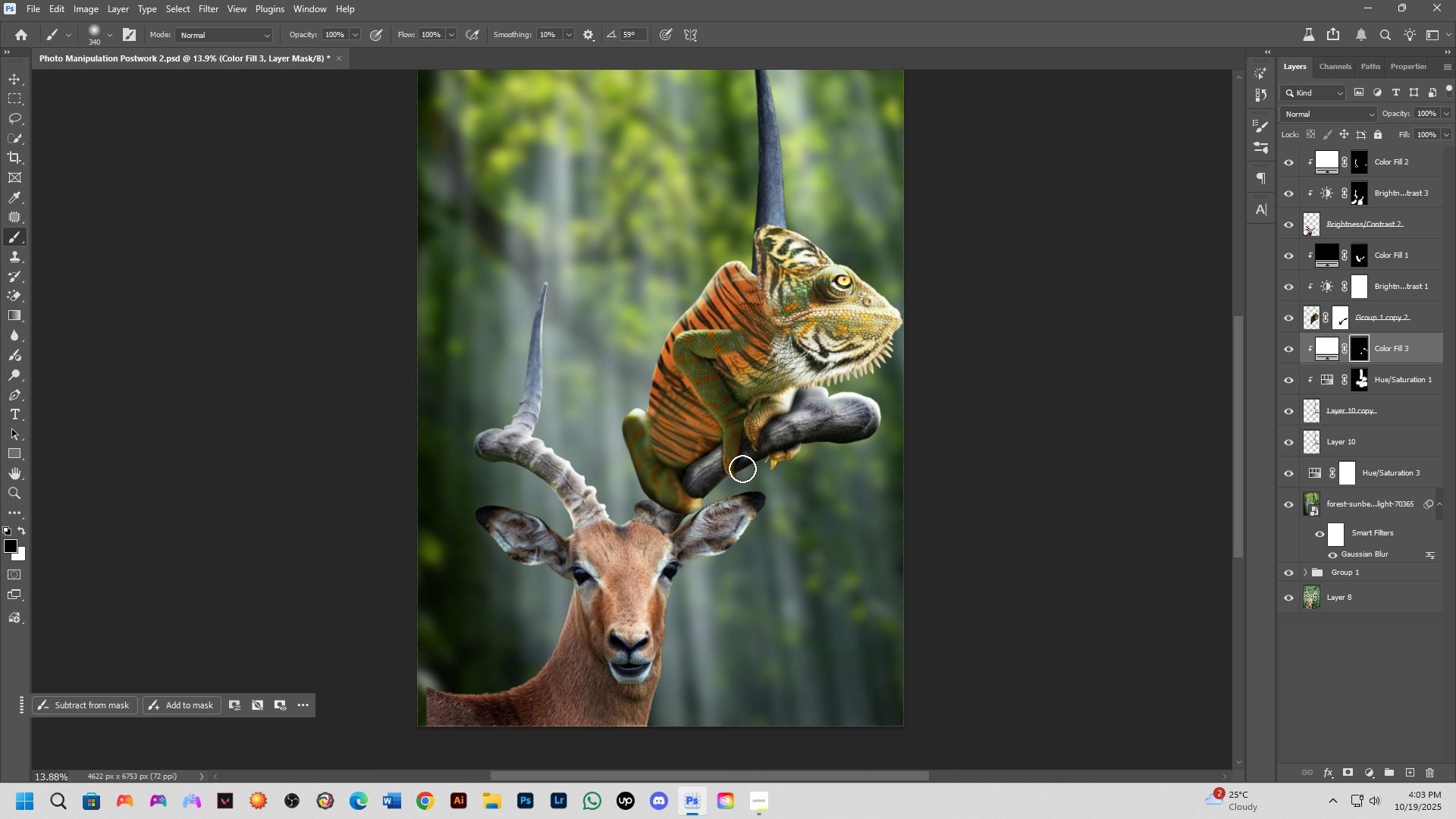 
hold_key(key=Space, duration=1.17)
 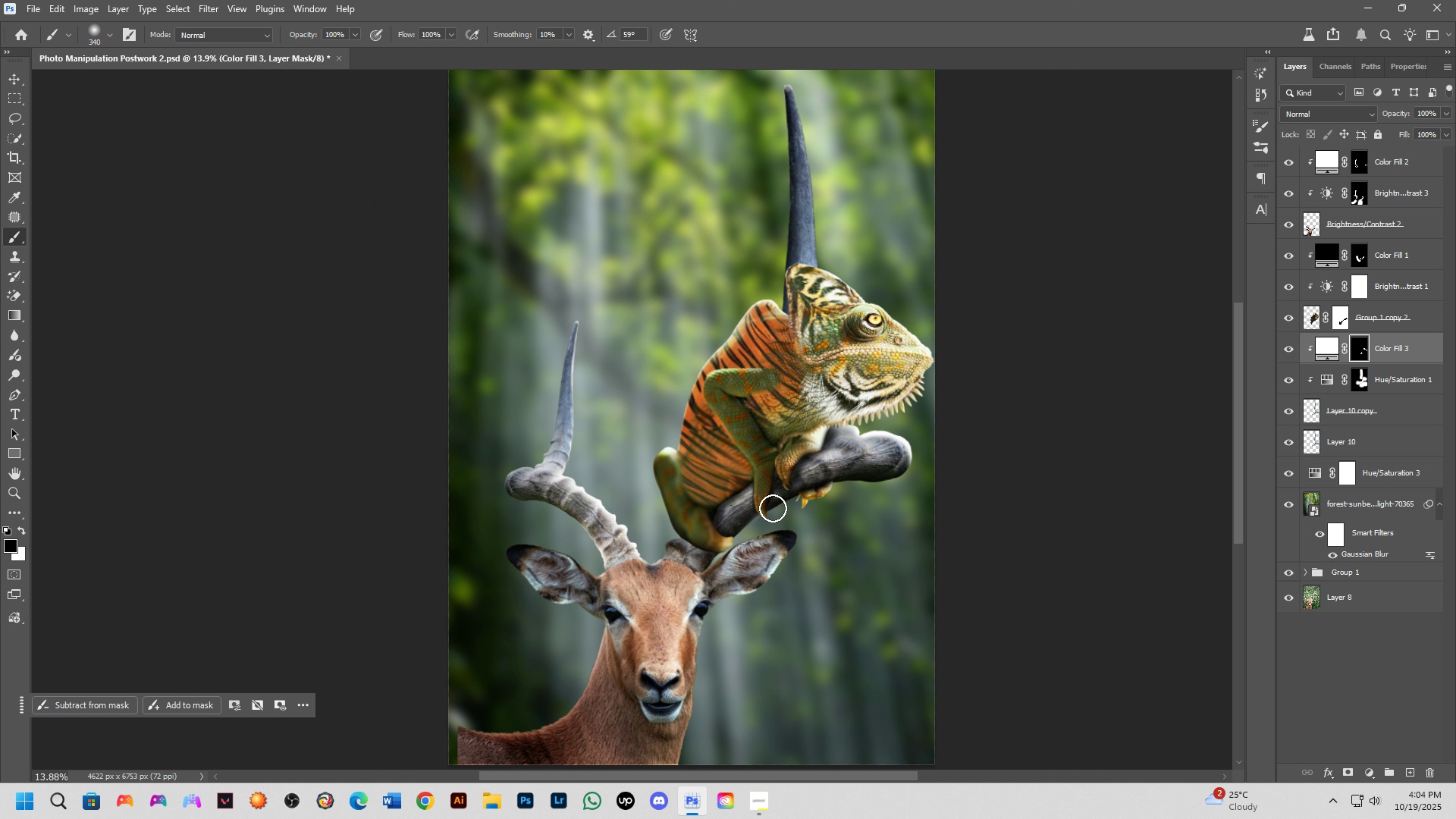 
left_click_drag(start_coordinate=[742, 469], to_coordinate=[773, 507])
 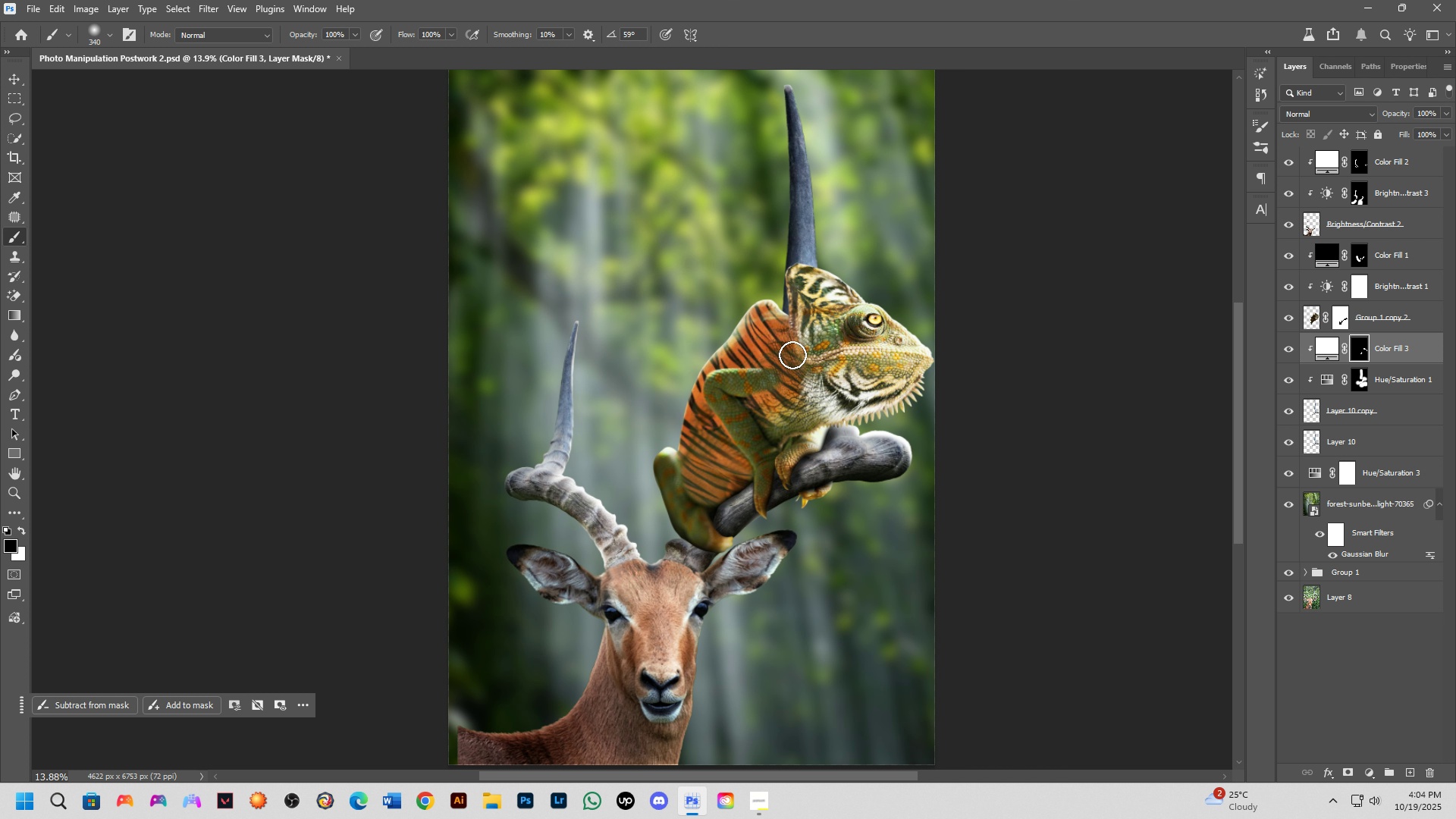 
scroll: coordinate [781, 301], scroll_direction: up, amount: 2.0
 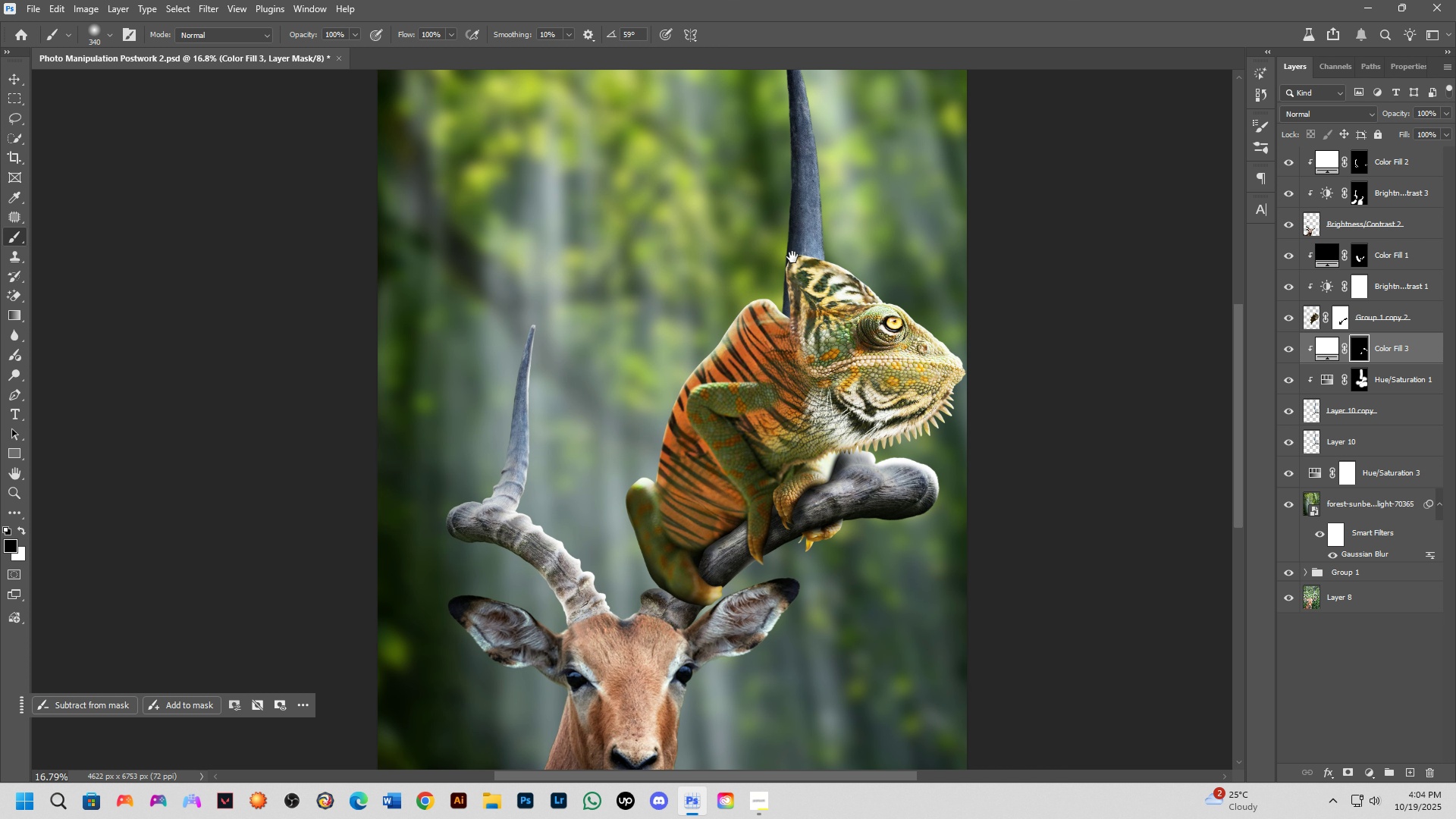 
hold_key(key=Space, duration=0.55)
 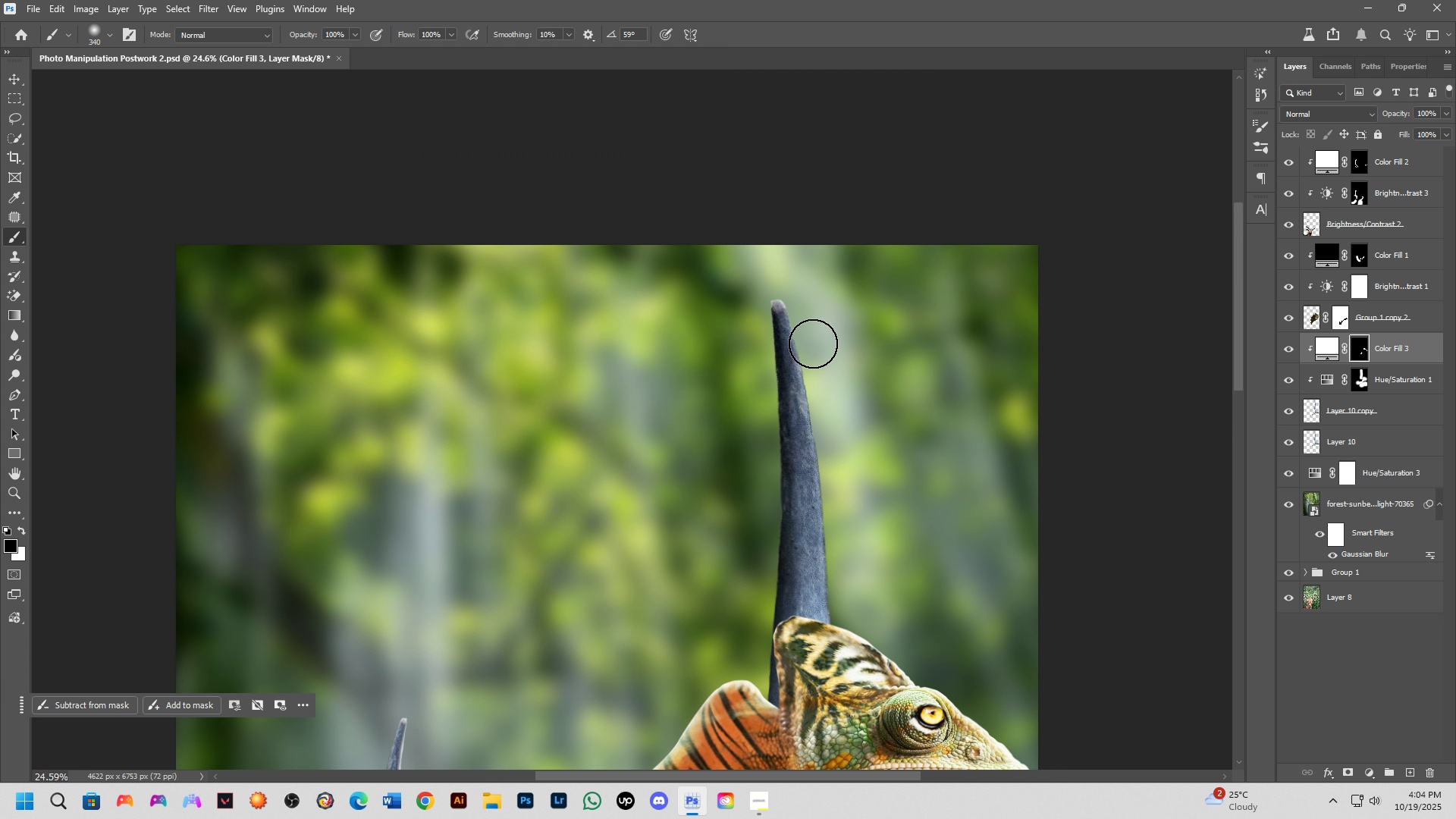 
left_click_drag(start_coordinate=[792, 259], to_coordinate=[791, 512])
 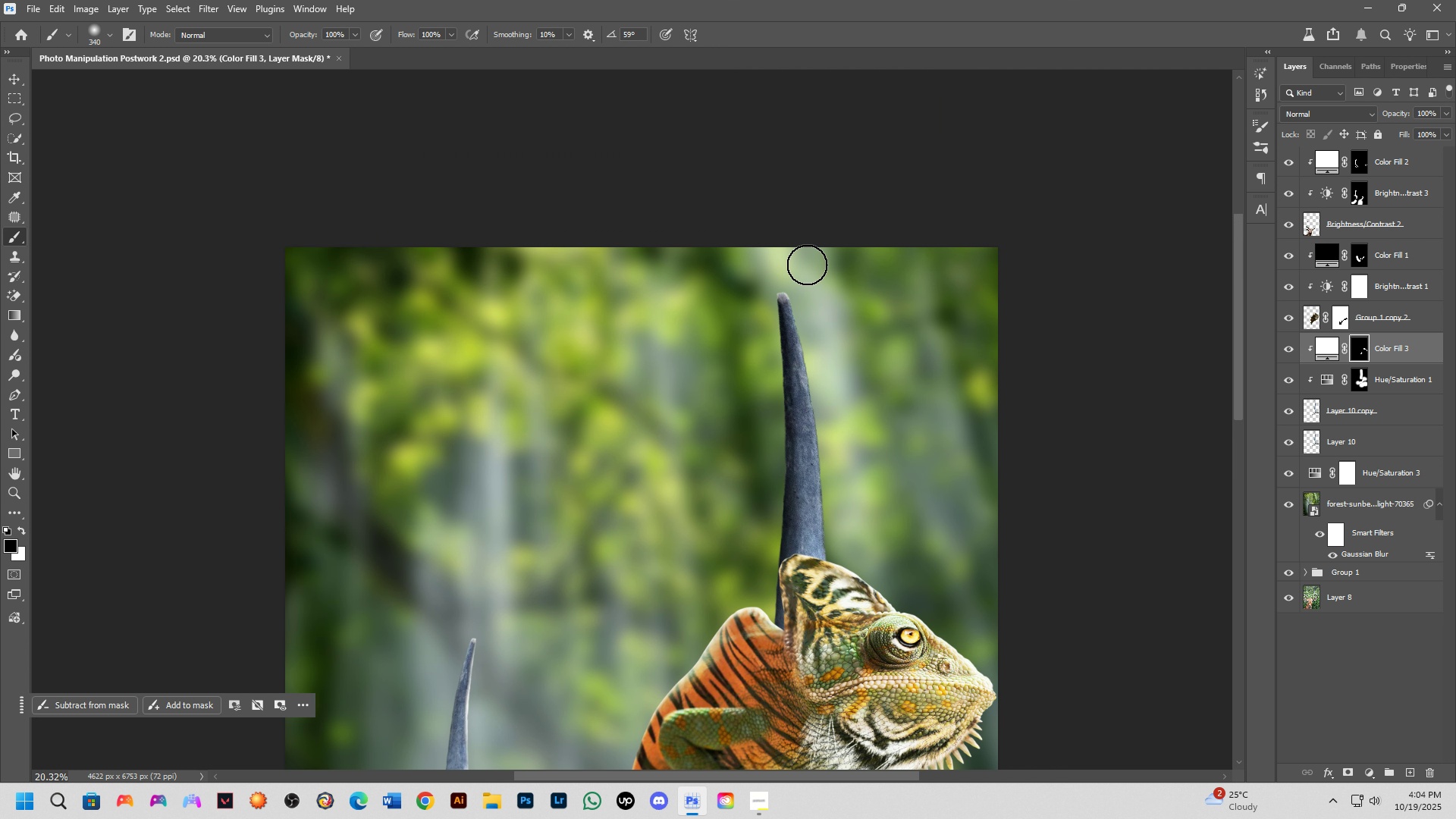 
scroll: coordinate [806, 255], scroll_direction: up, amount: 4.0
 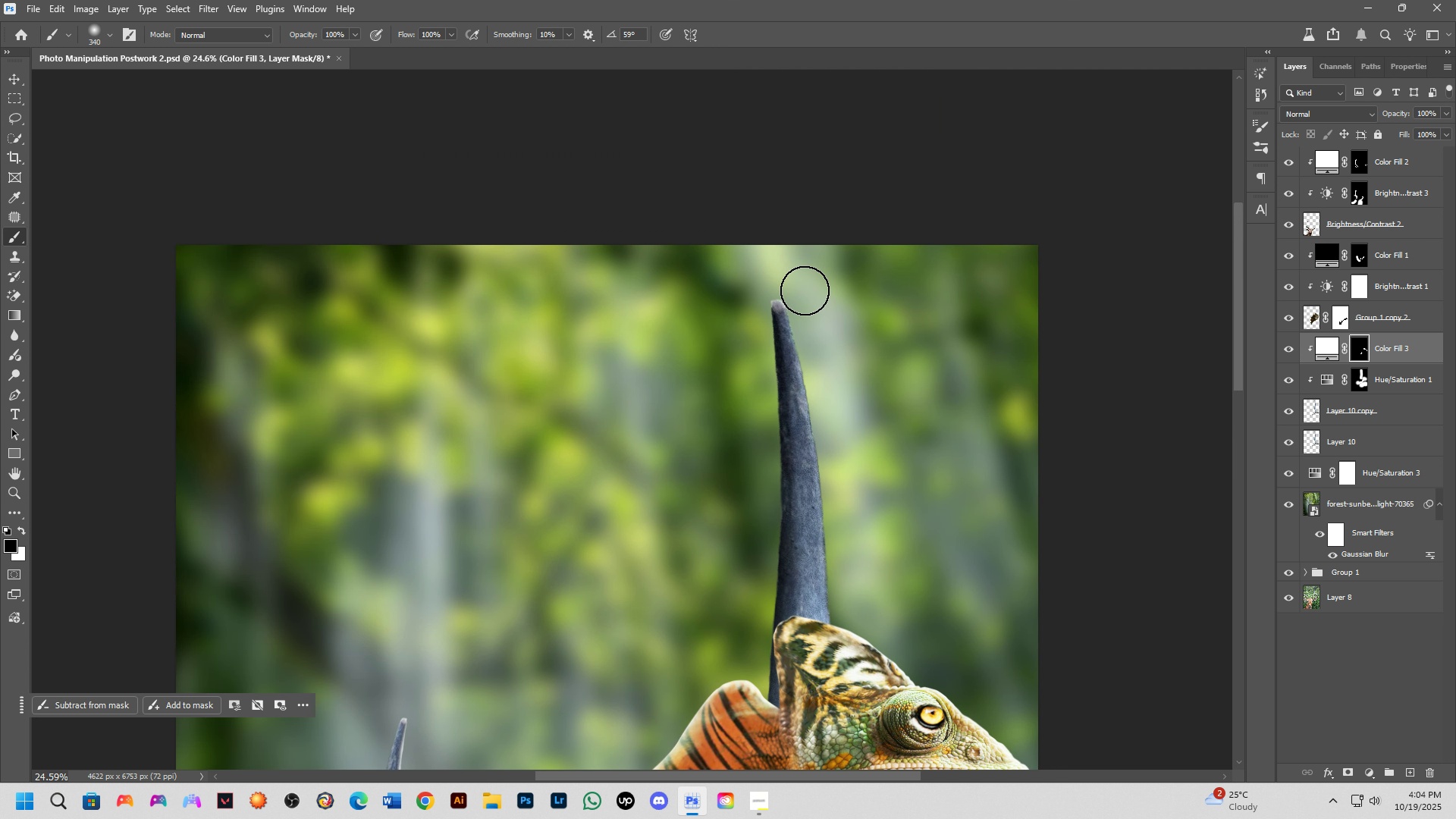 
left_click_drag(start_coordinate=[805, 282], to_coordinate=[819, 346])
 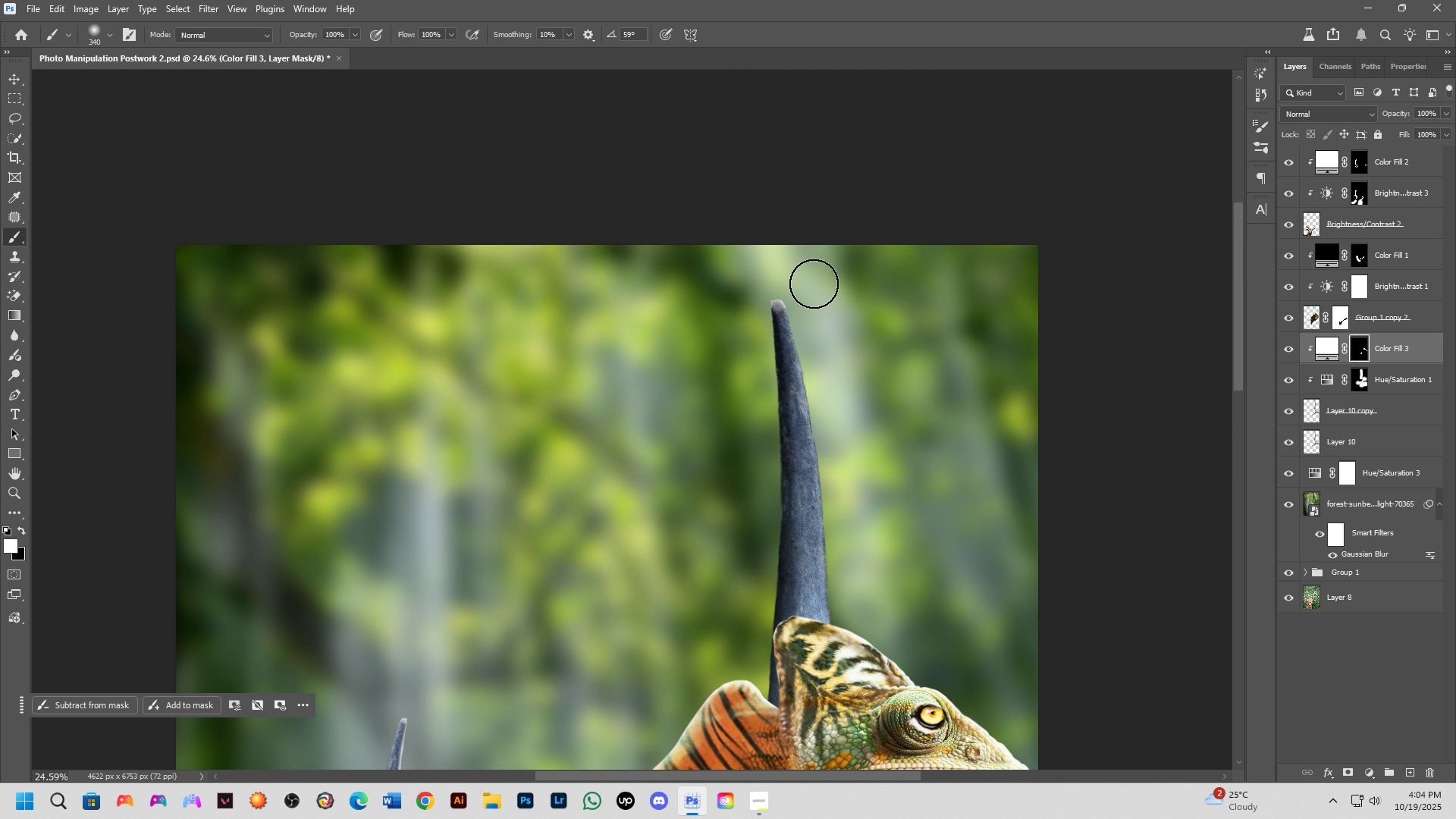 
key(X)
 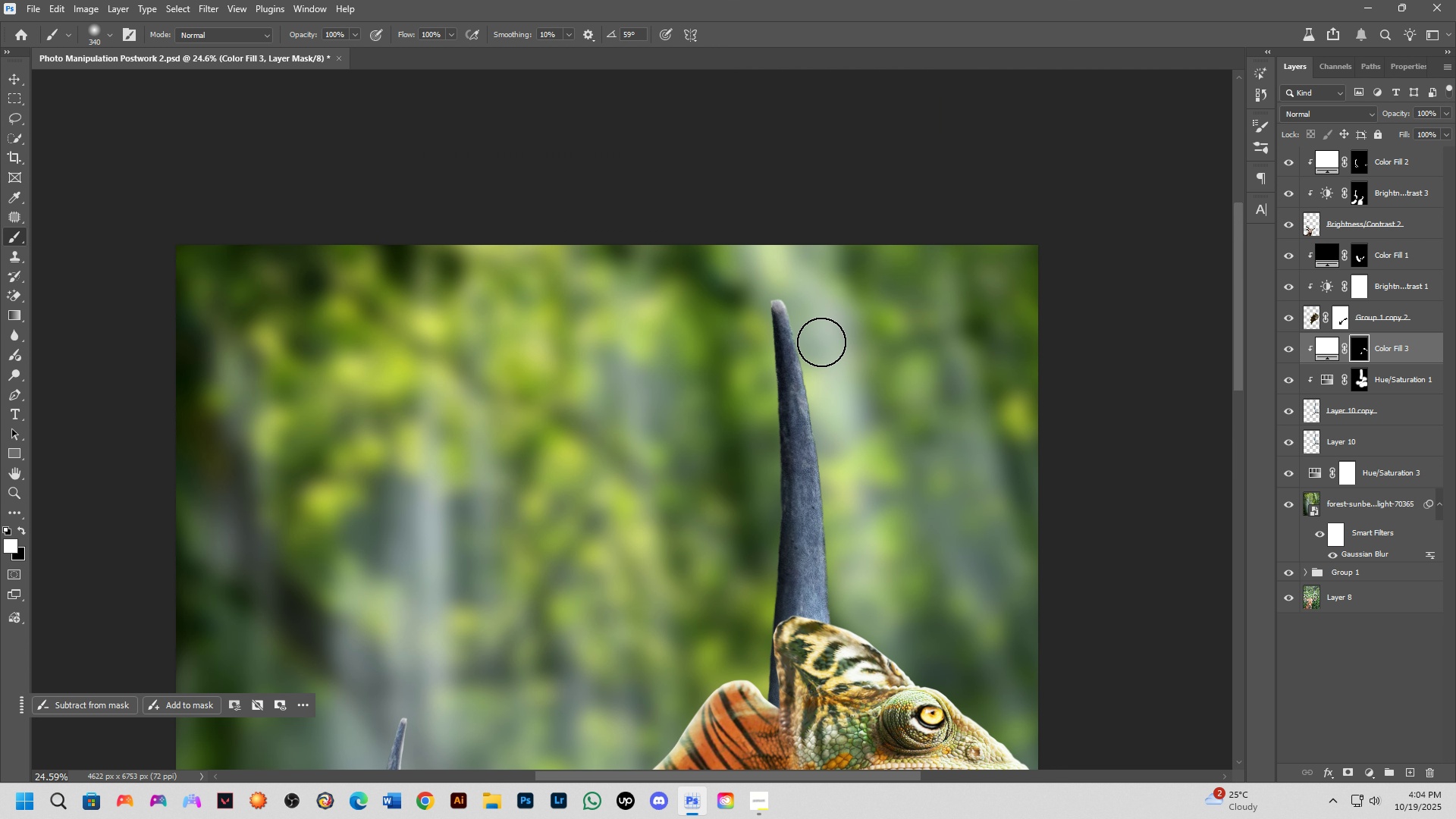 
left_click_drag(start_coordinate=[814, 285], to_coordinate=[830, 378])
 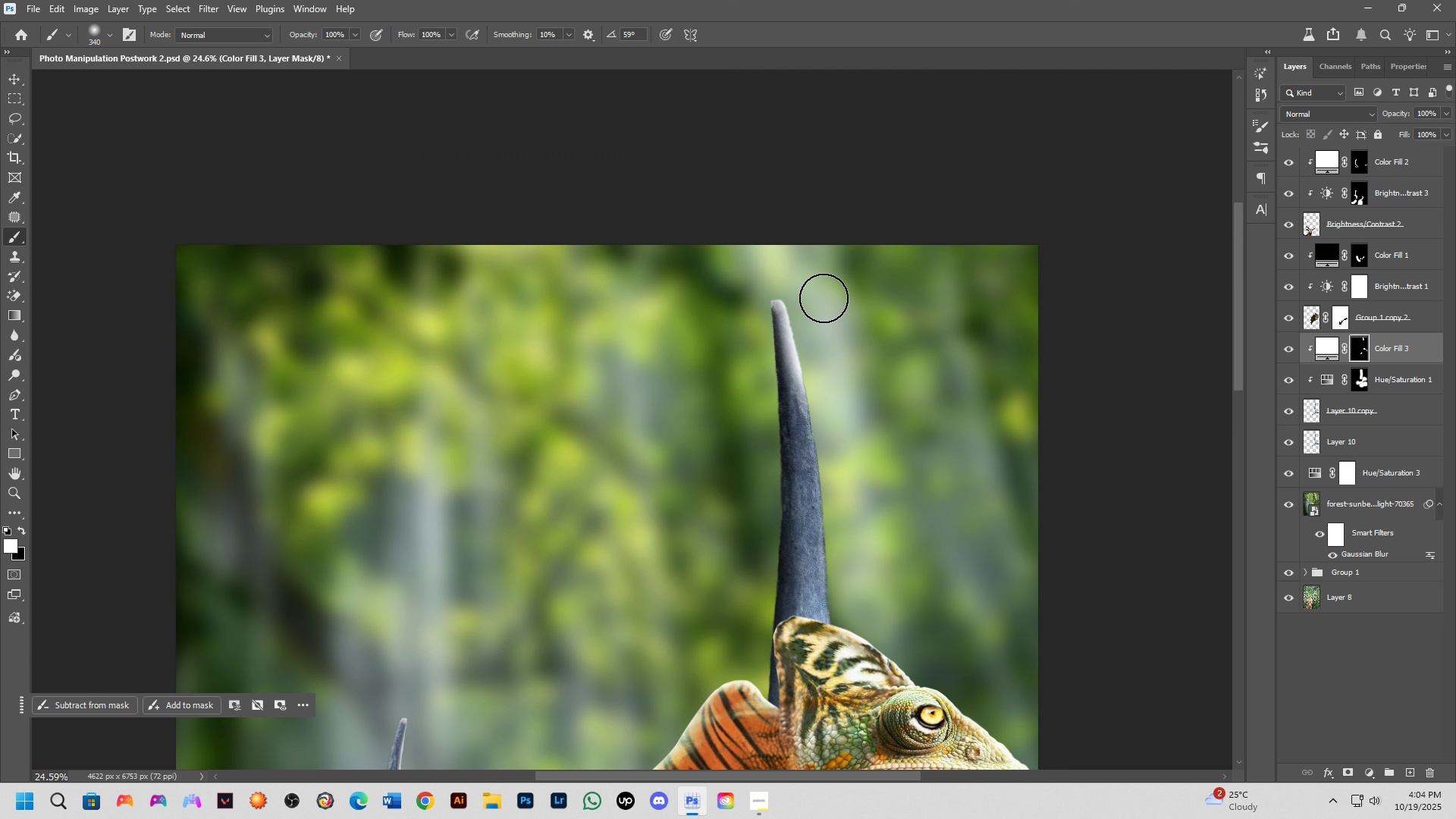 
key(Control+ControlLeft)
 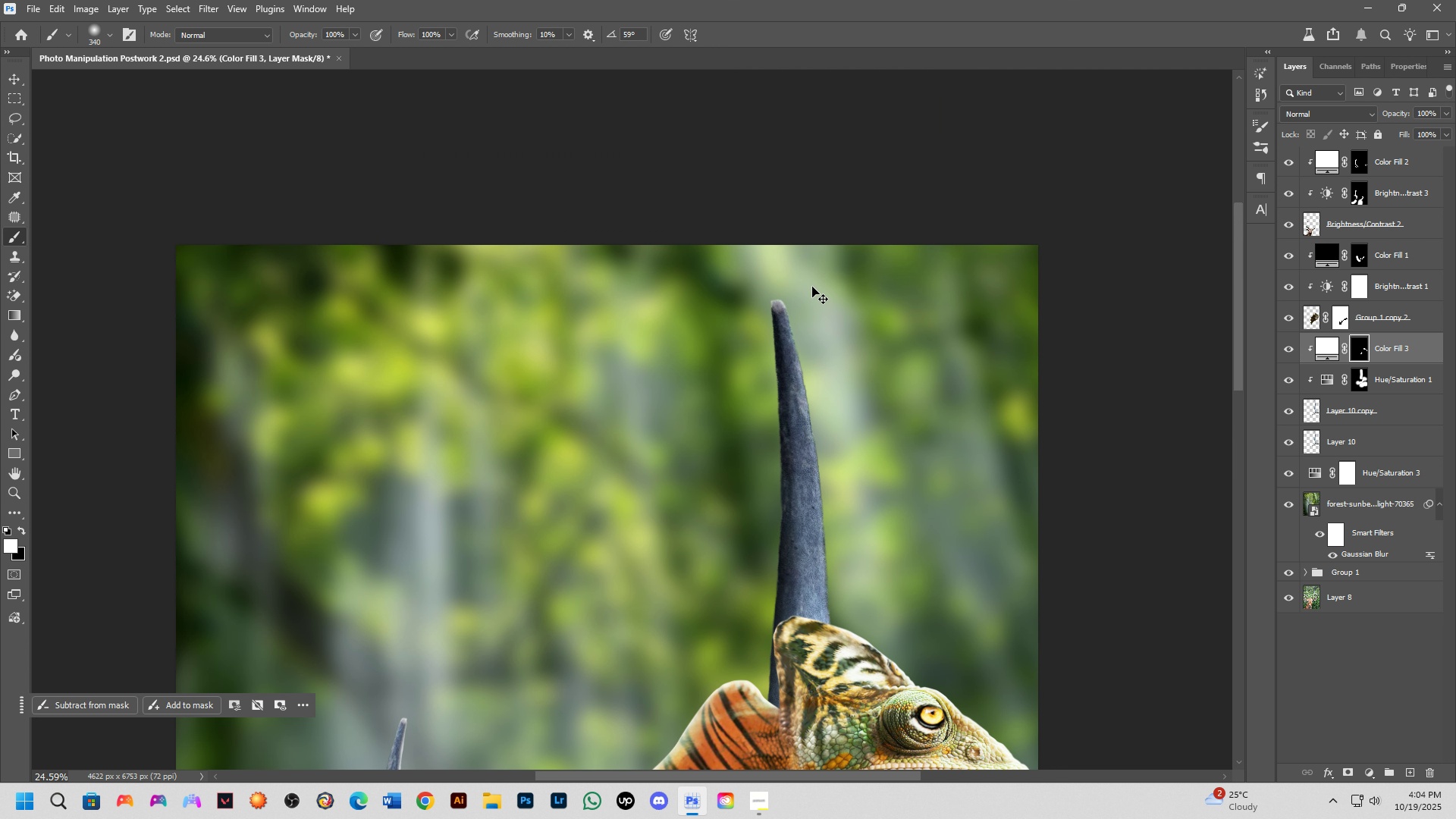 
key(Control+Z)
 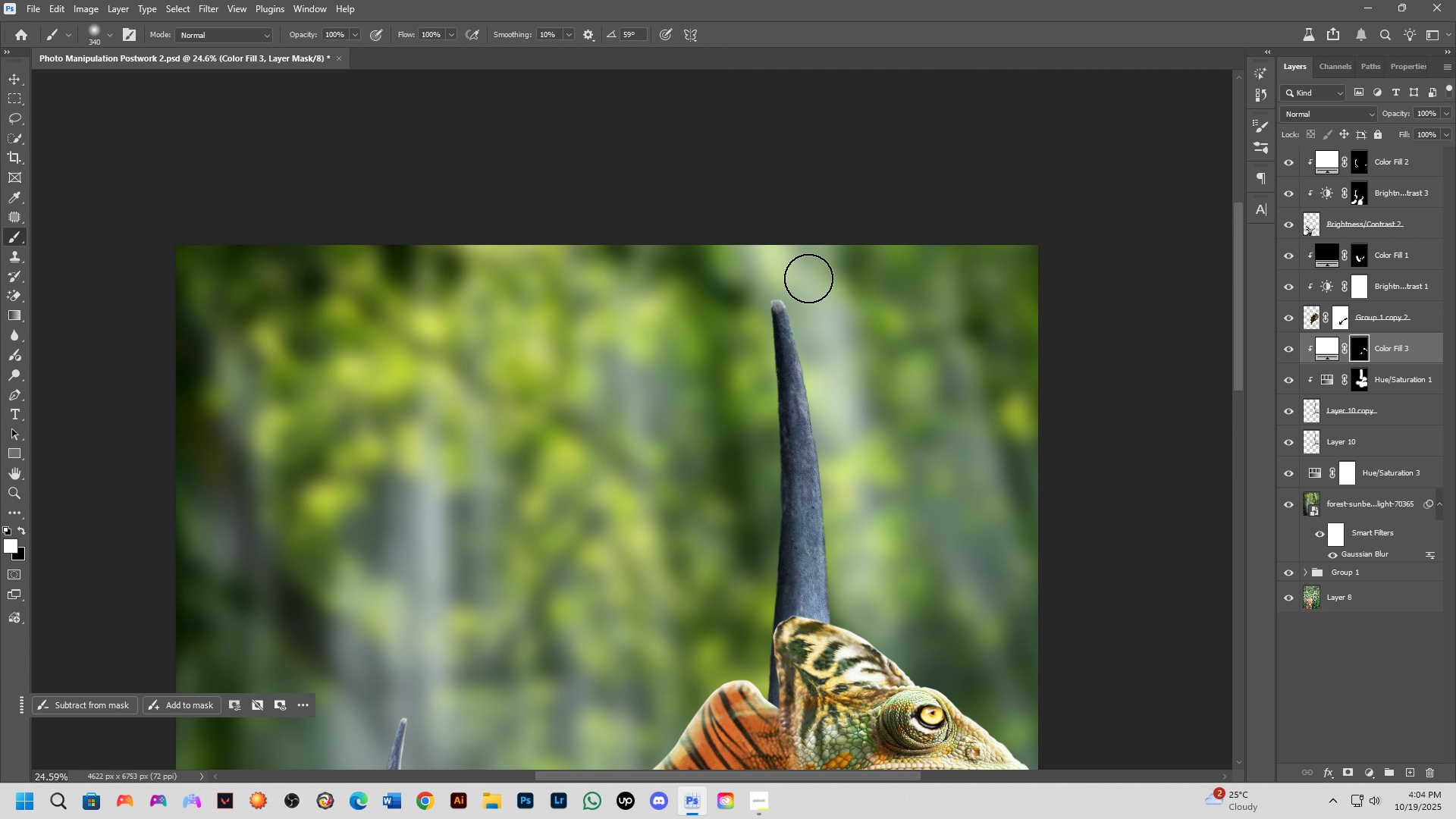 
left_click_drag(start_coordinate=[808, 278], to_coordinate=[807, 266])
 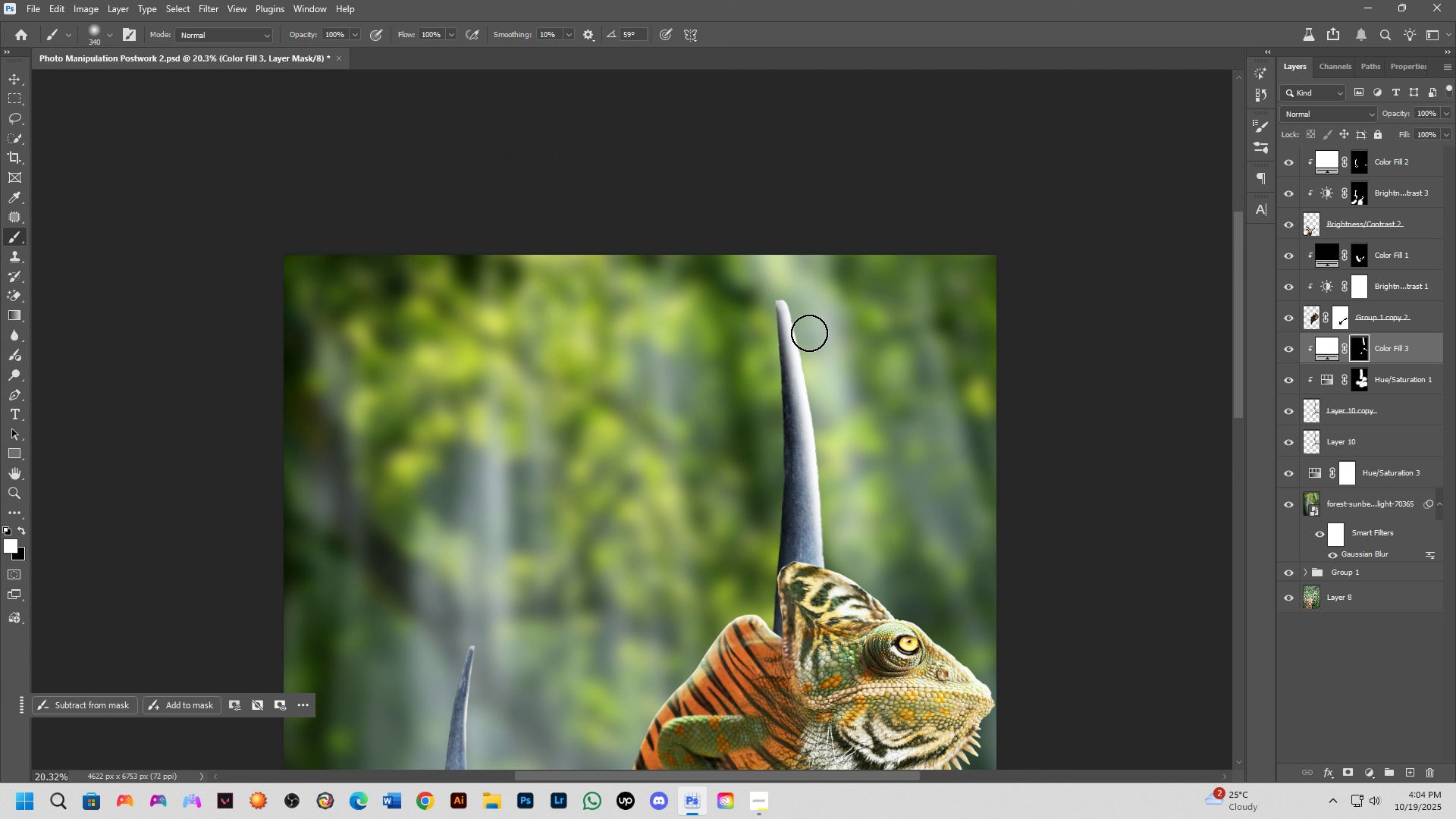 
scroll: coordinate [847, 487], scroll_direction: down, amount: 11.0
 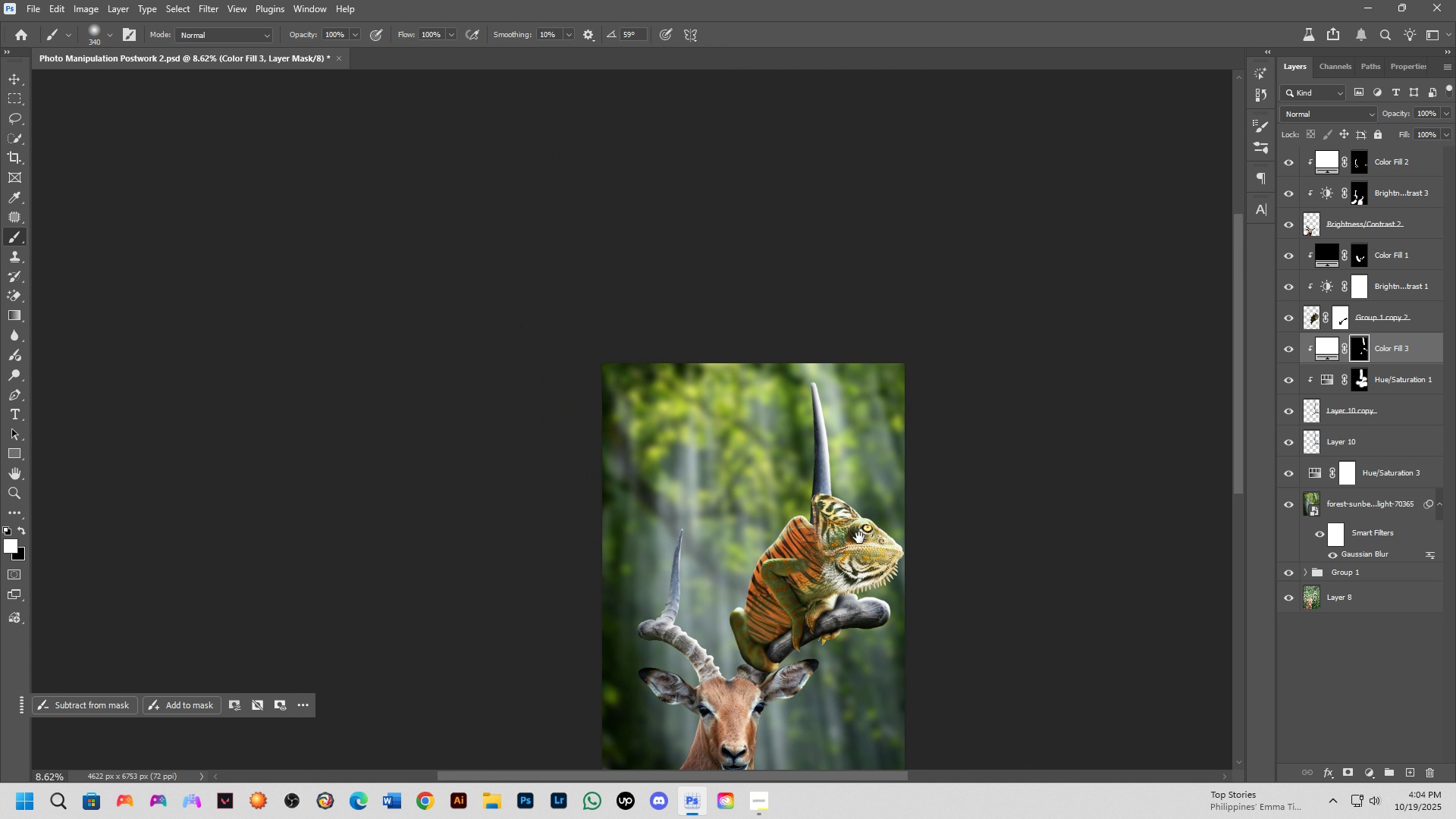 
hold_key(key=Space, duration=1.51)
 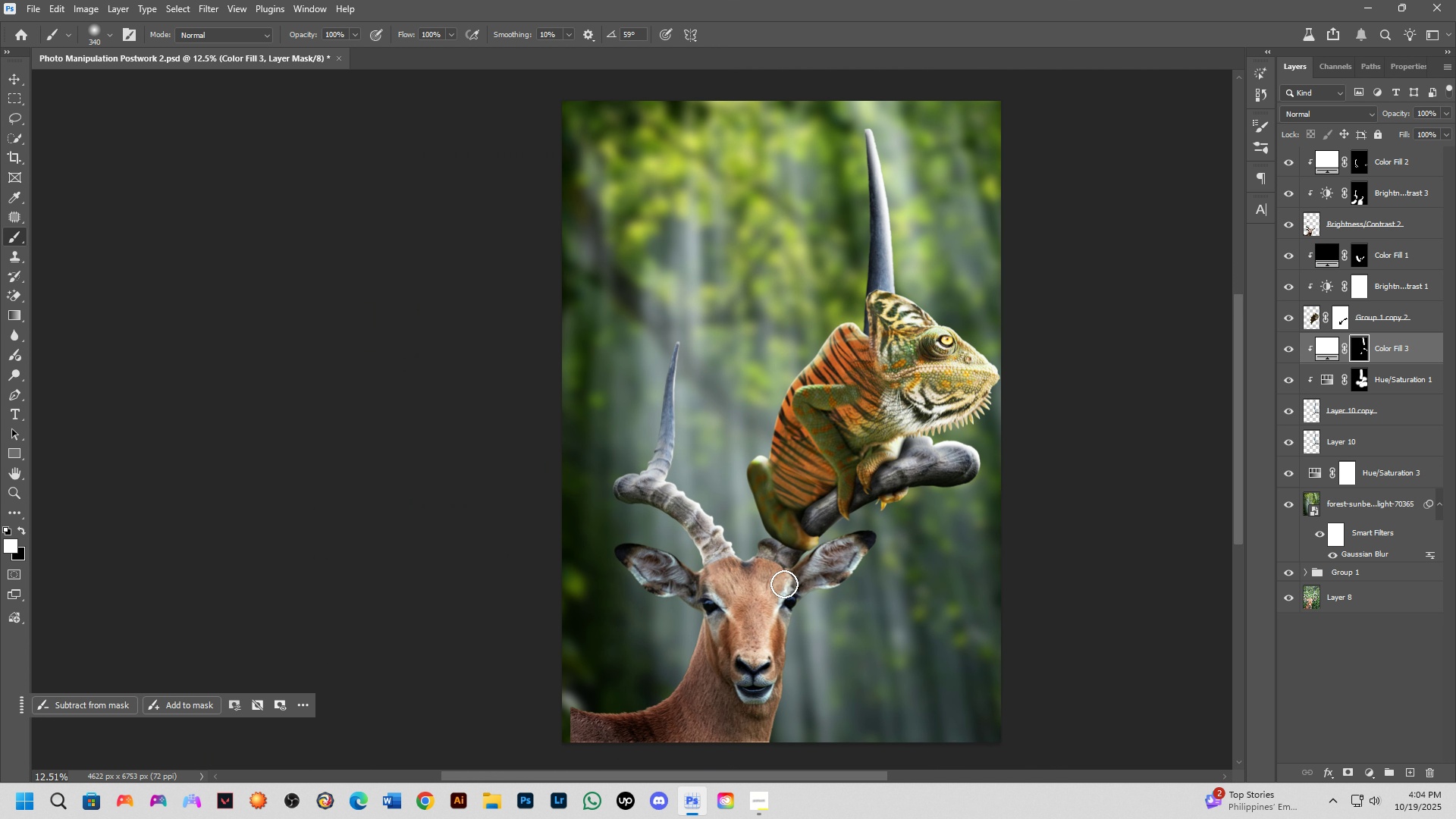 
left_click_drag(start_coordinate=[860, 536], to_coordinate=[890, 424])
 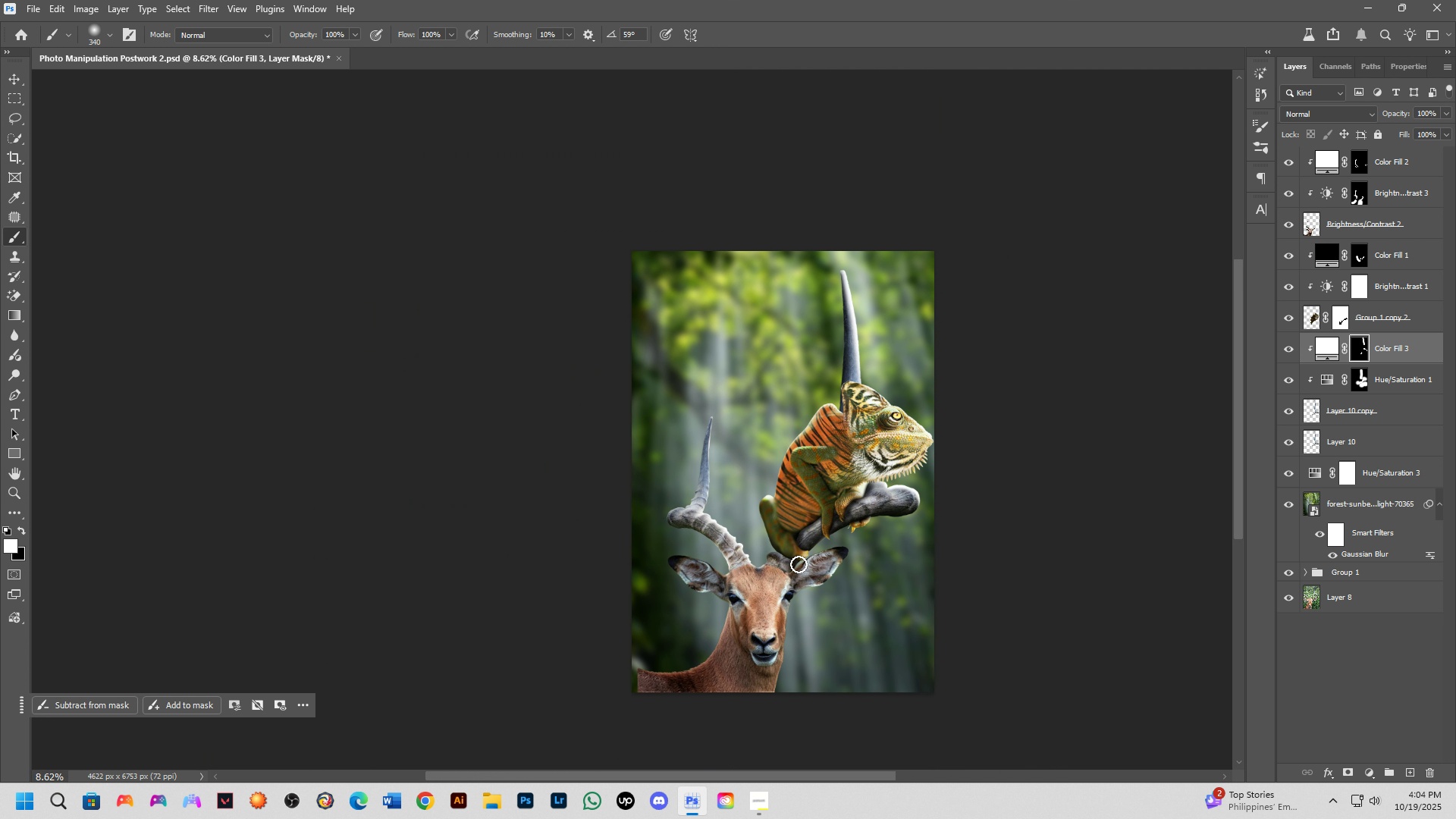 
scroll: coordinate [770, 565], scroll_direction: up, amount: 6.0
 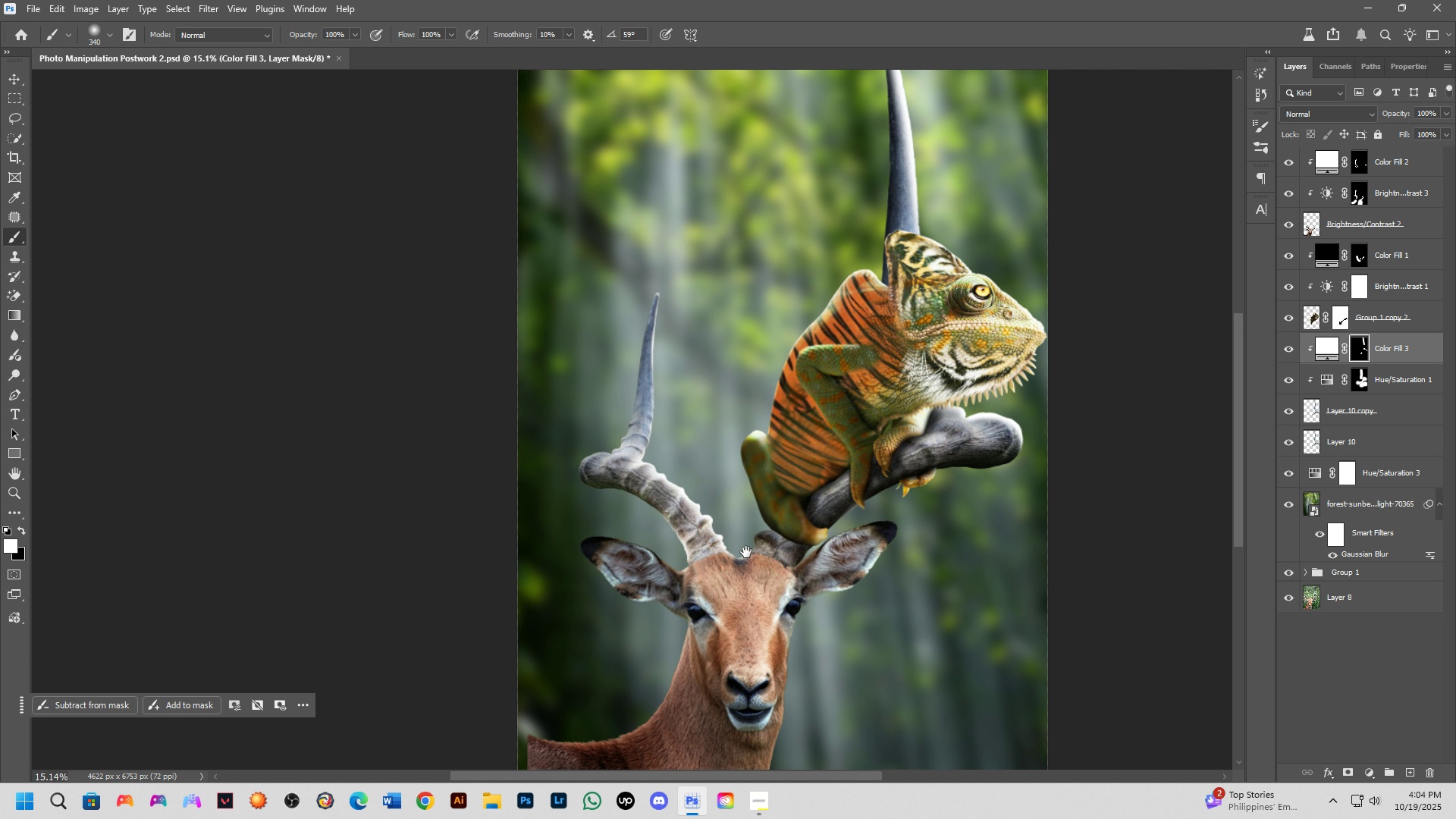 
hold_key(key=Space, duration=0.54)
 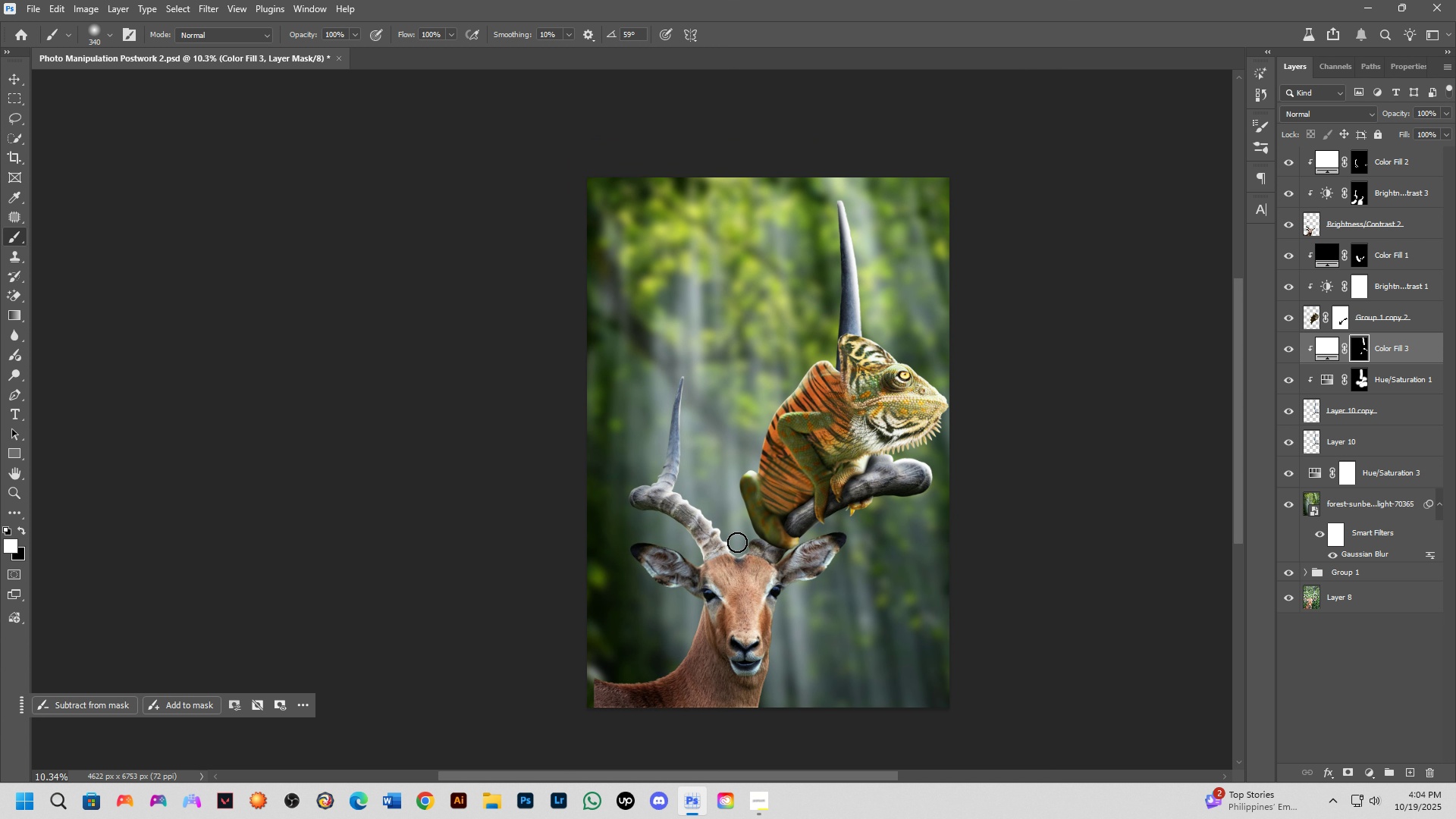 
left_click_drag(start_coordinate=[744, 548], to_coordinate=[743, 554])
 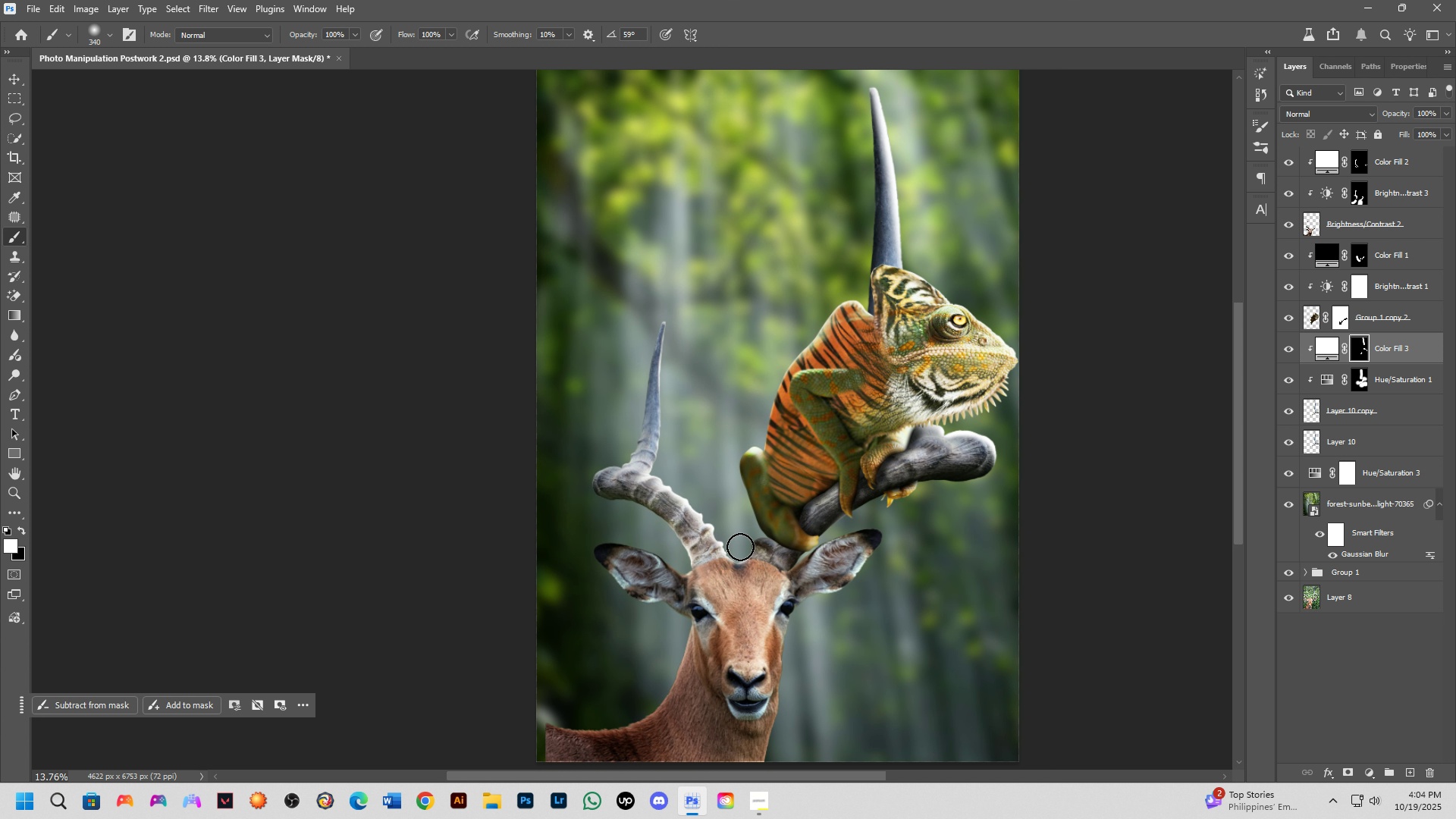 
scroll: coordinate [737, 541], scroll_direction: down, amount: 4.0
 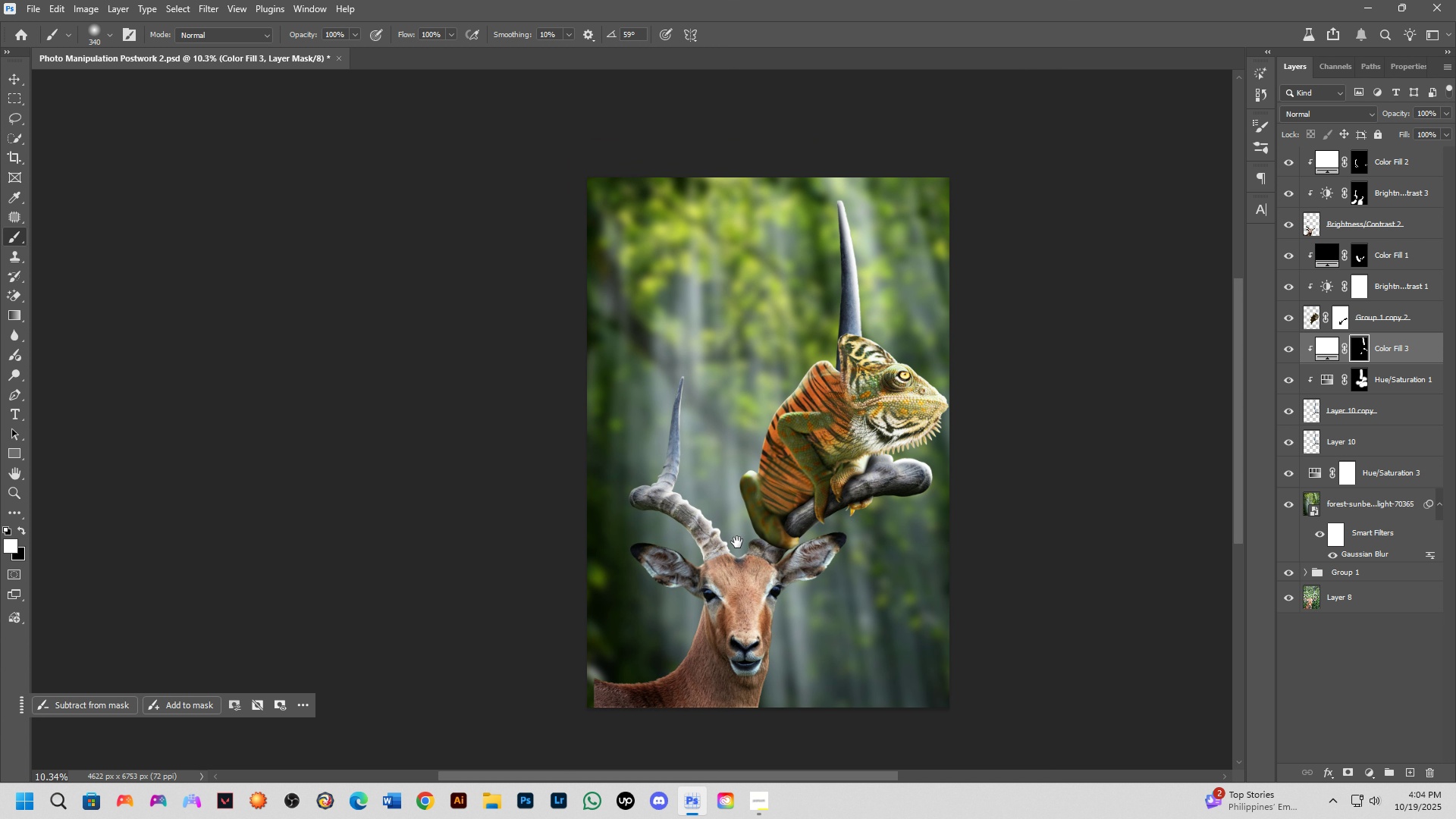 
hold_key(key=Space, duration=0.56)
 